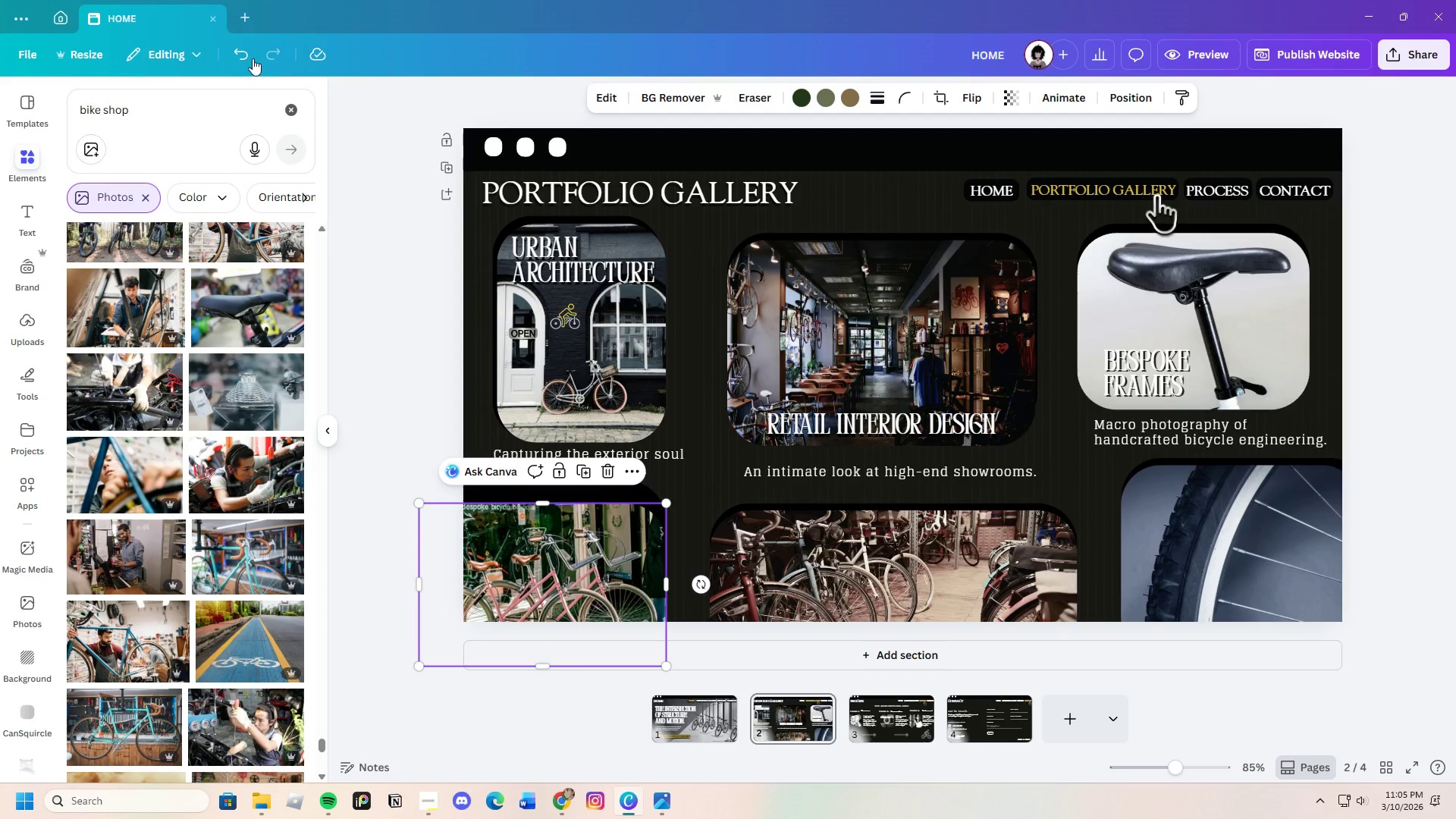 
left_click([248, 55])
 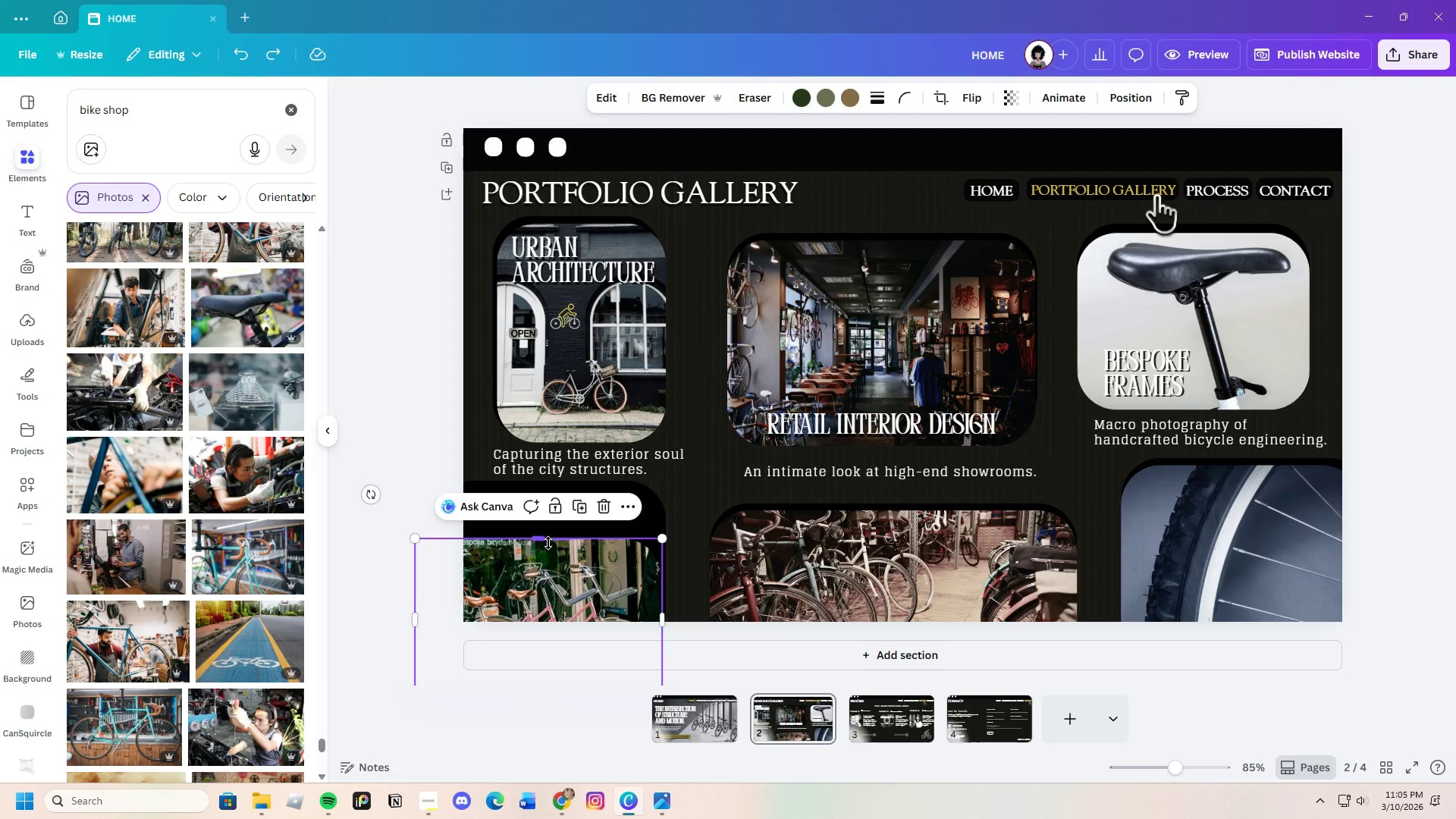 
left_click_drag(start_coordinate=[560, 578], to_coordinate=[566, 529])
 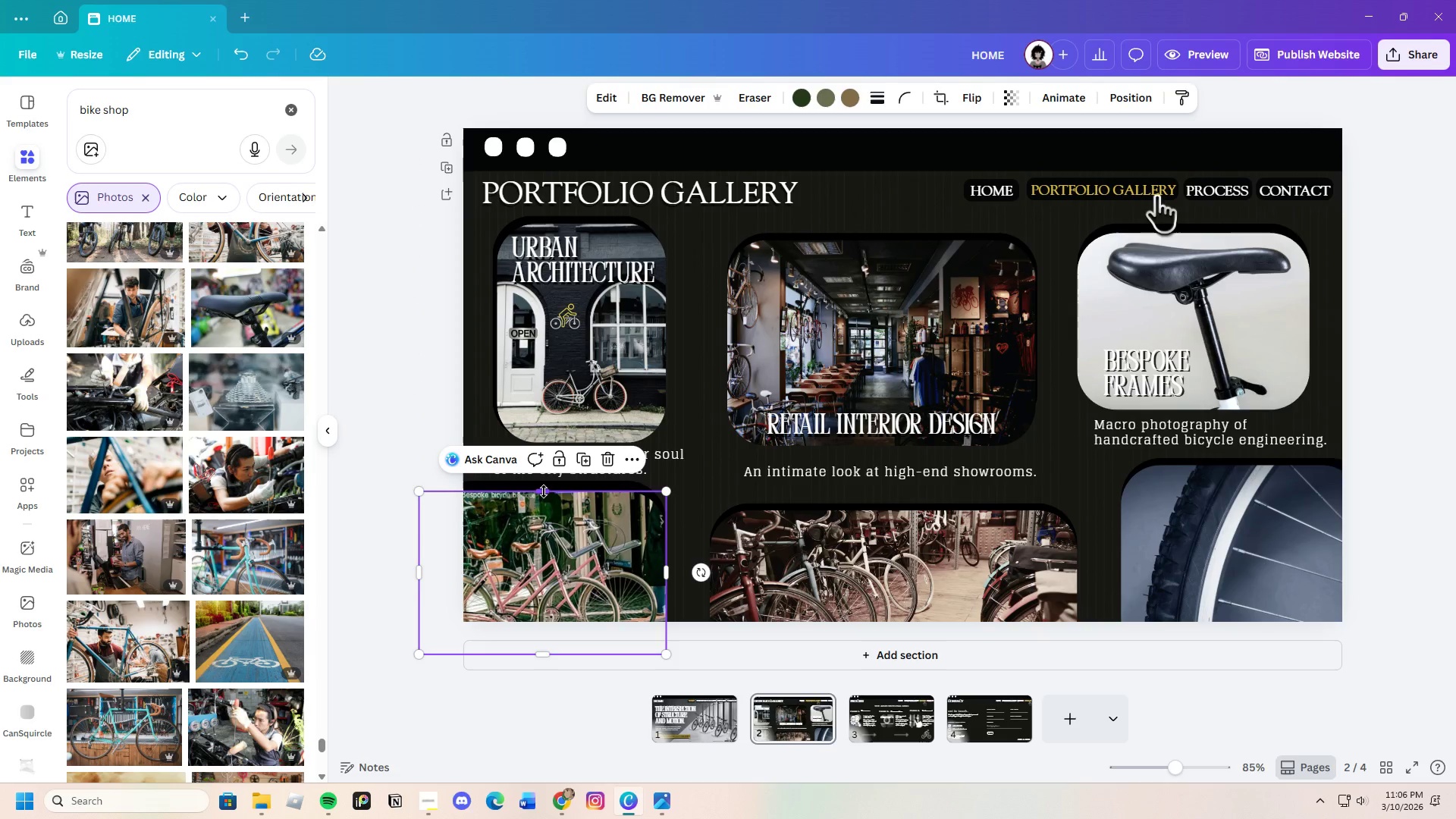 
left_click_drag(start_coordinate=[544, 491], to_coordinate=[546, 488])
 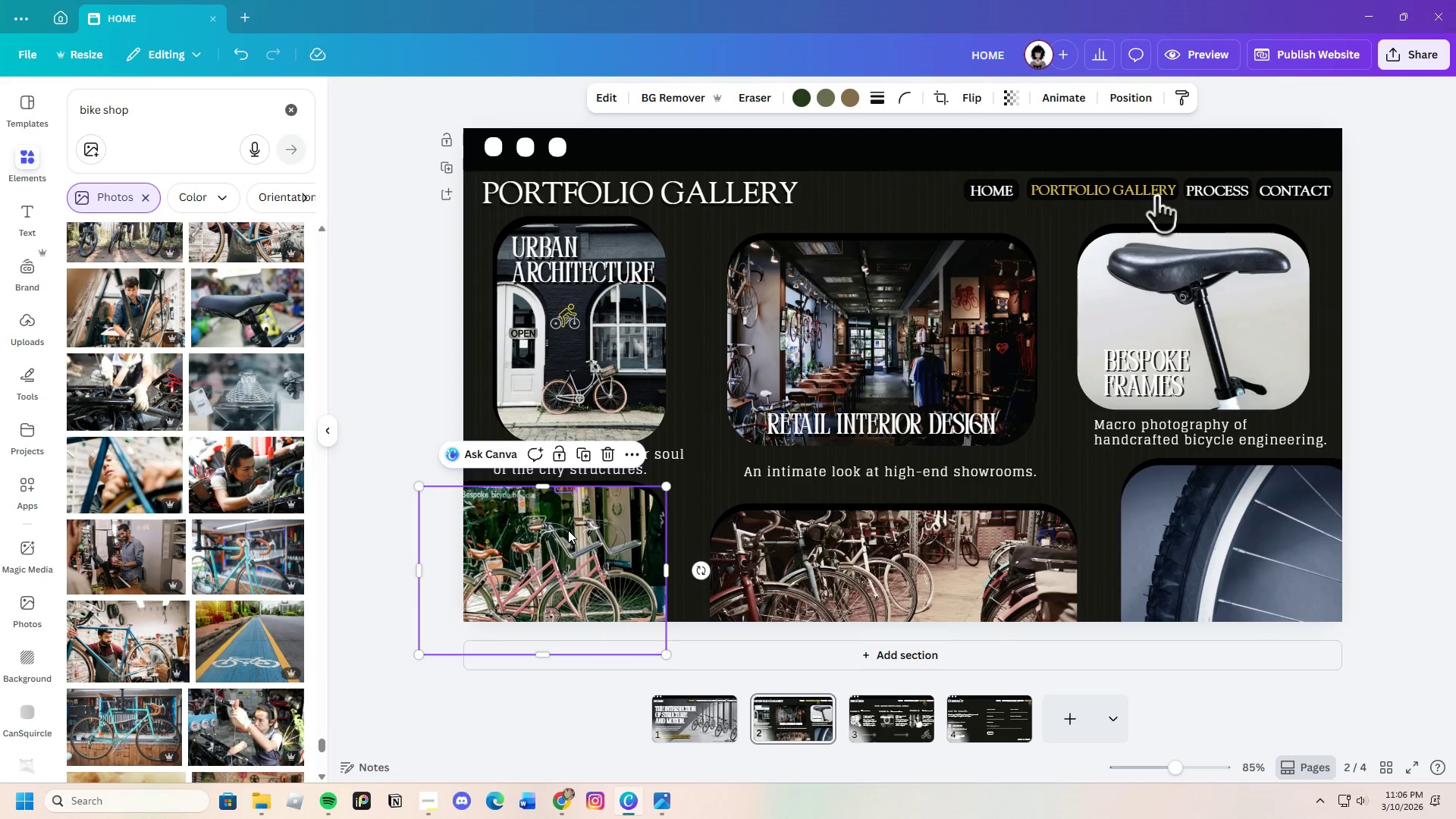 
left_click_drag(start_coordinate=[568, 531], to_coordinate=[568, 537])
 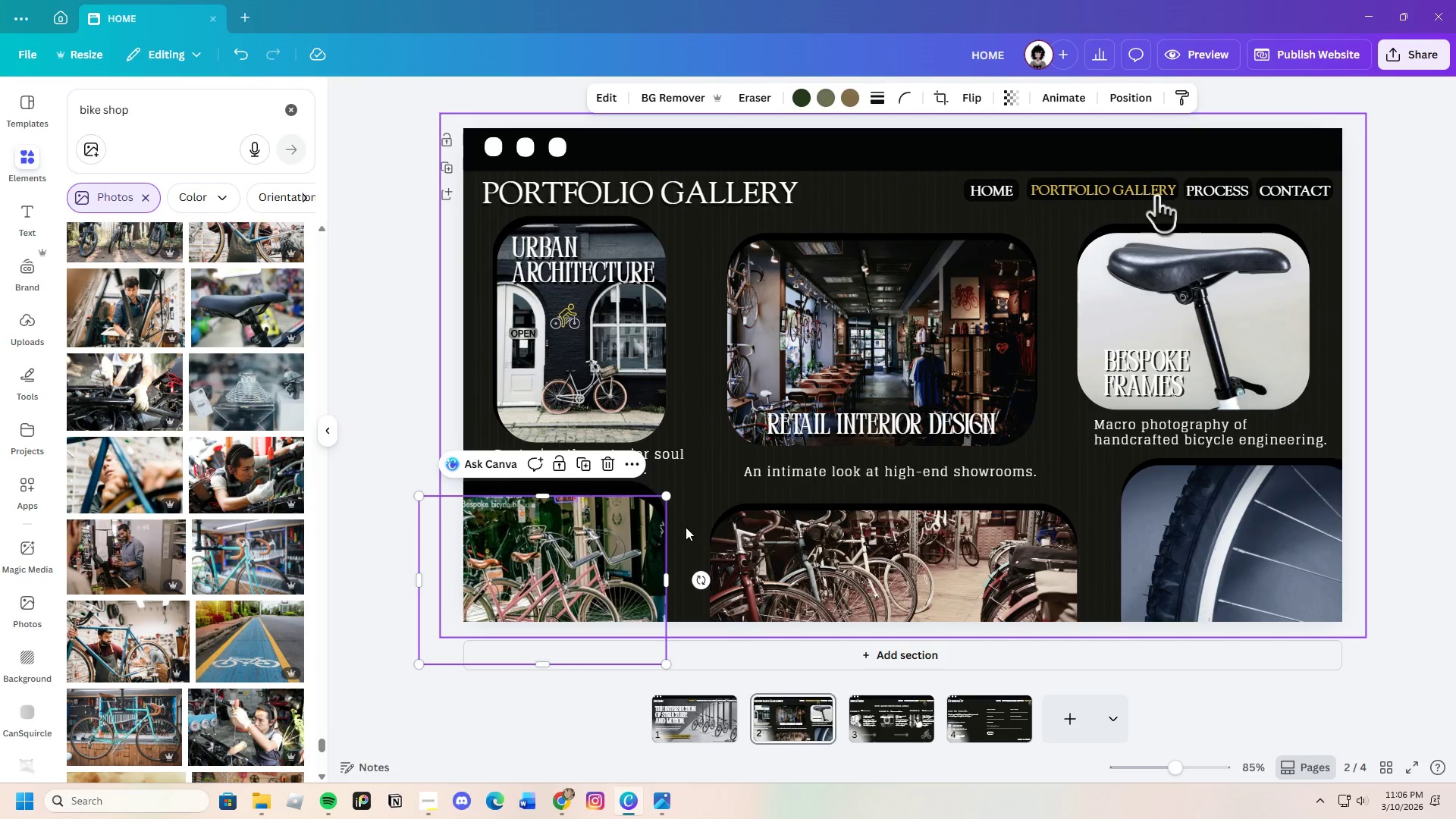 
left_click([686, 527])
 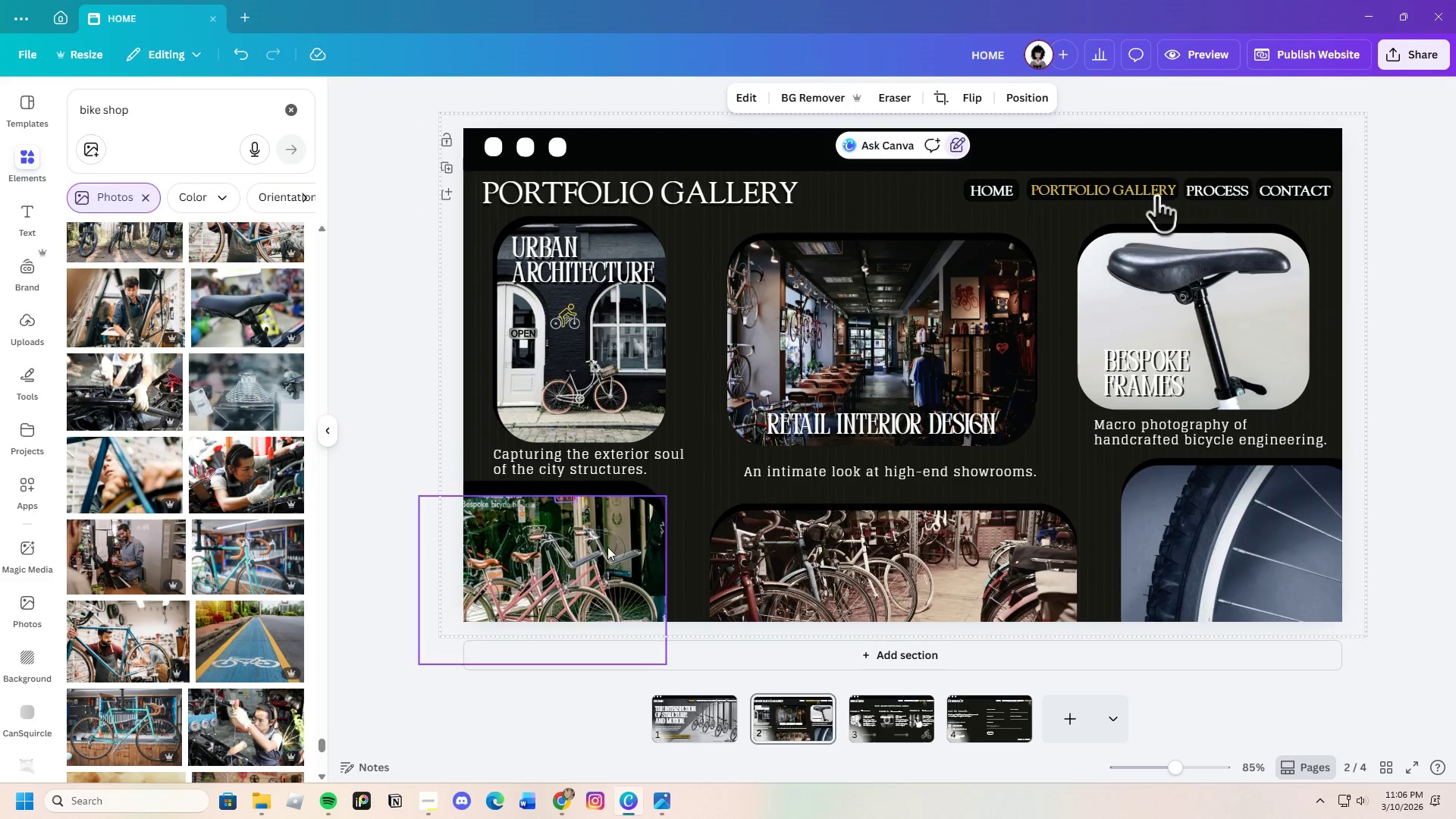 
left_click([591, 543])
 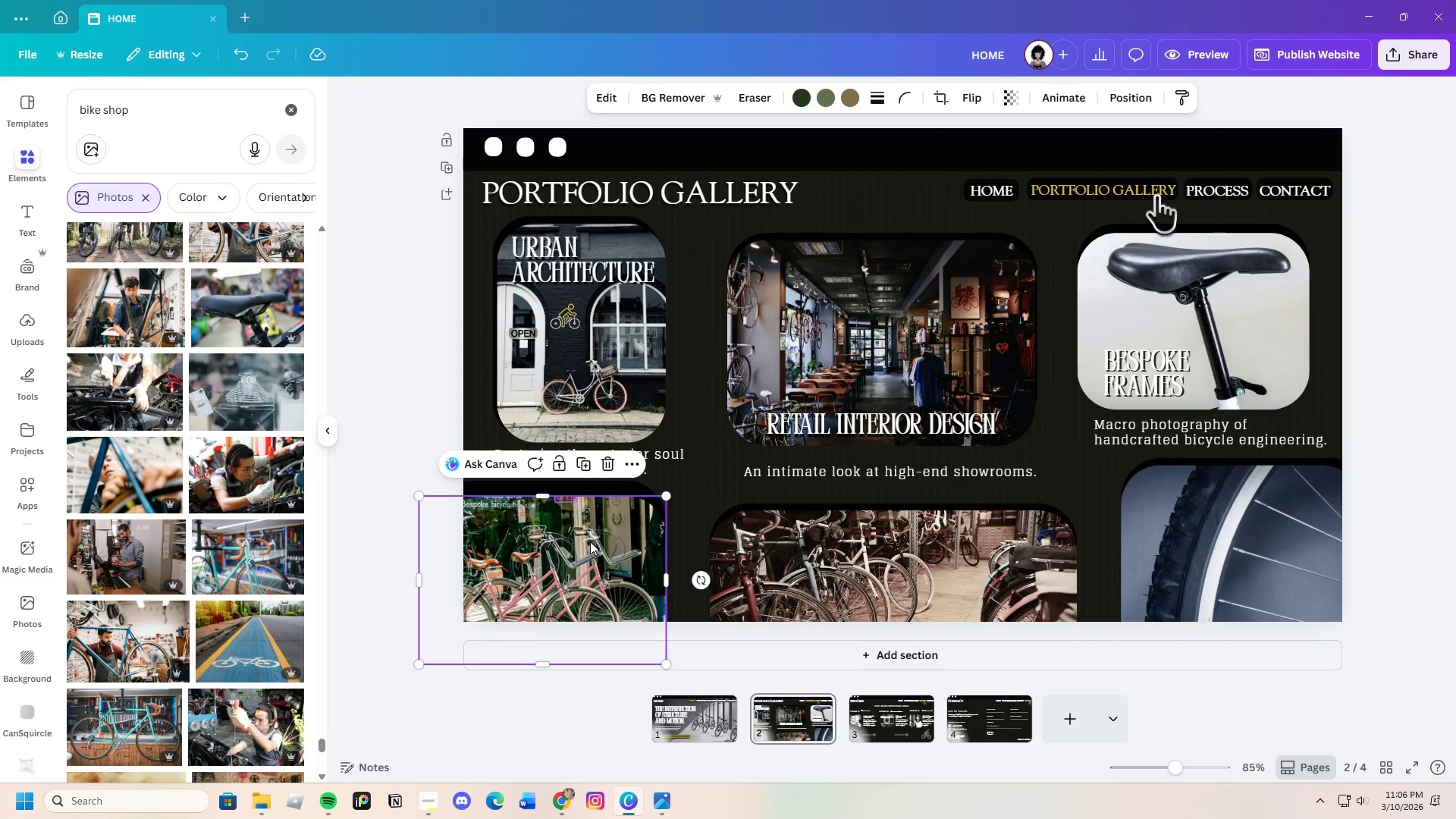 
left_click_drag(start_coordinate=[590, 542], to_coordinate=[588, 535])
 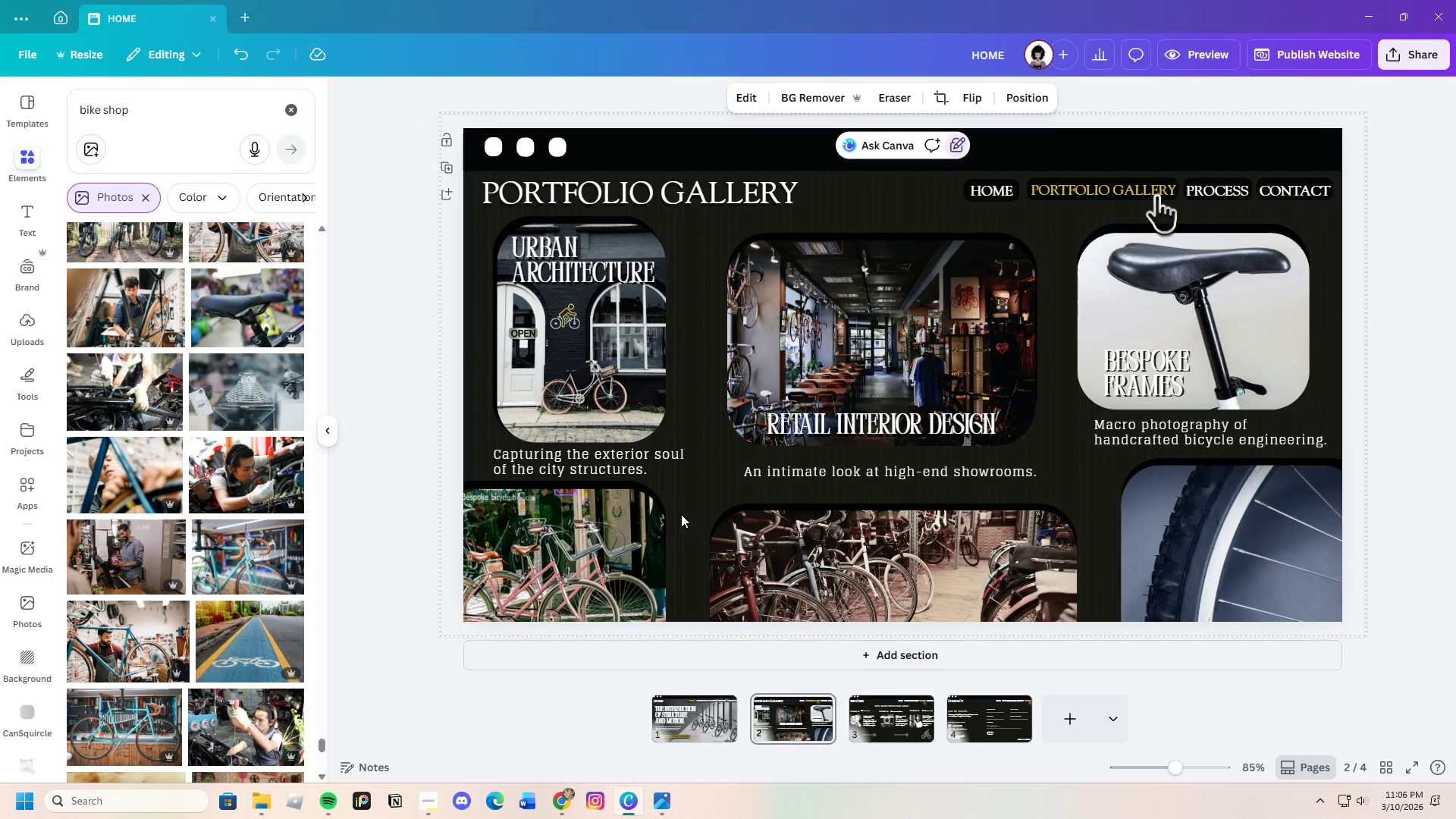 
left_click([648, 532])
 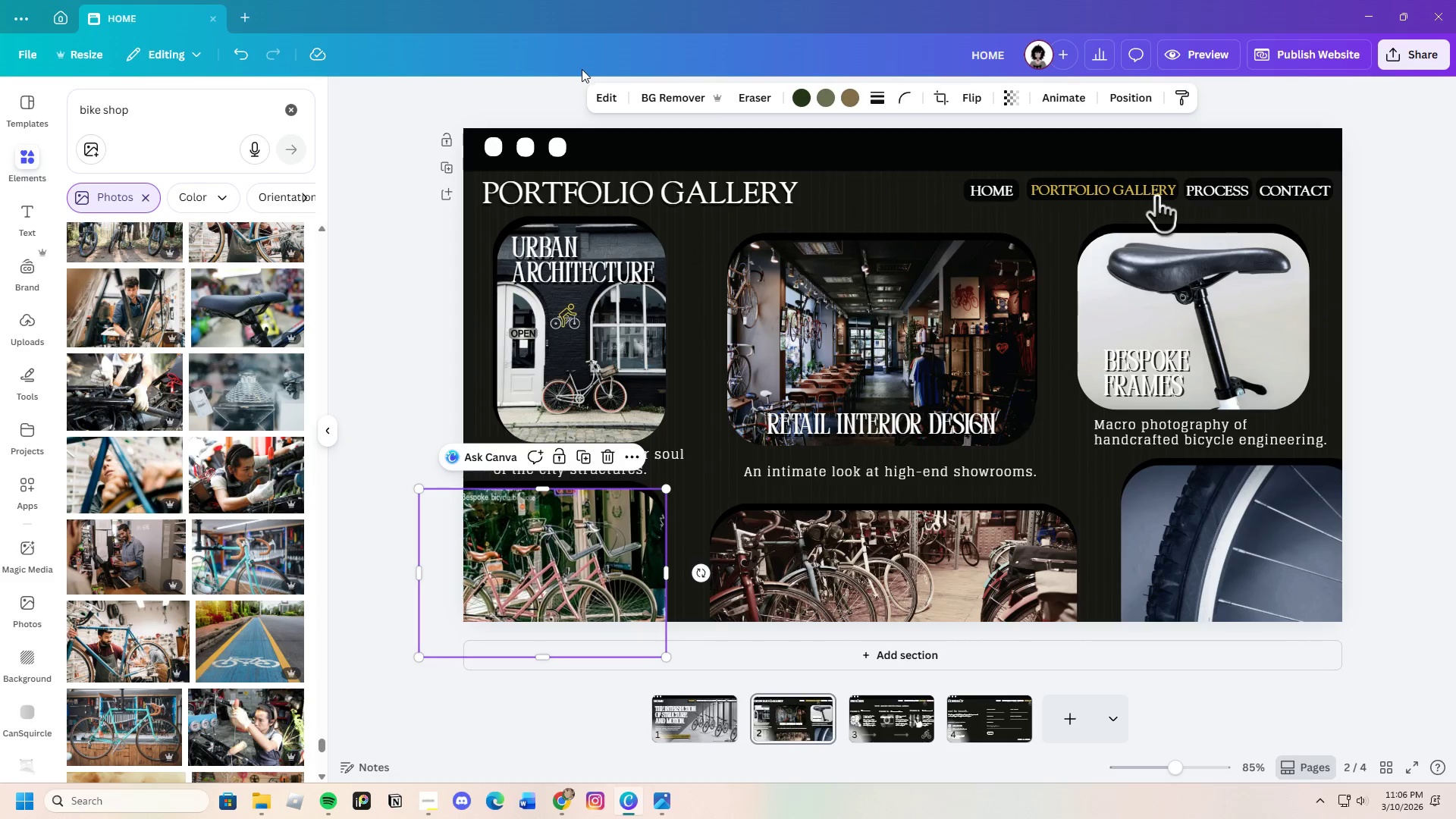 
left_click([604, 93])
 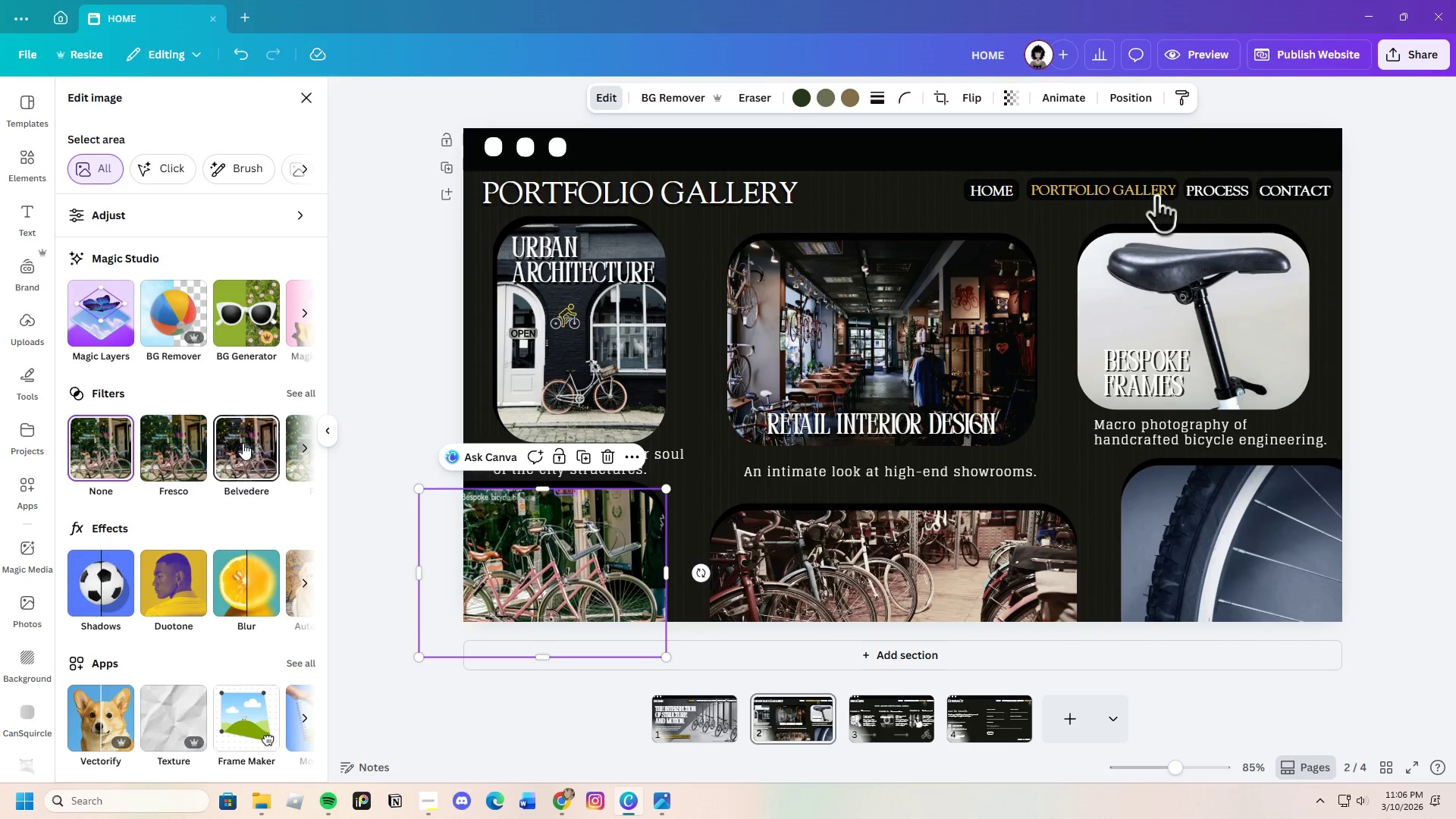 
left_click([299, 393])
 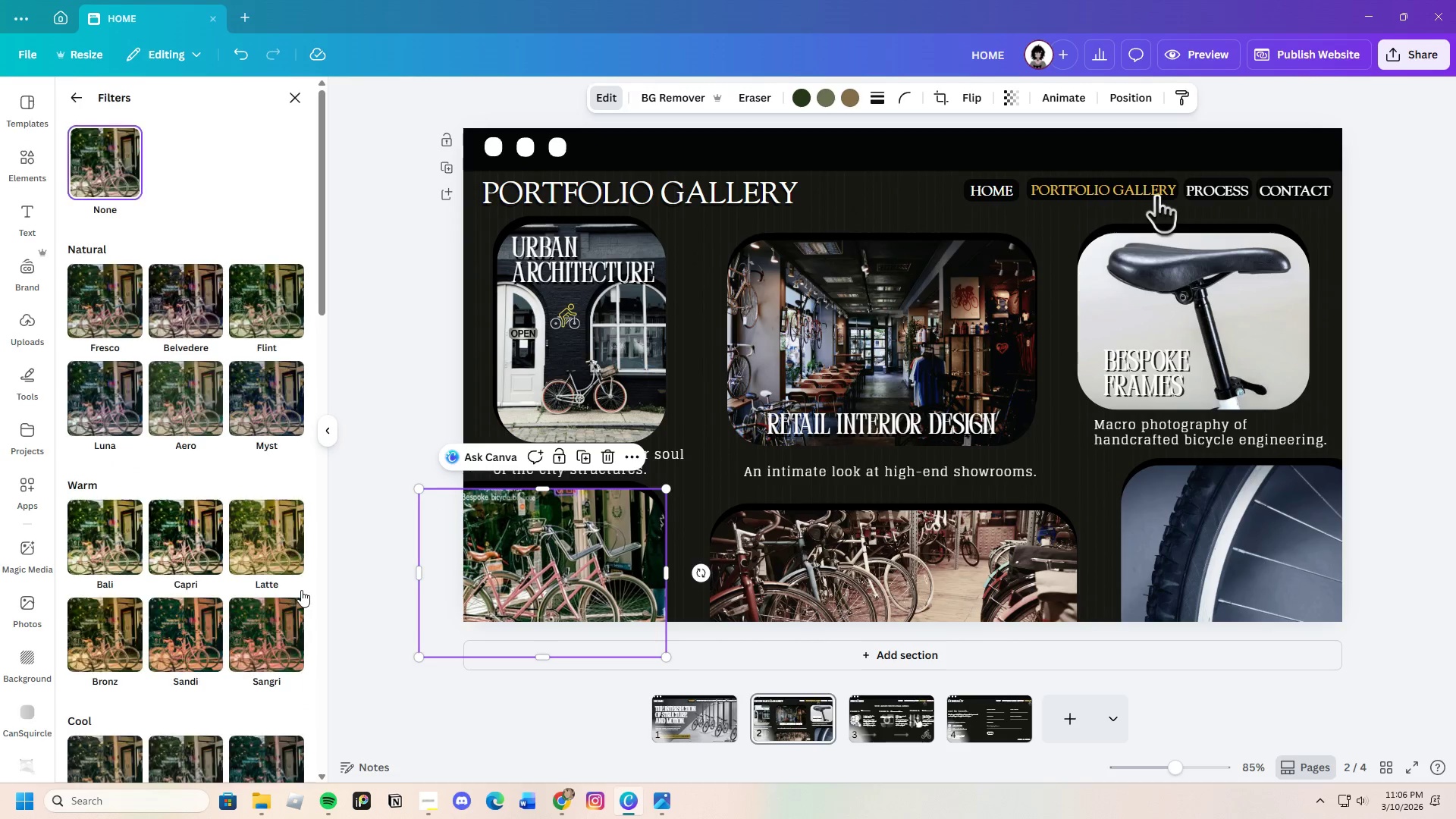 
scroll: coordinate [286, 603], scroll_direction: down, amount: 17.0
 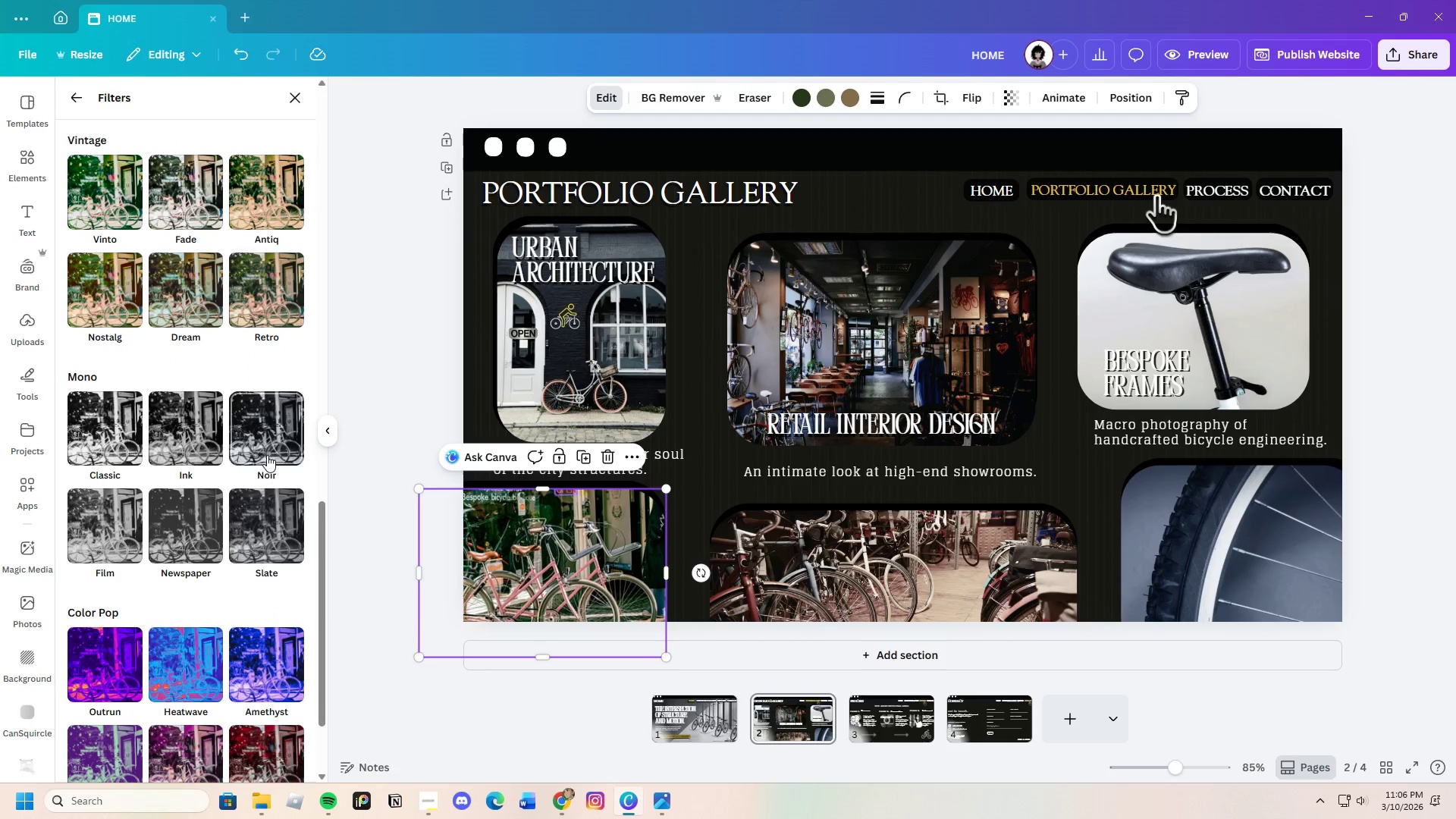 
left_click([260, 438])
 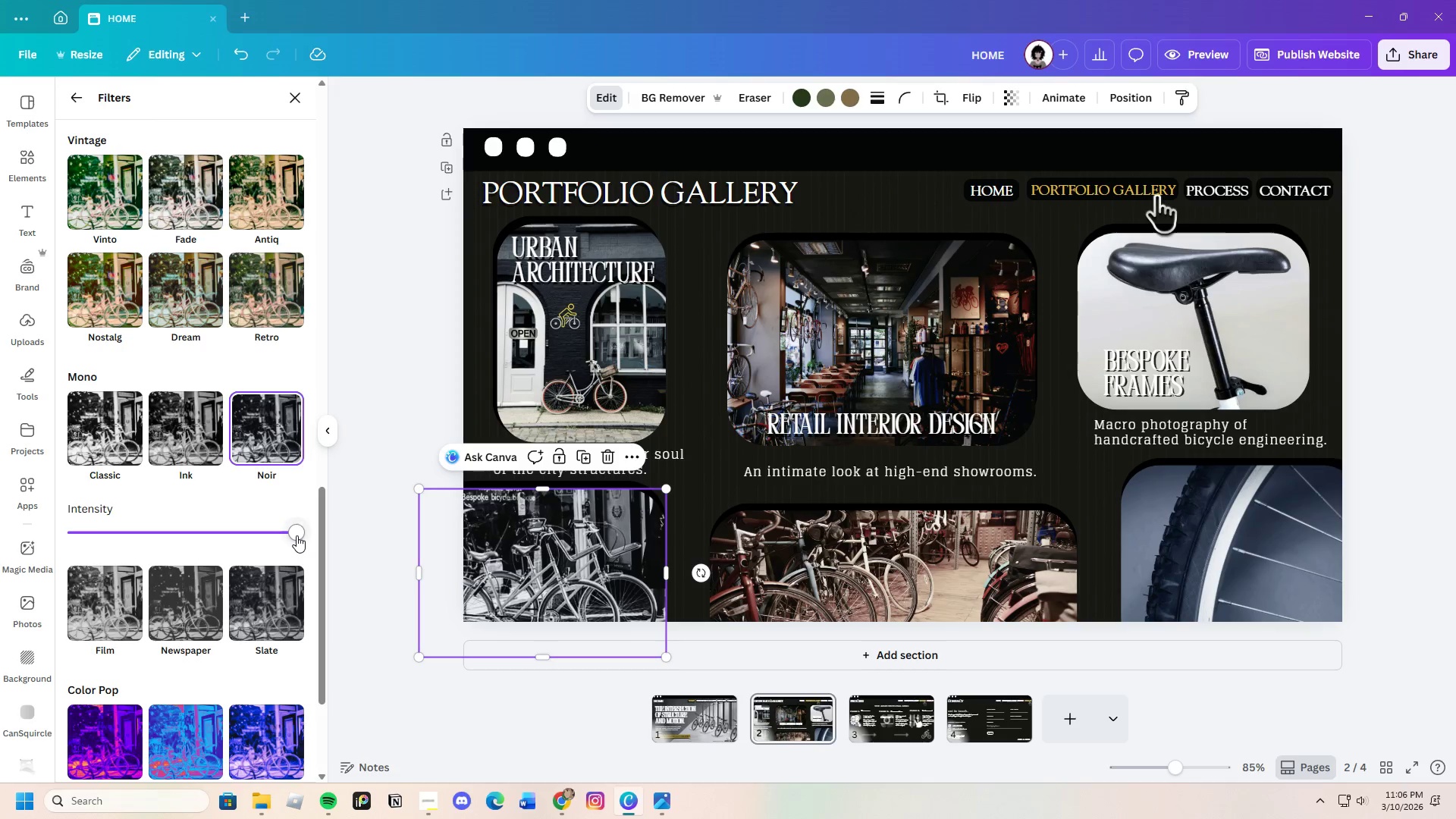 
left_click_drag(start_coordinate=[297, 535], to_coordinate=[208, 544])
 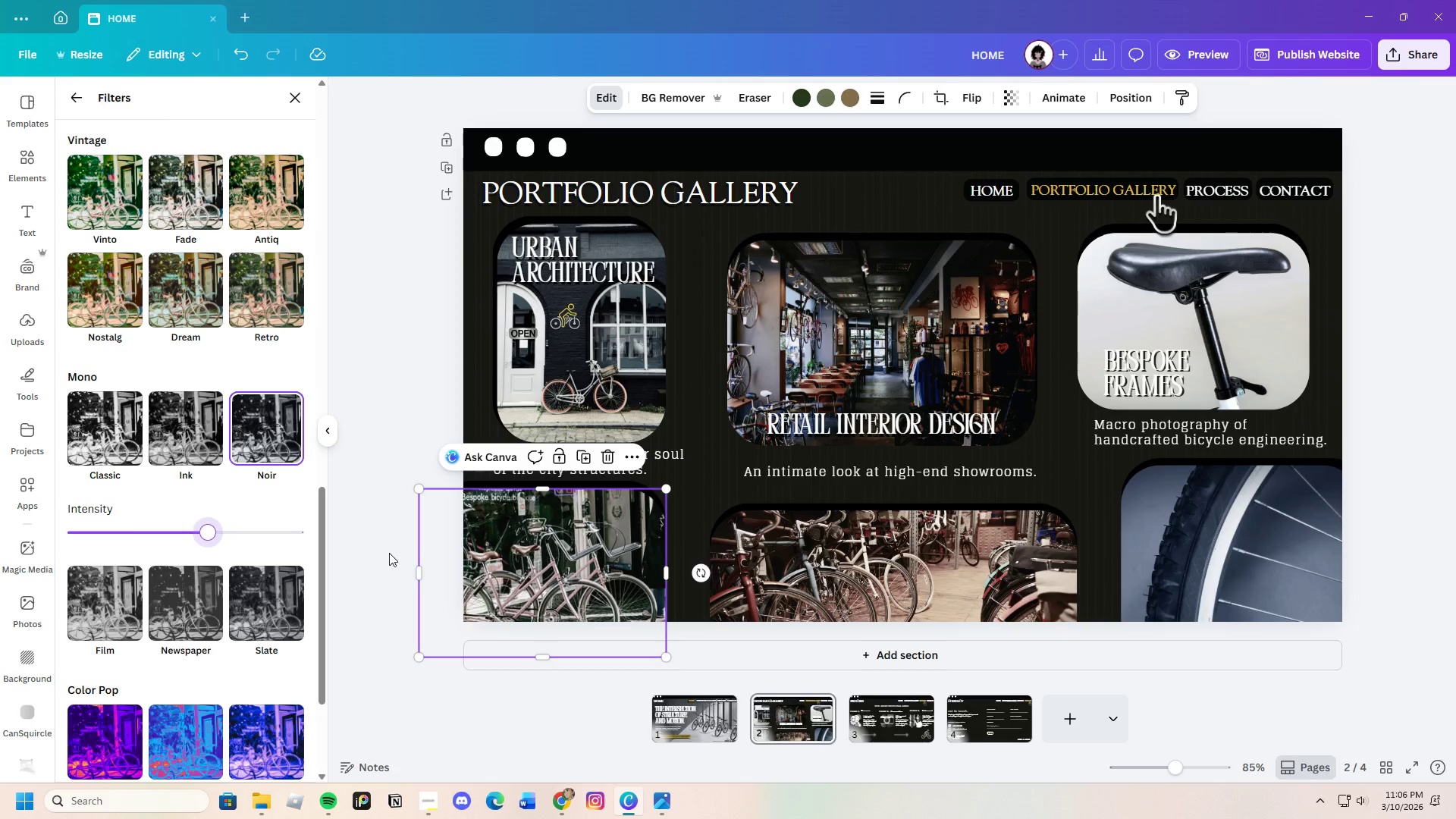 
left_click([388, 553])
 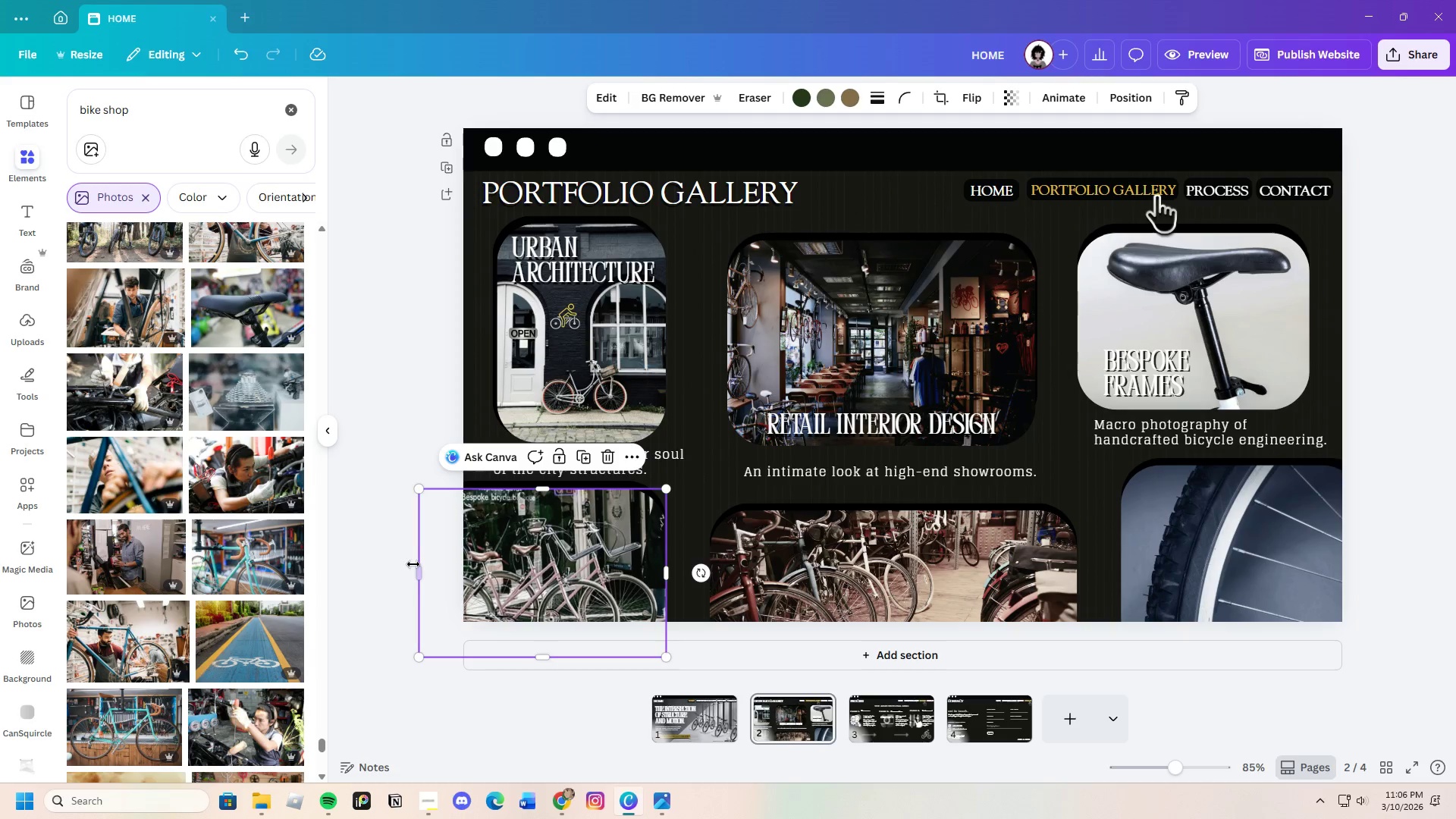 
left_click_drag(start_coordinate=[416, 566], to_coordinate=[442, 568])
 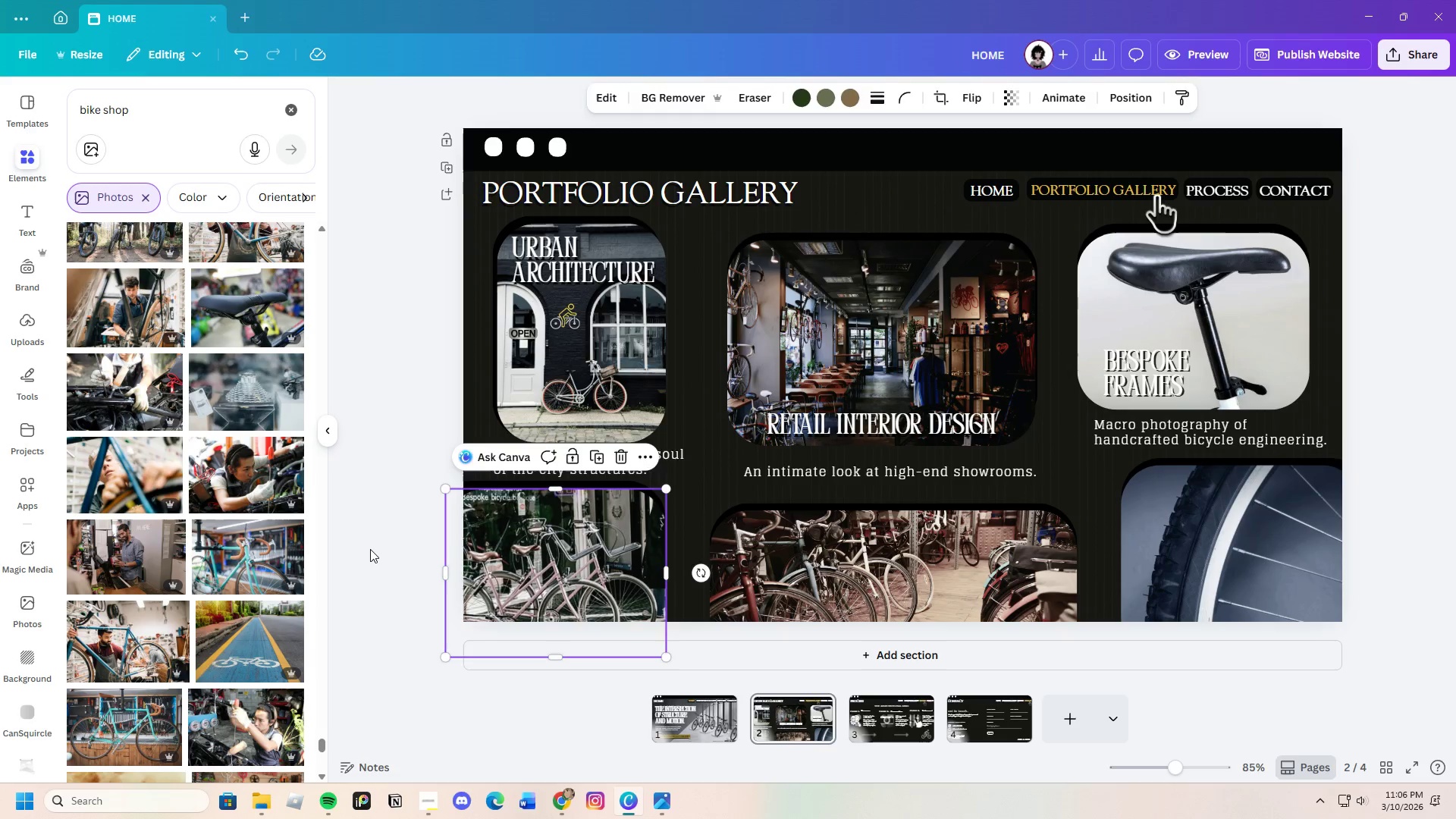 
left_click([370, 549])
 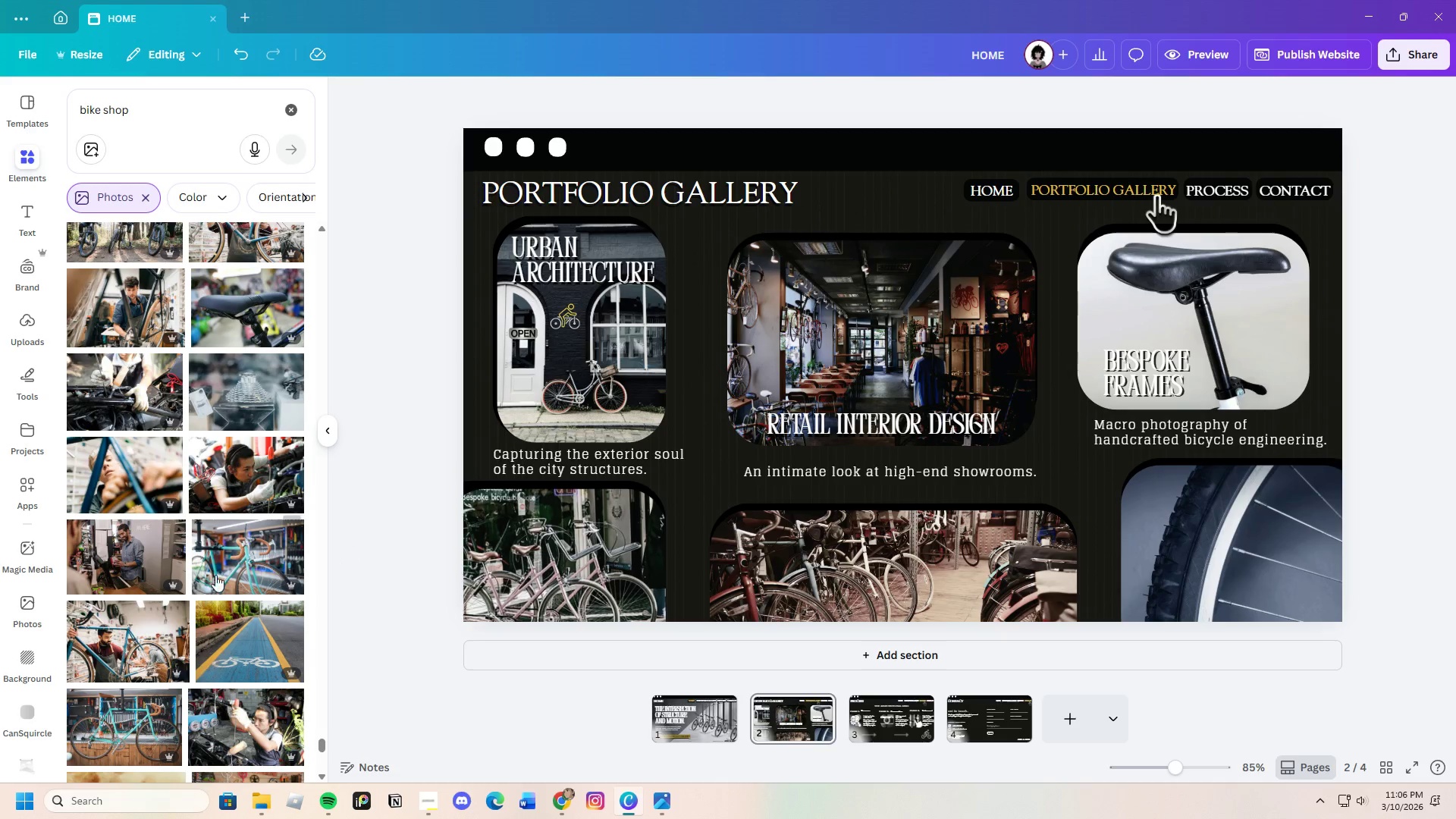 
scroll: coordinate [193, 560], scroll_direction: down, amount: 20.0
 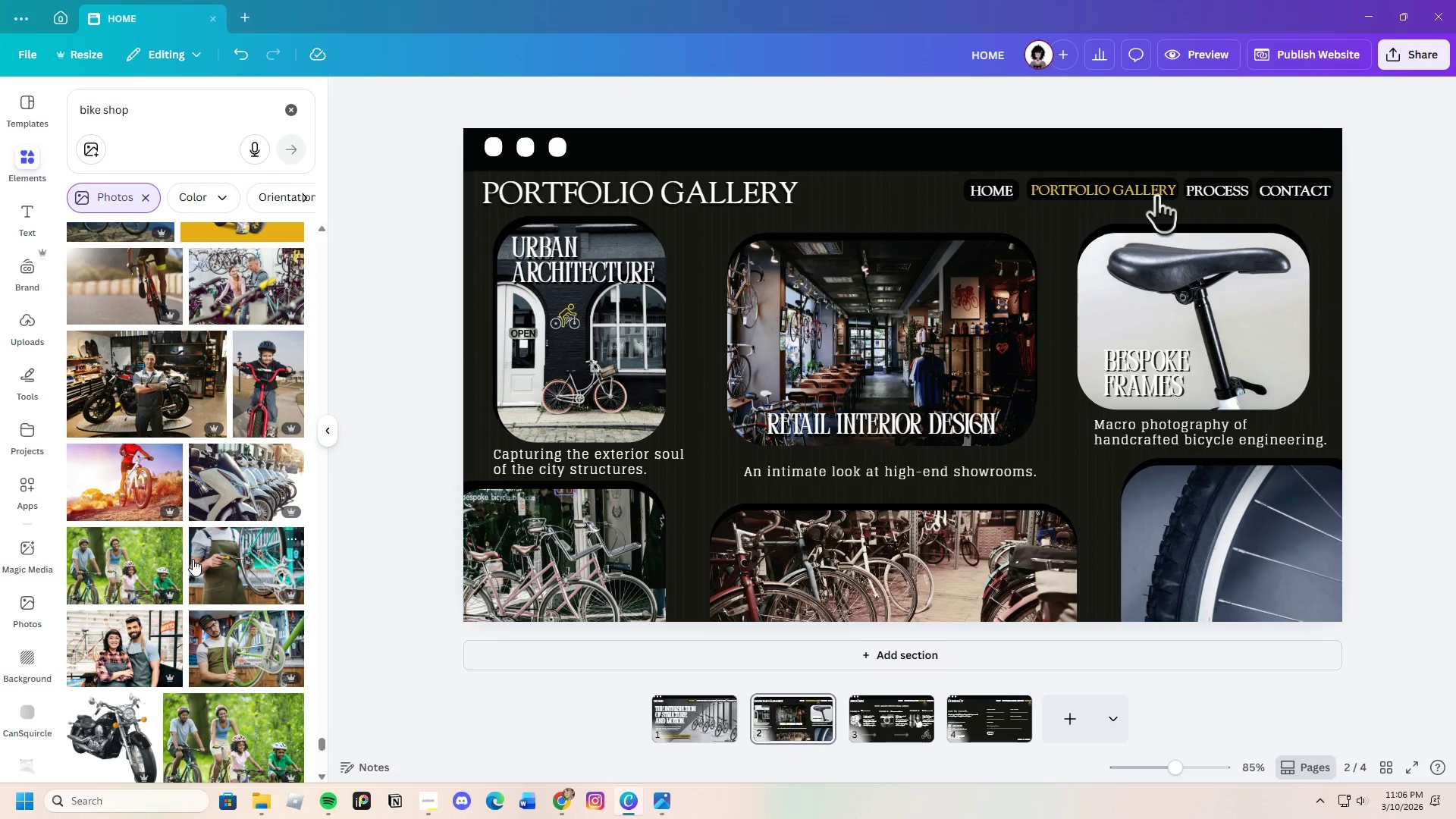 
scroll: coordinate [193, 553], scroll_direction: down, amount: 19.0
 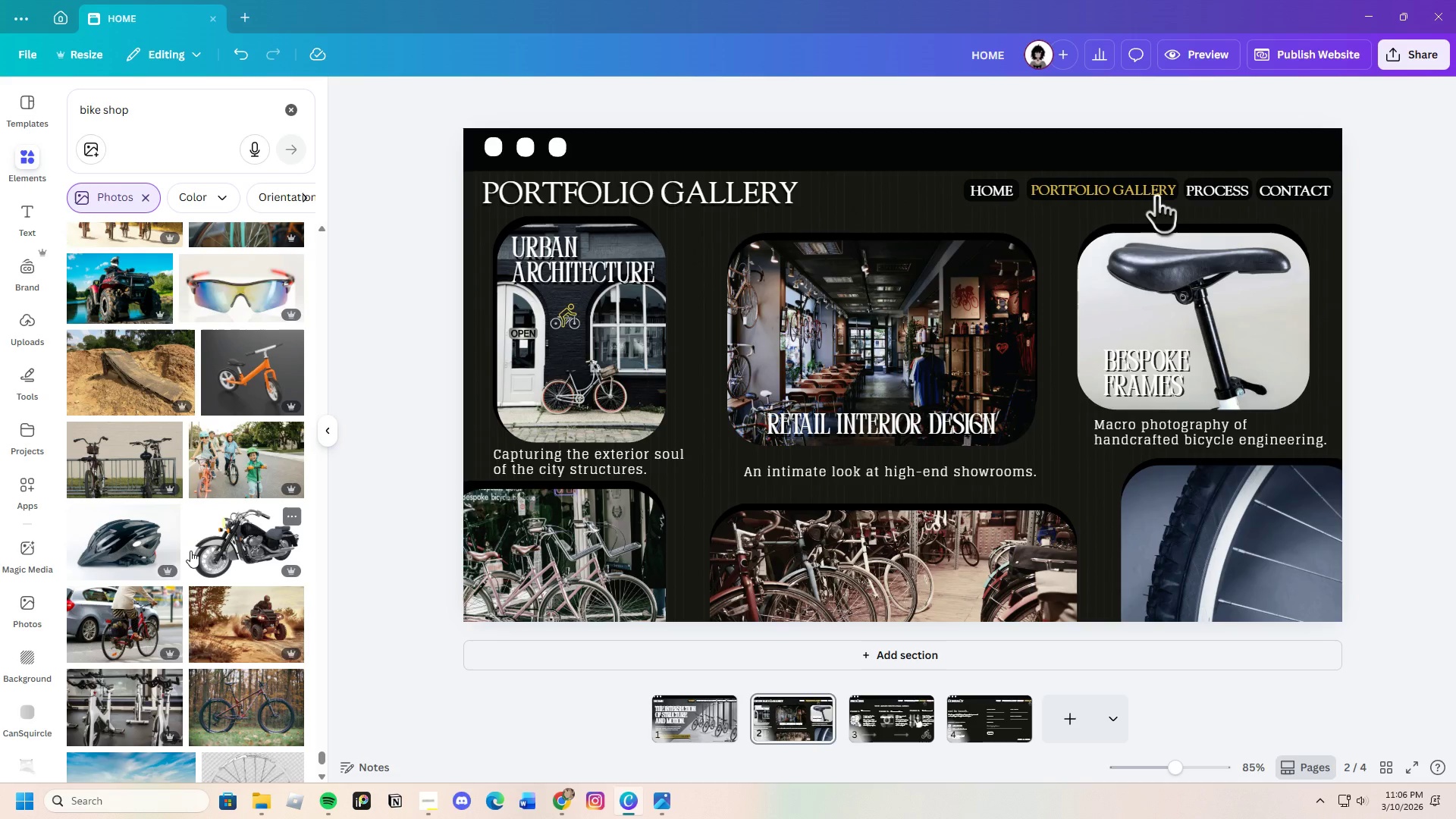 
scroll: coordinate [190, 551], scroll_direction: down, amount: 17.0
 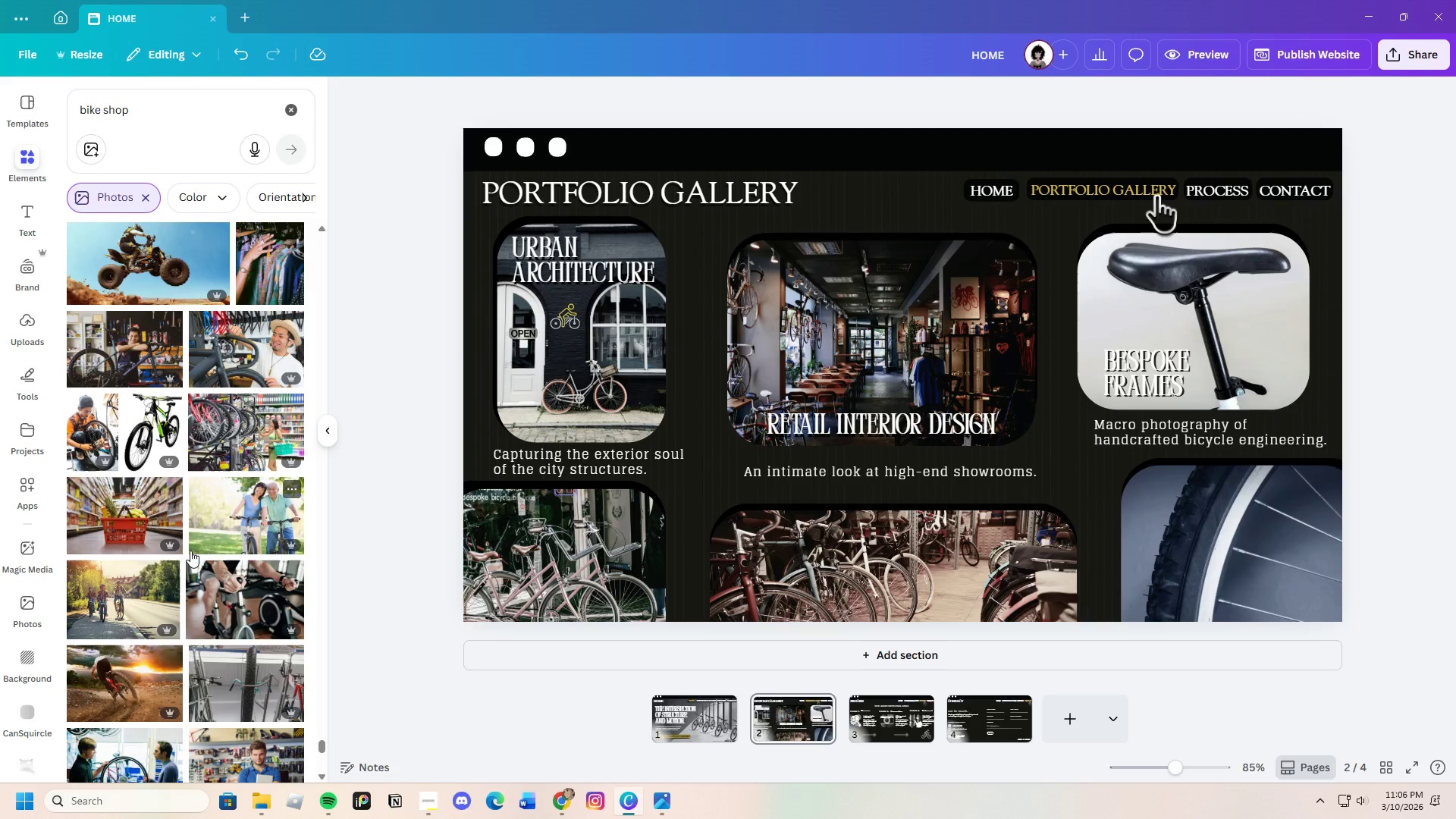 
scroll: coordinate [218, 578], scroll_direction: down, amount: 17.0
 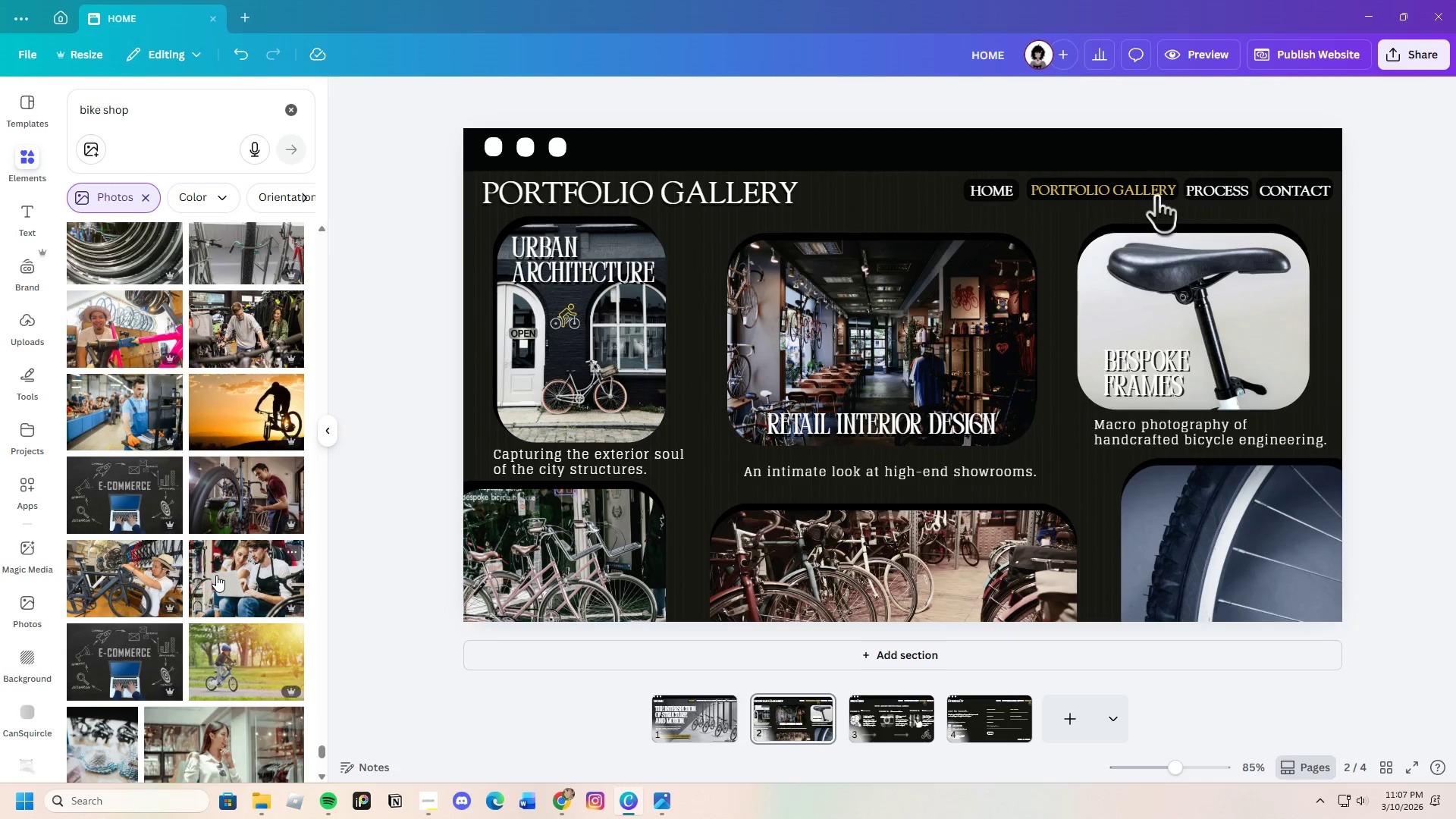 
scroll: coordinate [199, 566], scroll_direction: down, amount: 10.0
 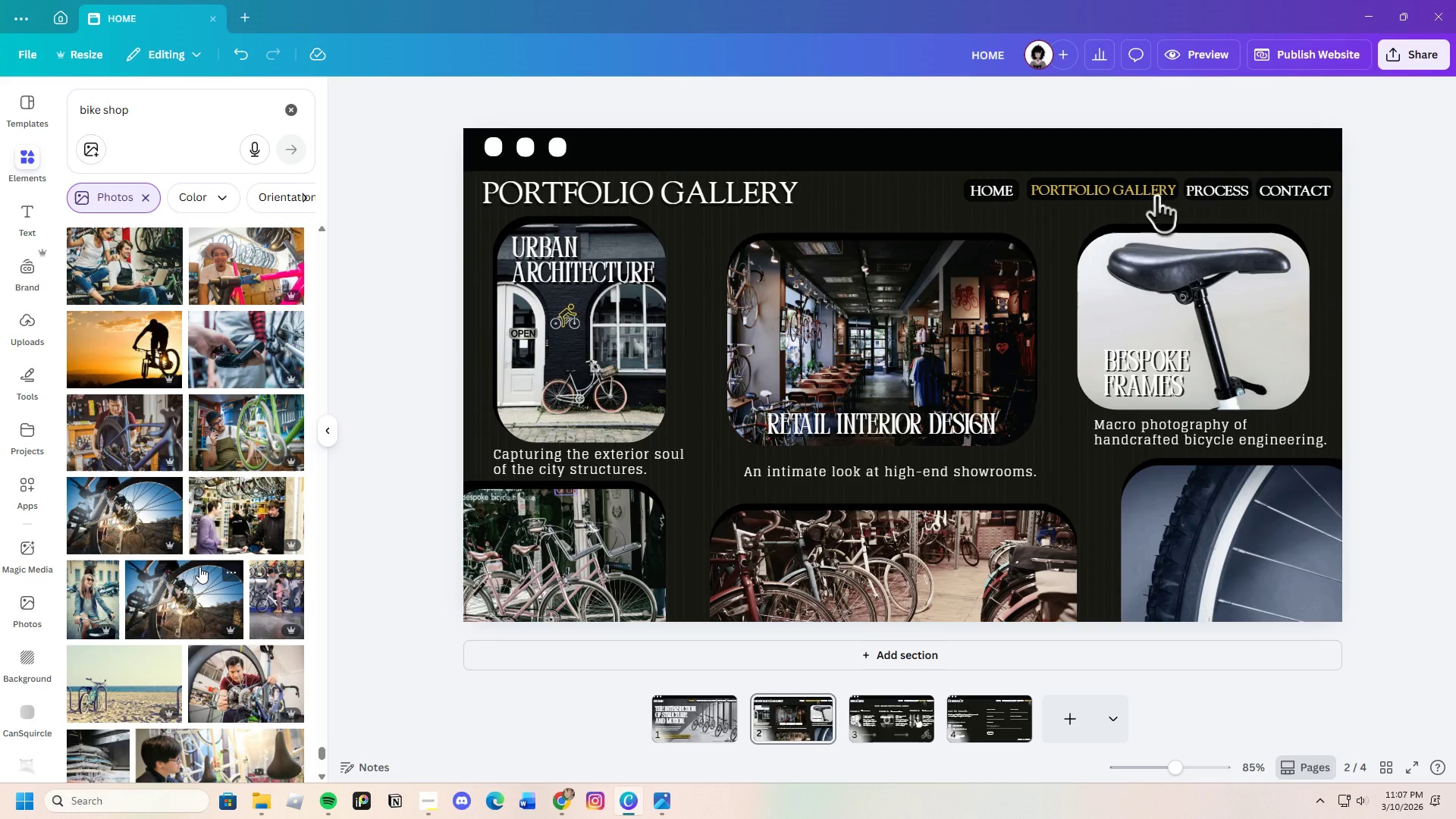 
mouse_move([133, 519])
 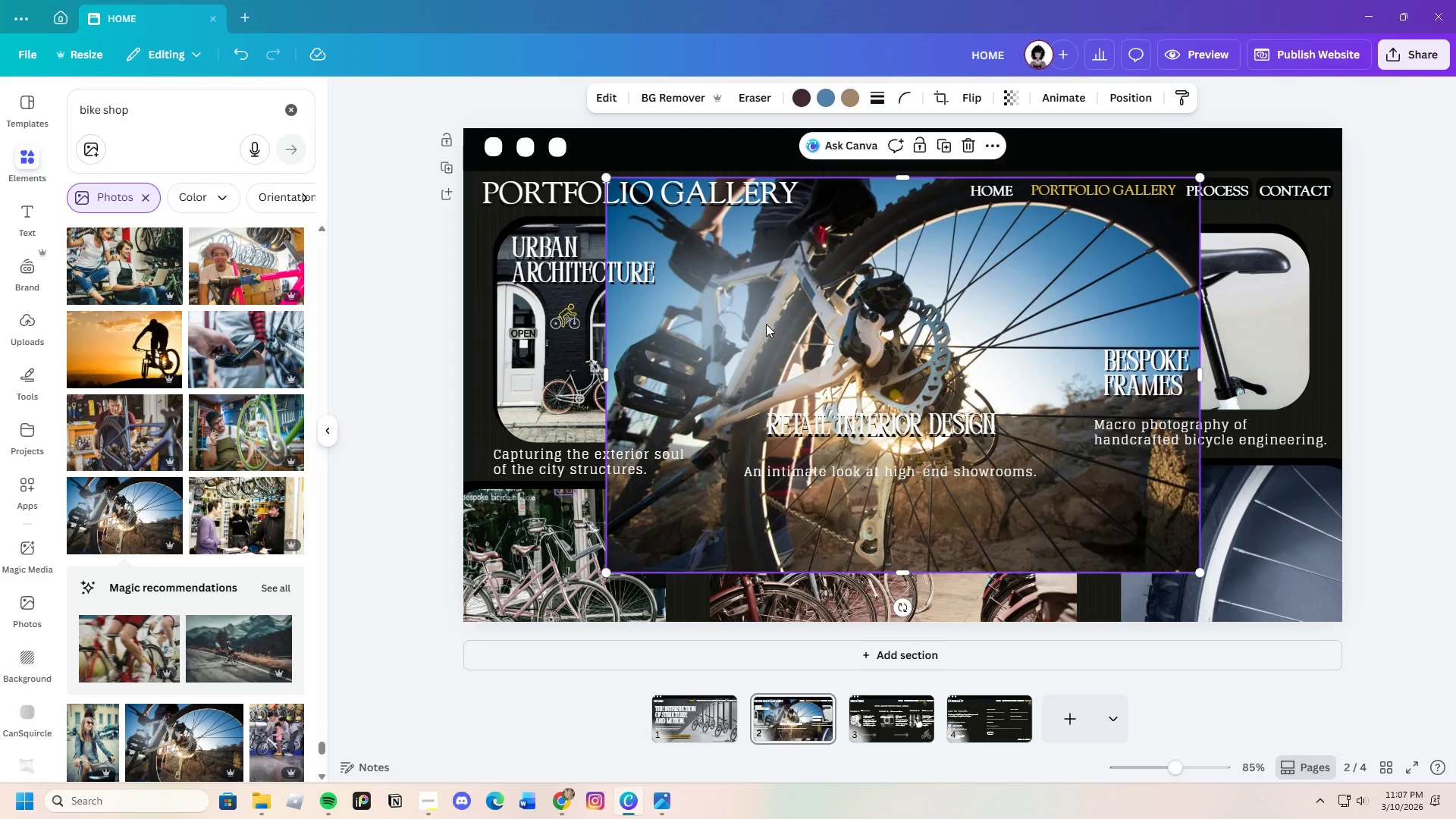 
left_click([1298, 588])
 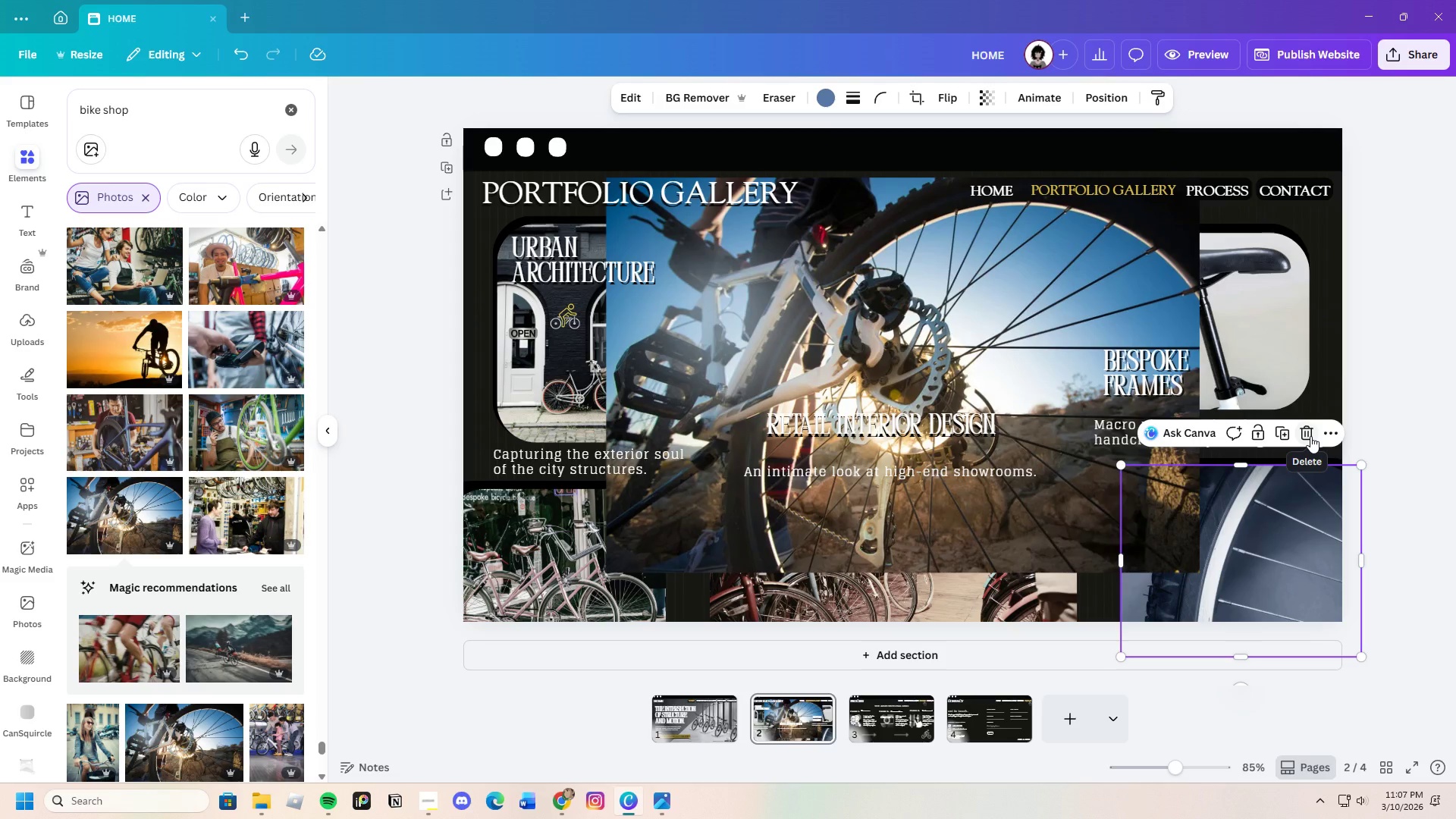 
left_click([1311, 436])
 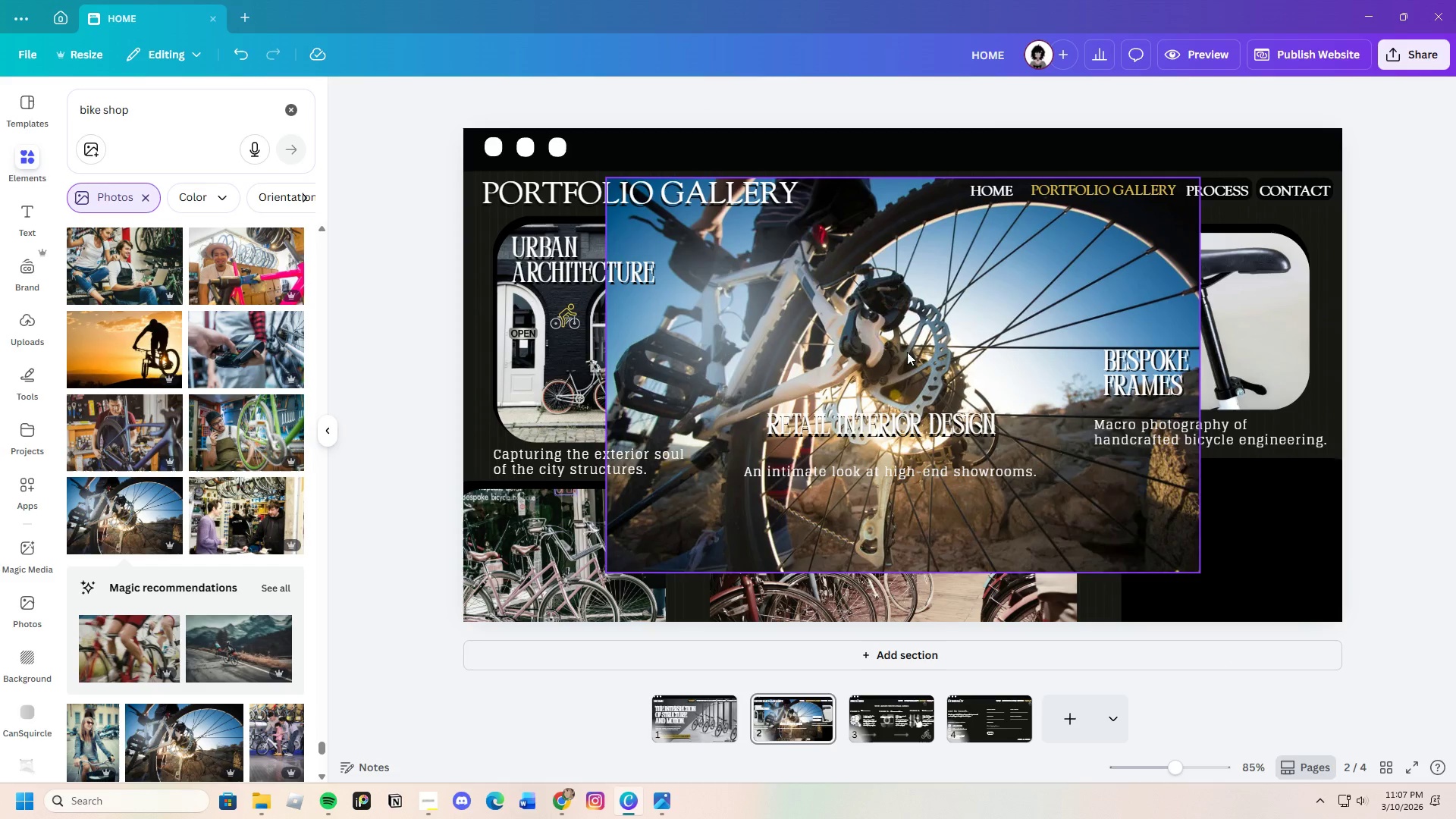 
left_click_drag(start_coordinate=[907, 352], to_coordinate=[1106, 422])
 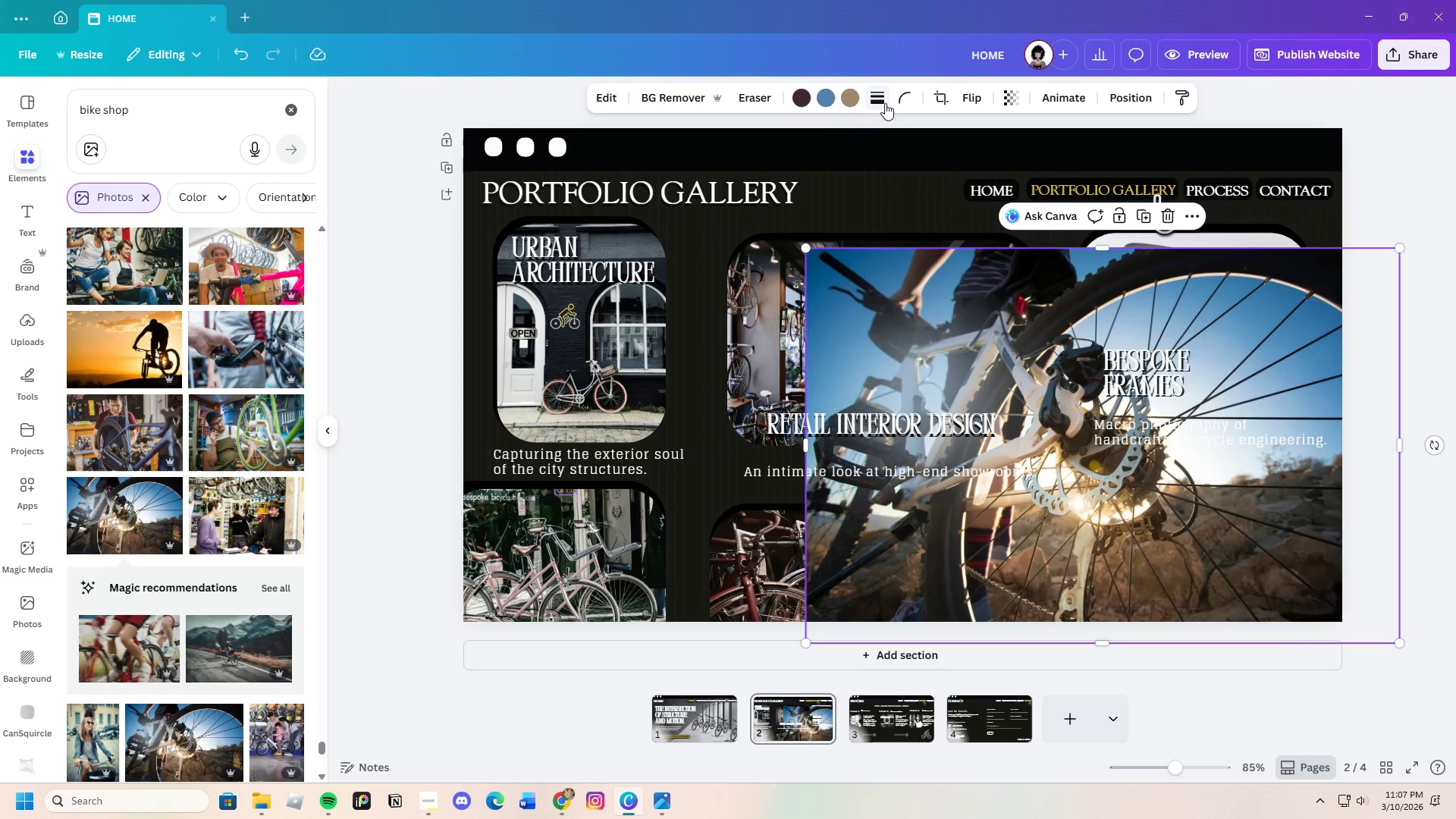 
left_click([901, 98])
 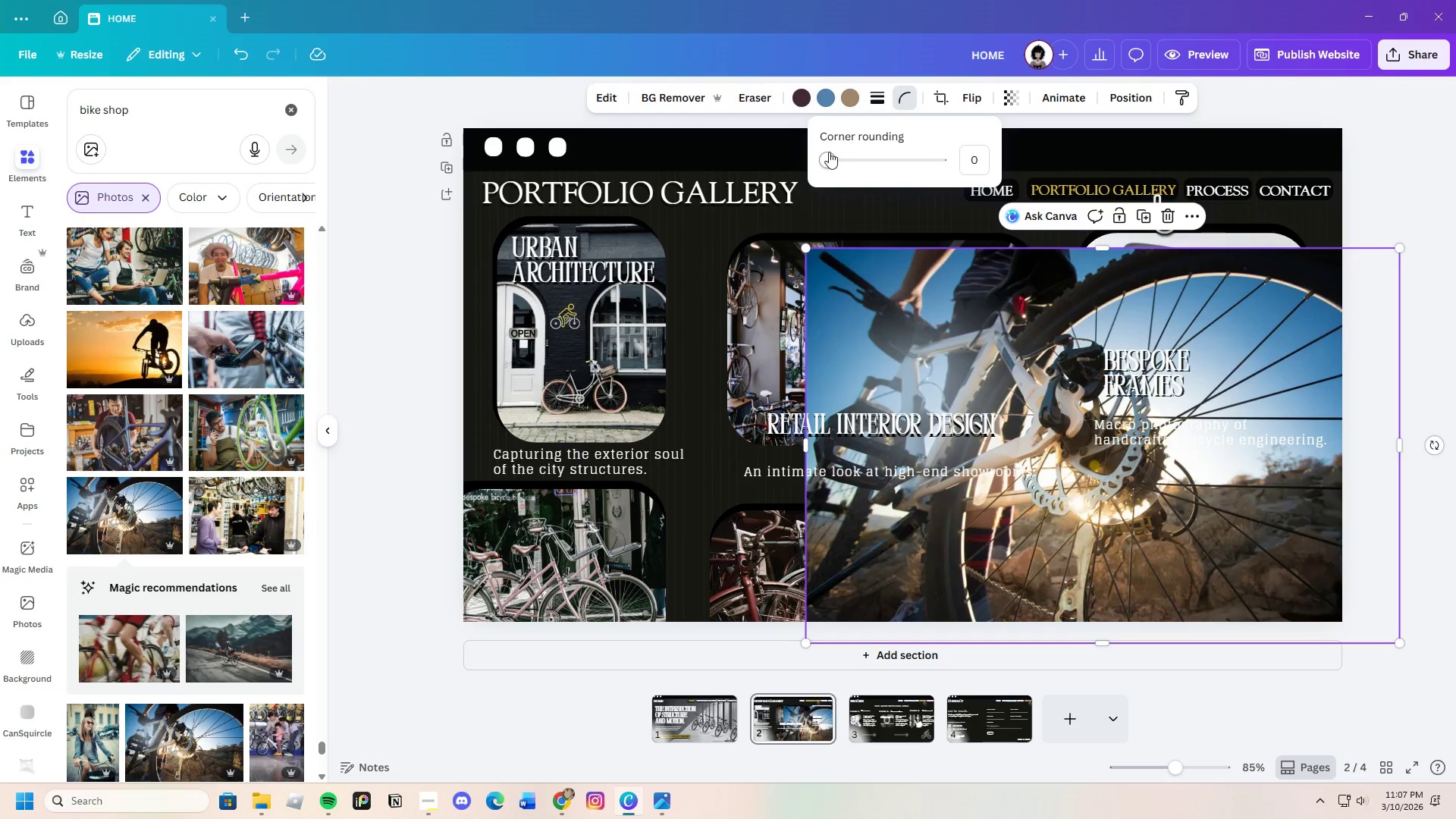 
left_click_drag(start_coordinate=[830, 154], to_coordinate=[897, 179])
 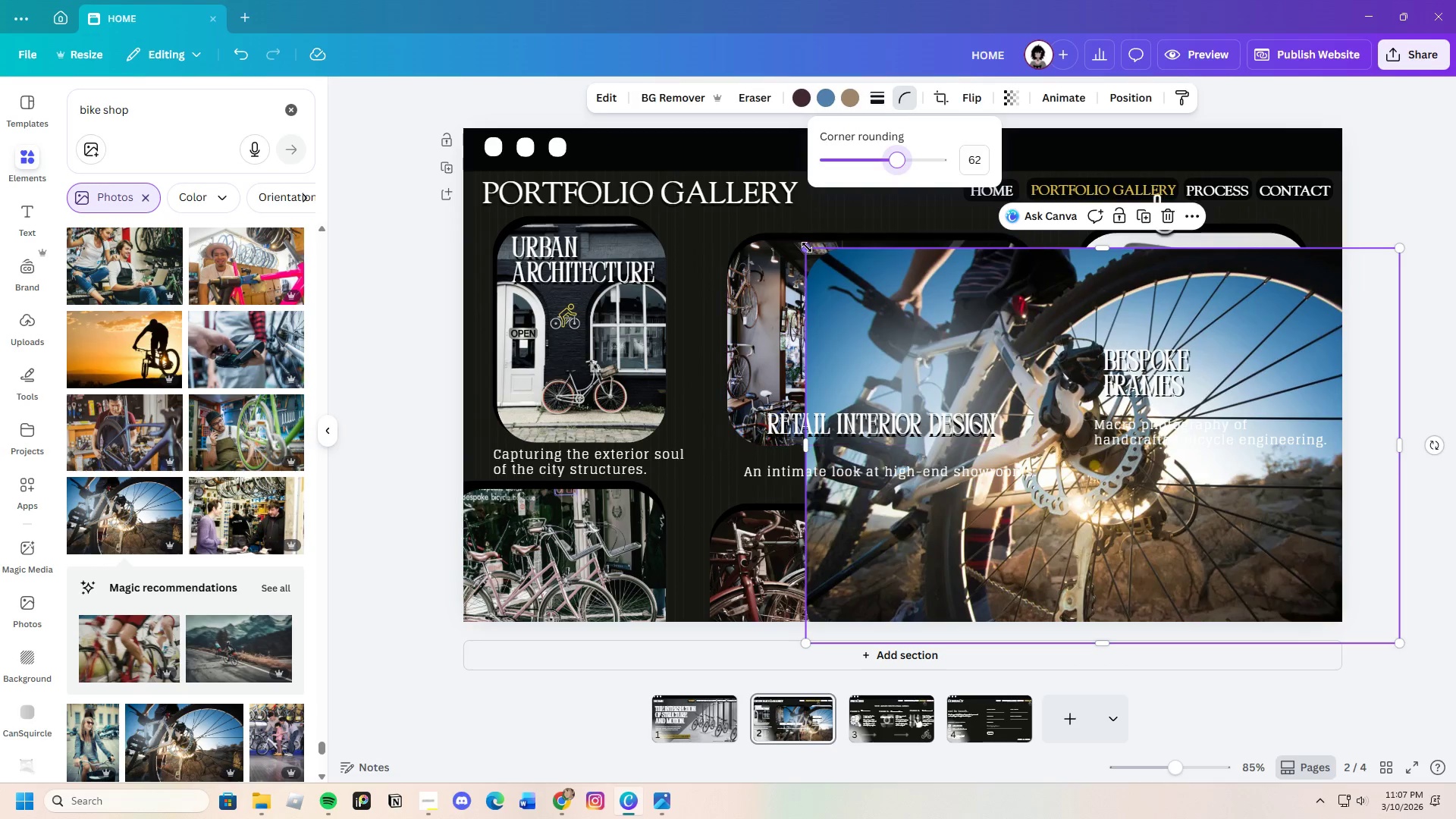 
left_click_drag(start_coordinate=[808, 246], to_coordinate=[1065, 347])
 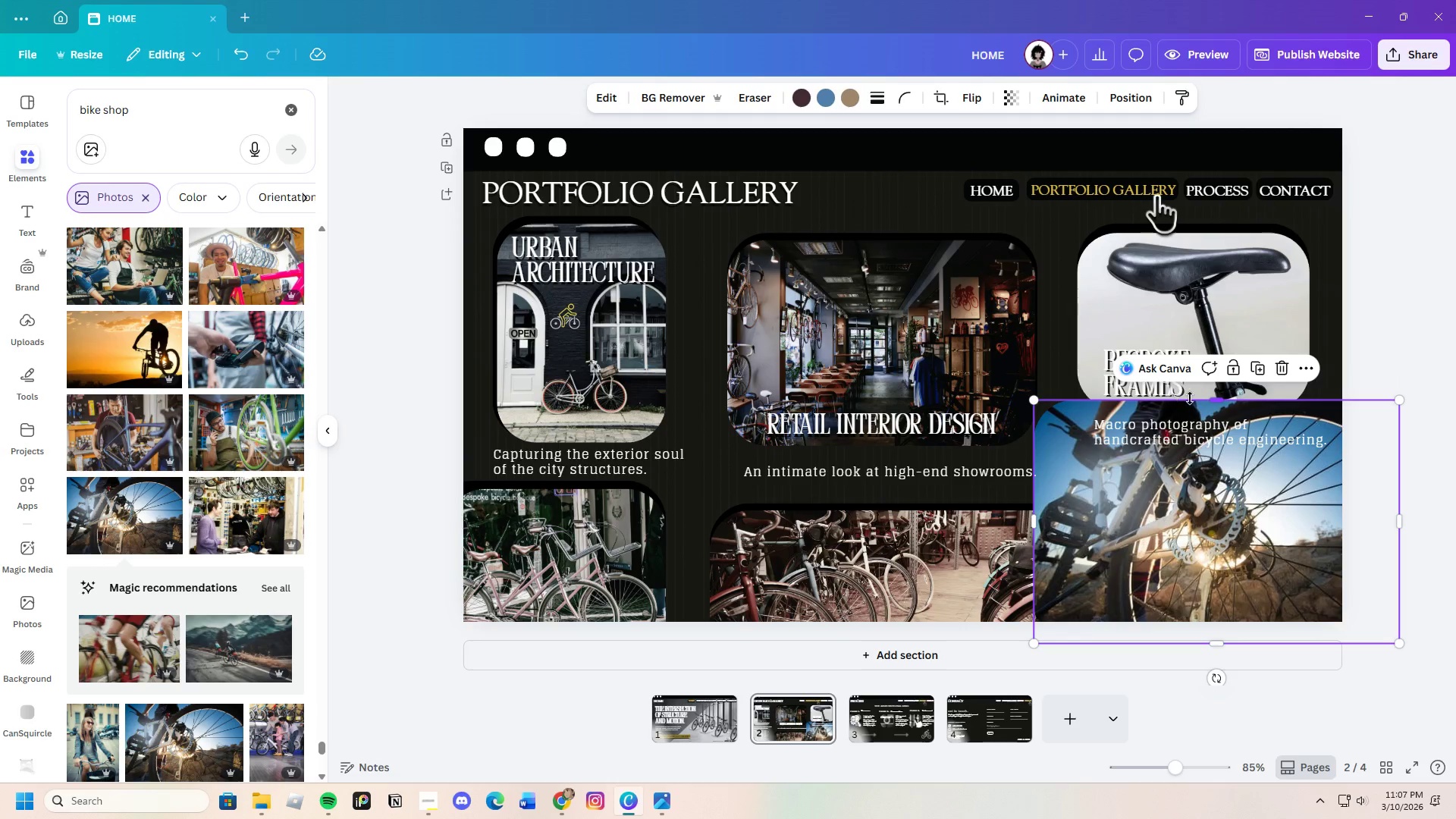 
left_click_drag(start_coordinate=[1220, 400], to_coordinate=[1248, 436])
 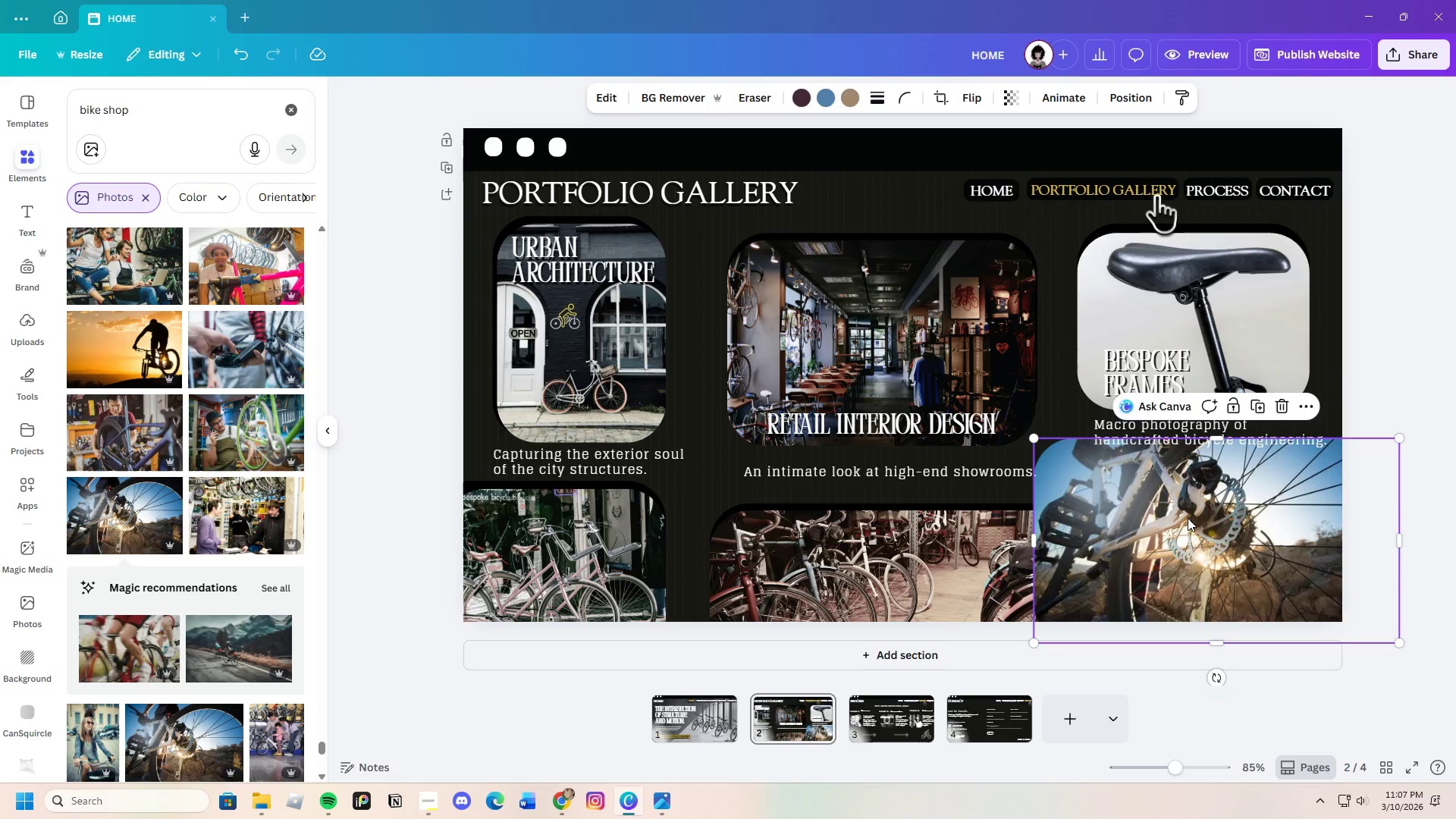 
left_click_drag(start_coordinate=[1188, 518], to_coordinate=[1286, 543])
 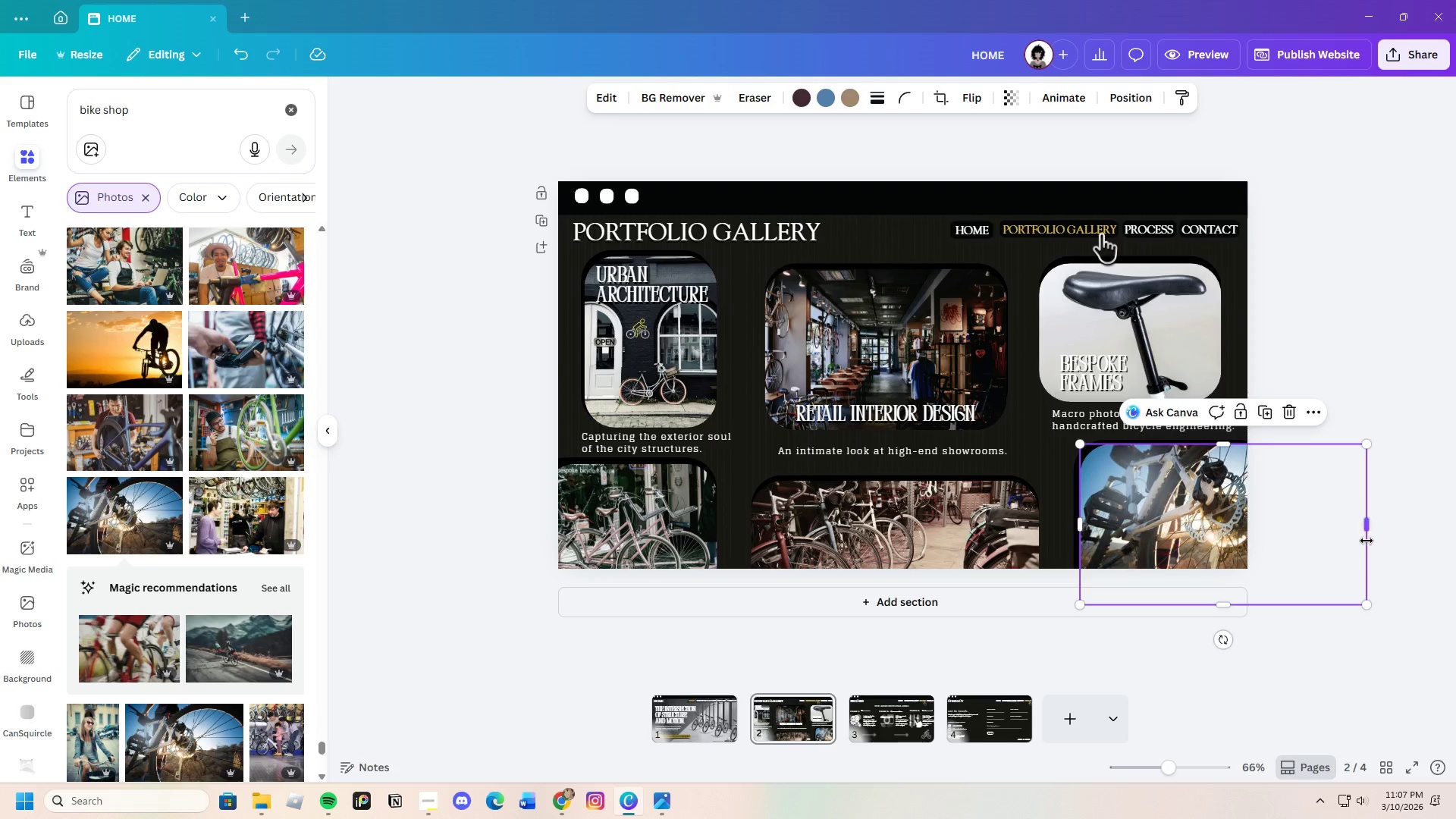 
left_click_drag(start_coordinate=[1370, 526], to_coordinate=[1281, 532])
 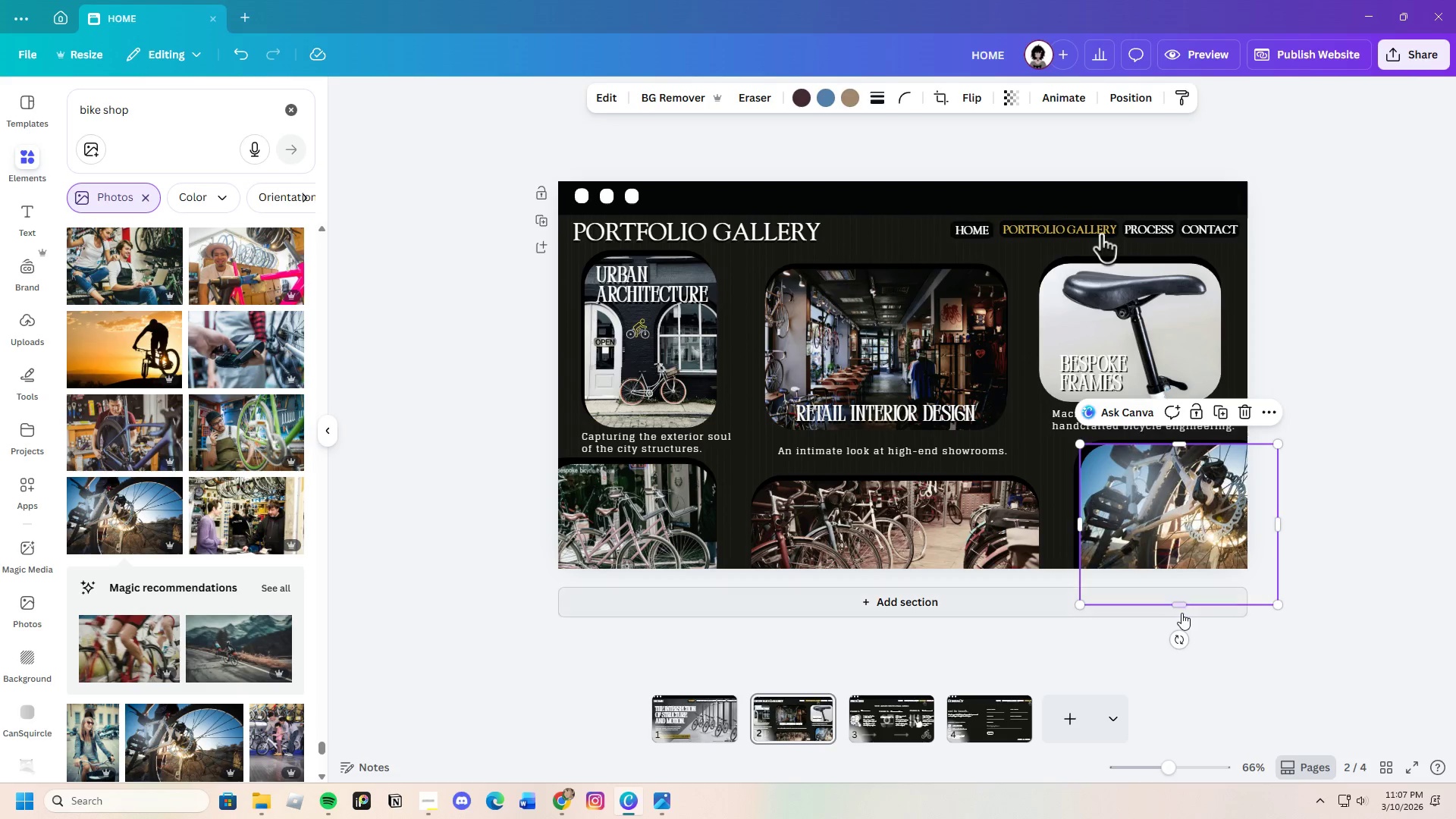 
left_click_drag(start_coordinate=[1181, 611], to_coordinate=[1178, 588])
 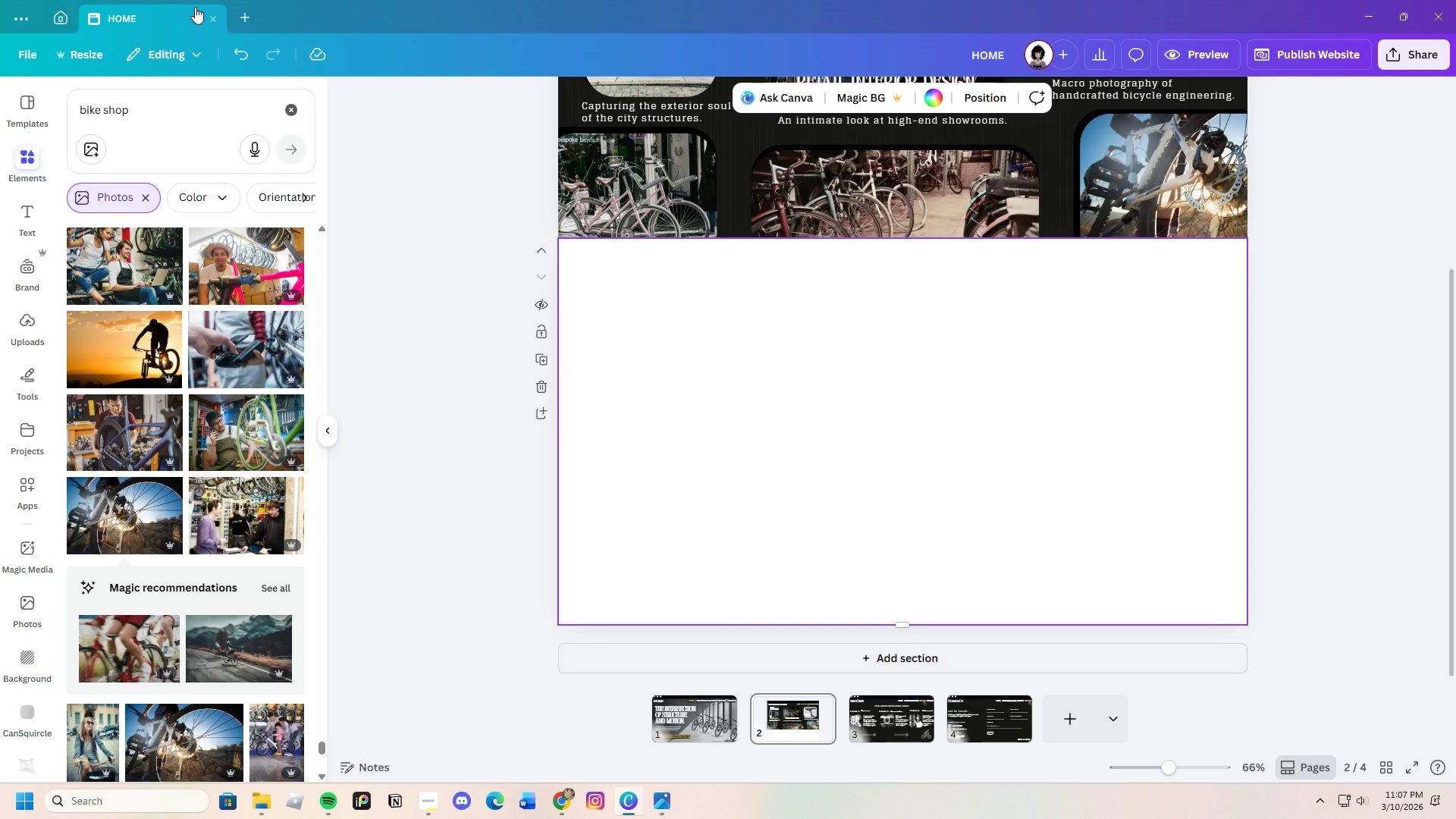 
left_click([236, 52])
 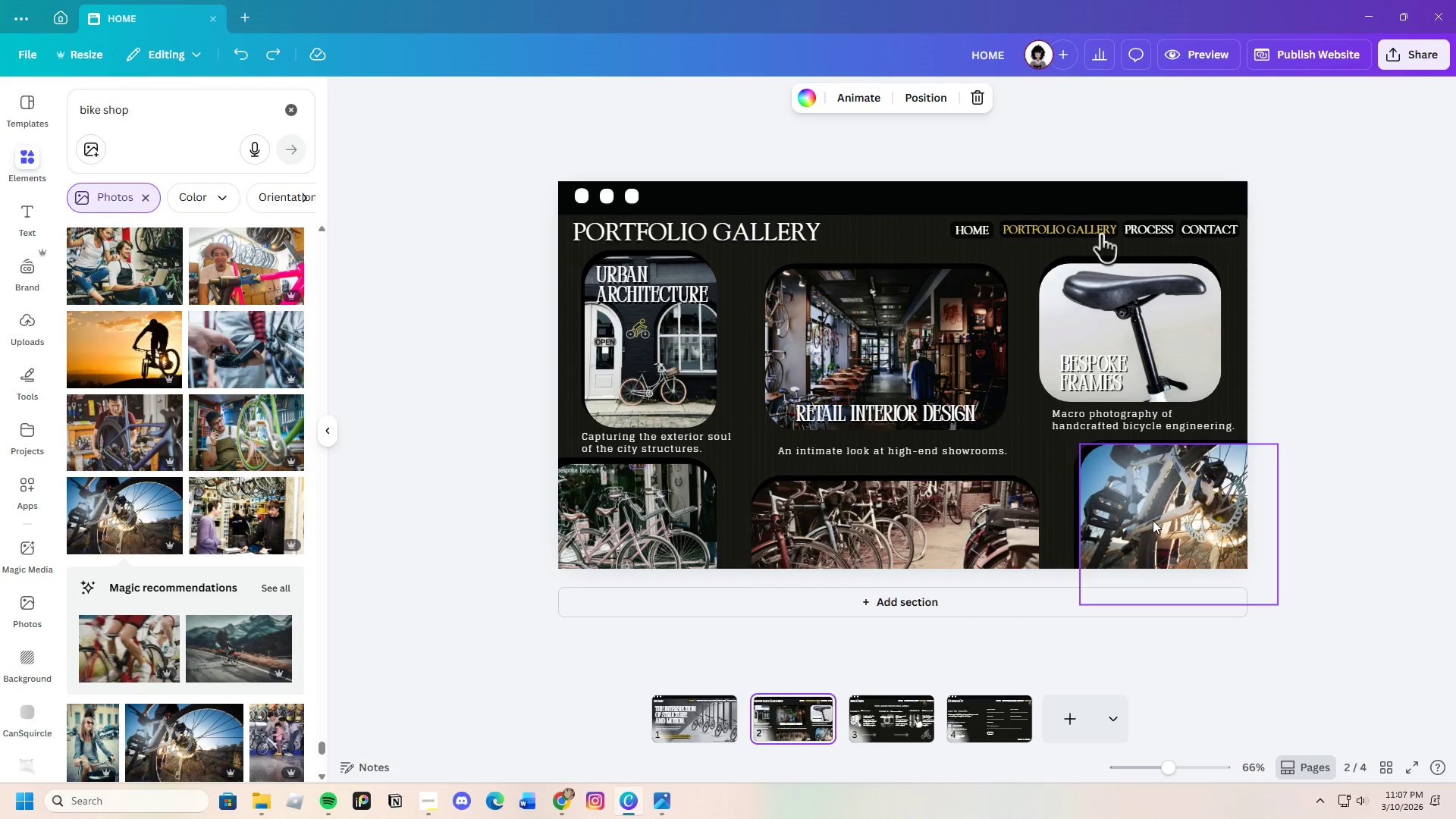 
left_click([1150, 517])
 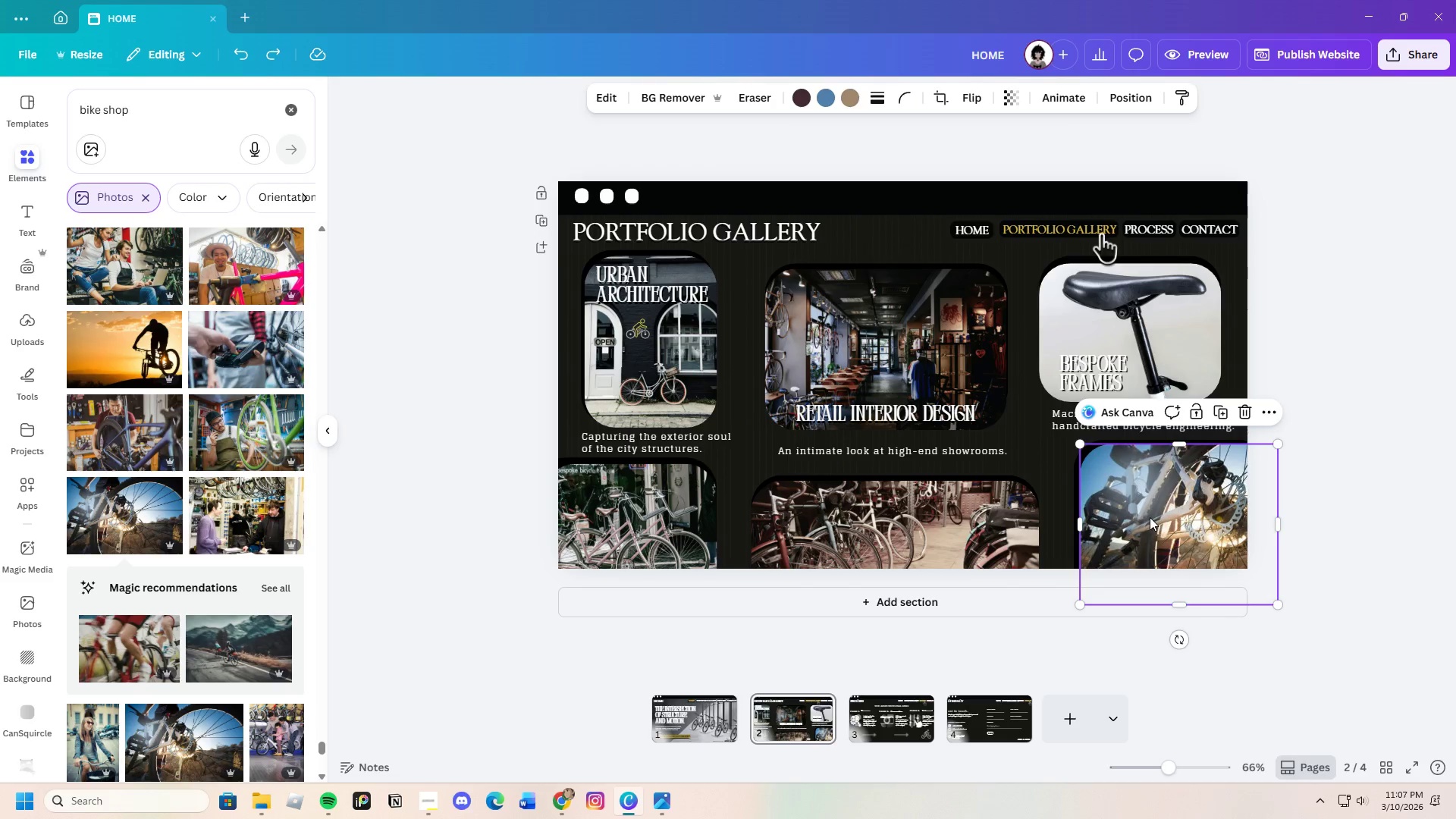 
left_click_drag(start_coordinate=[1150, 517], to_coordinate=[1145, 520])
 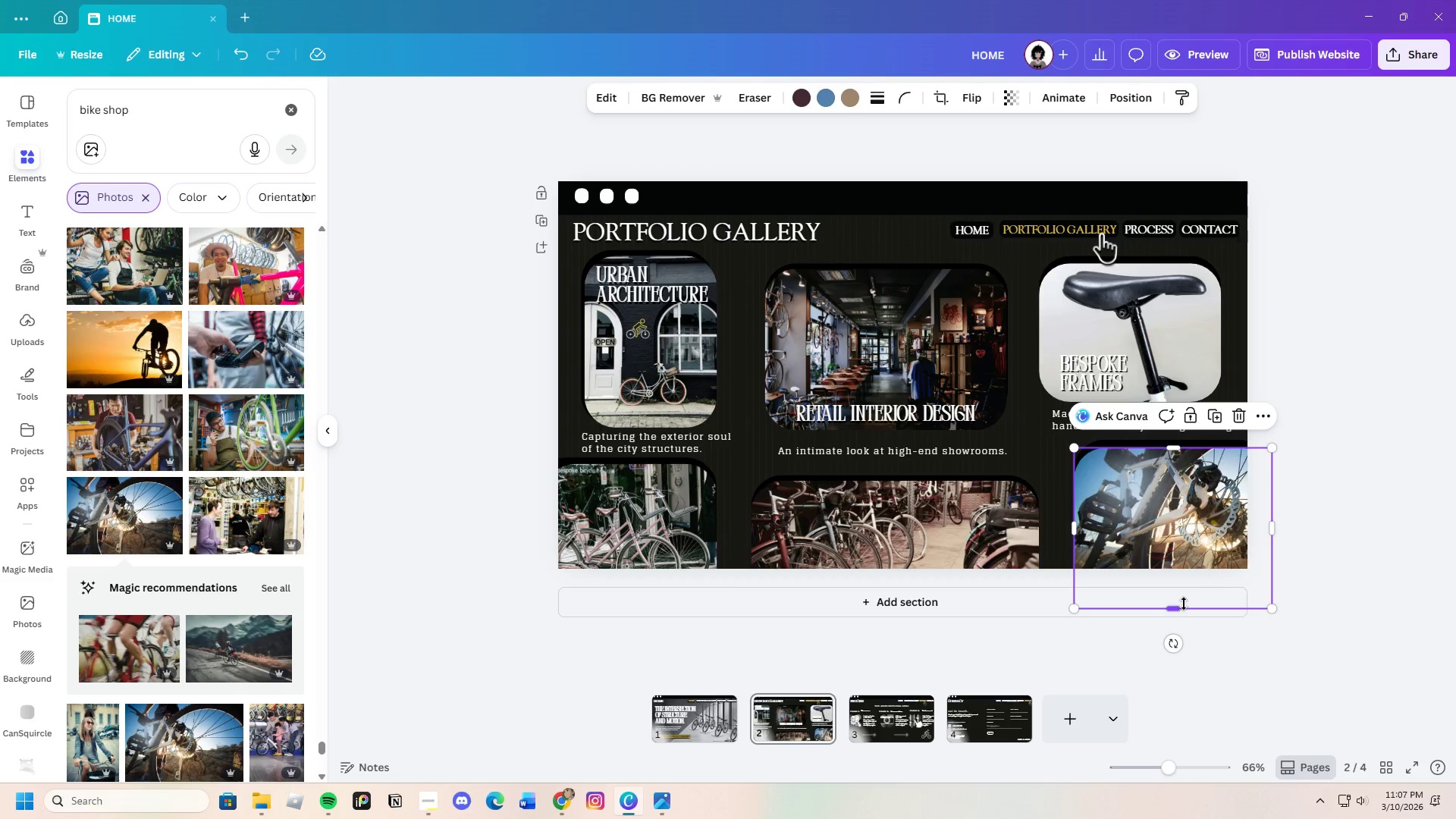 
left_click_drag(start_coordinate=[1177, 610], to_coordinate=[1182, 585])
 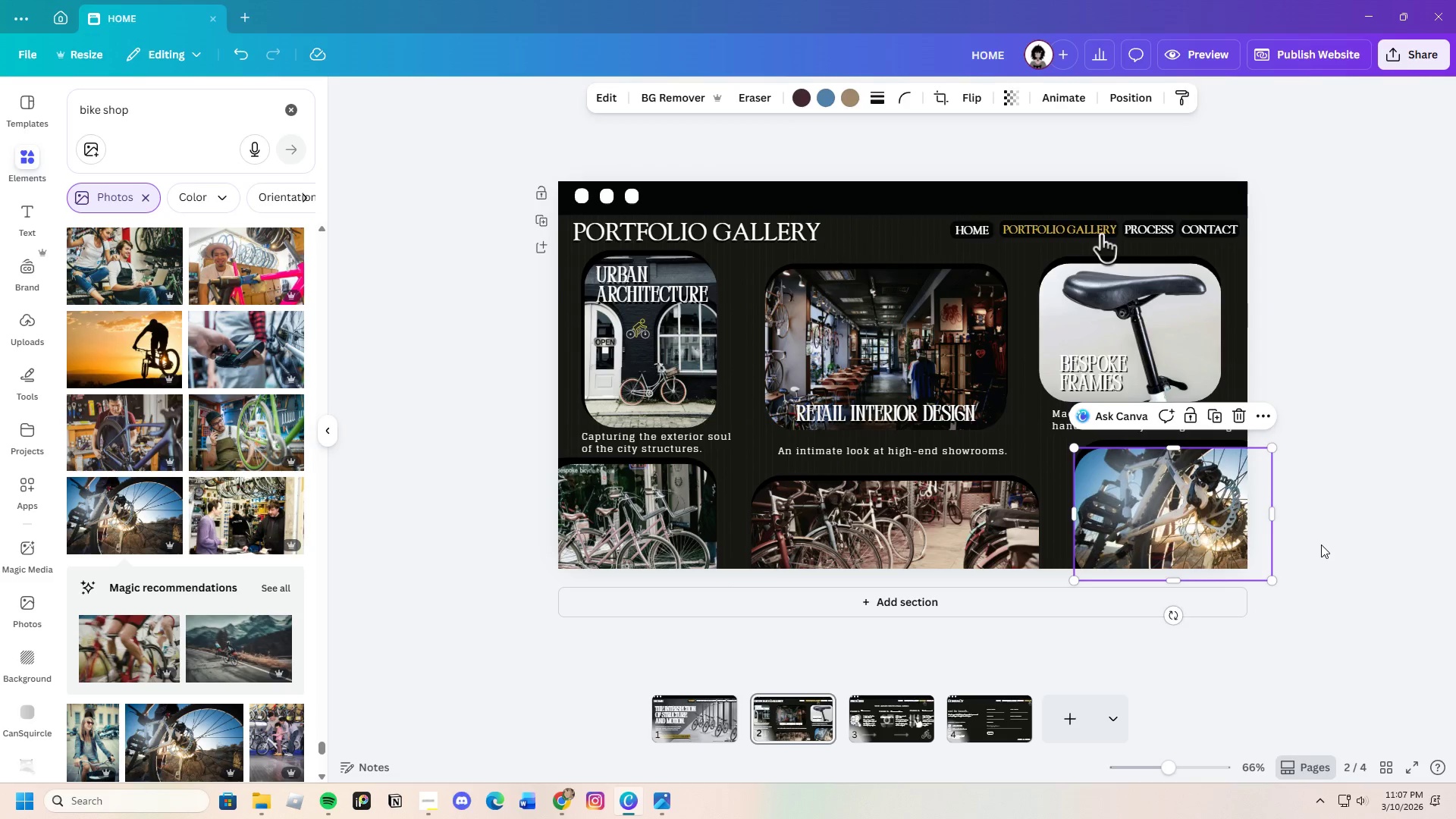 
left_click([1321, 544])
 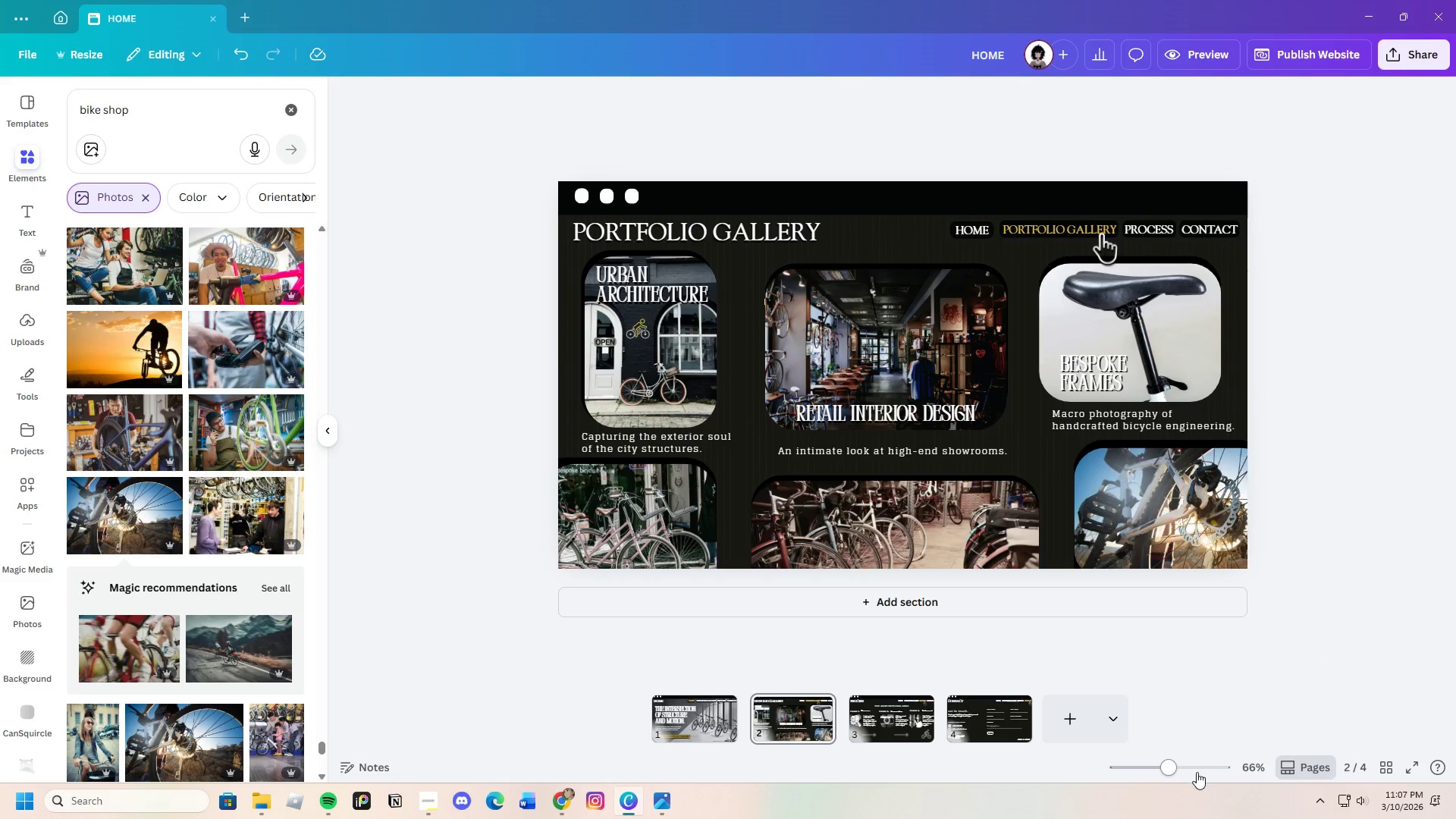 
left_click_drag(start_coordinate=[1172, 767], to_coordinate=[1177, 764])
 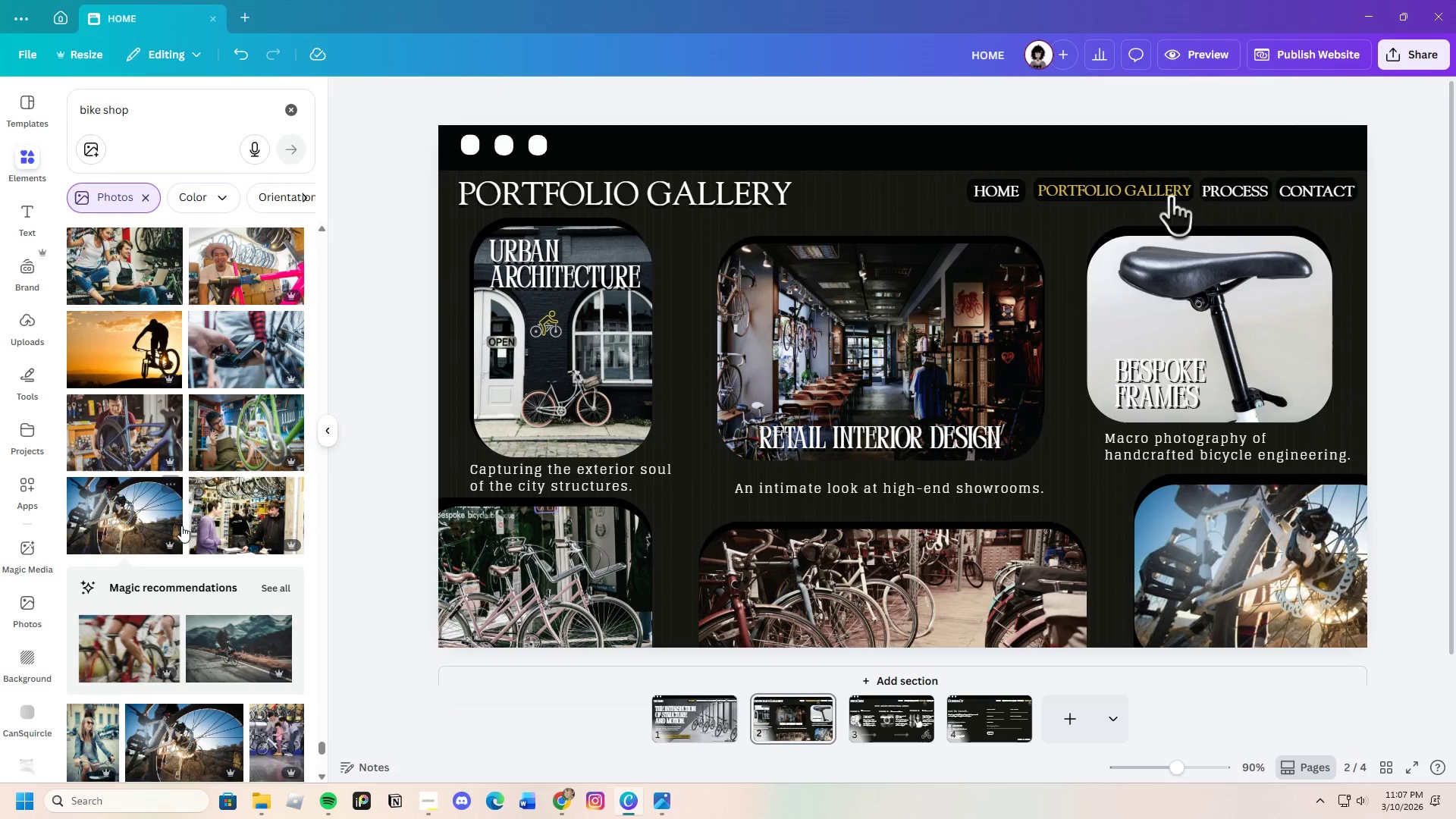 
scroll: coordinate [227, 601], scroll_direction: down, amount: 11.0
 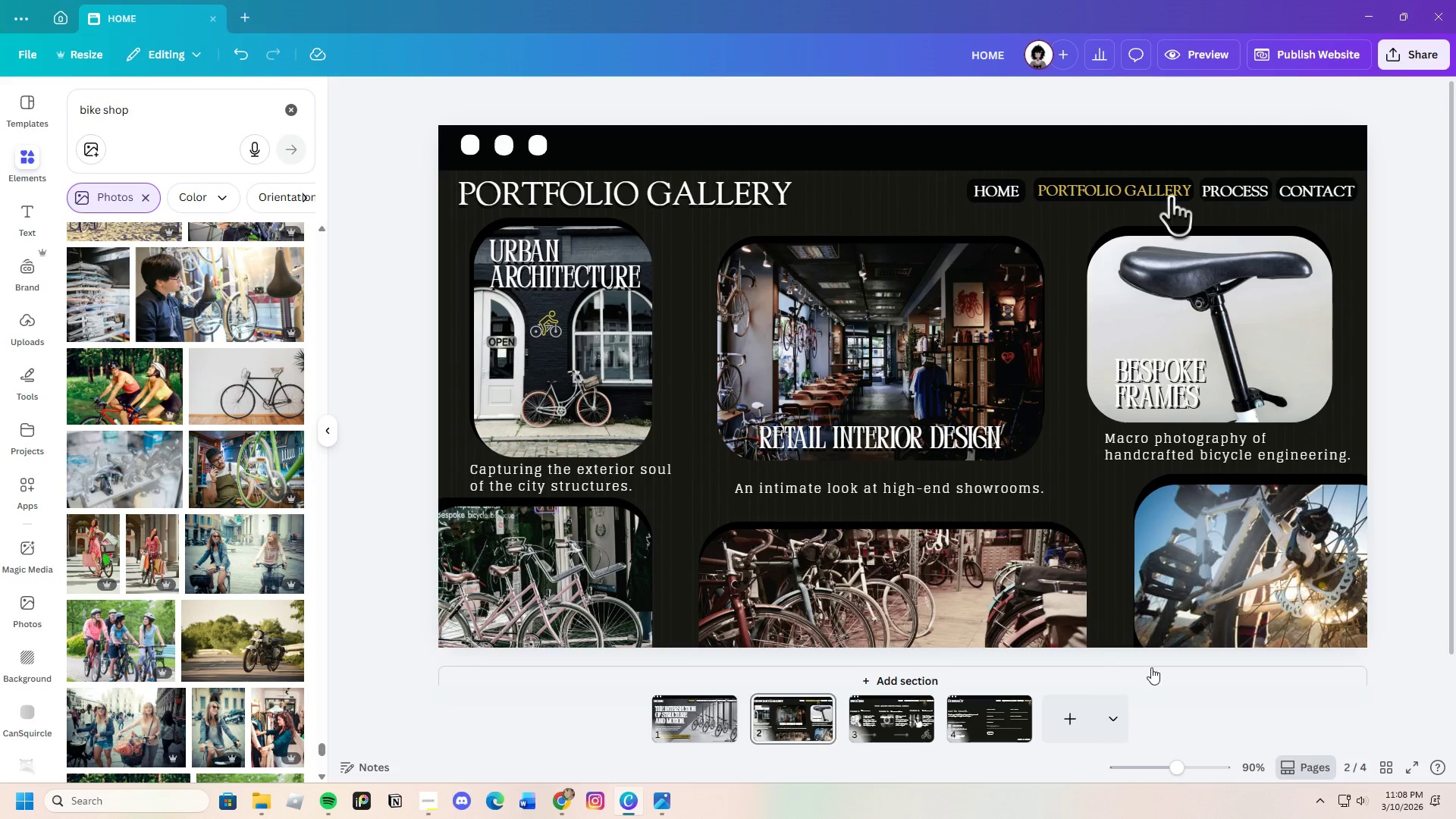 
left_click([1235, 573])
 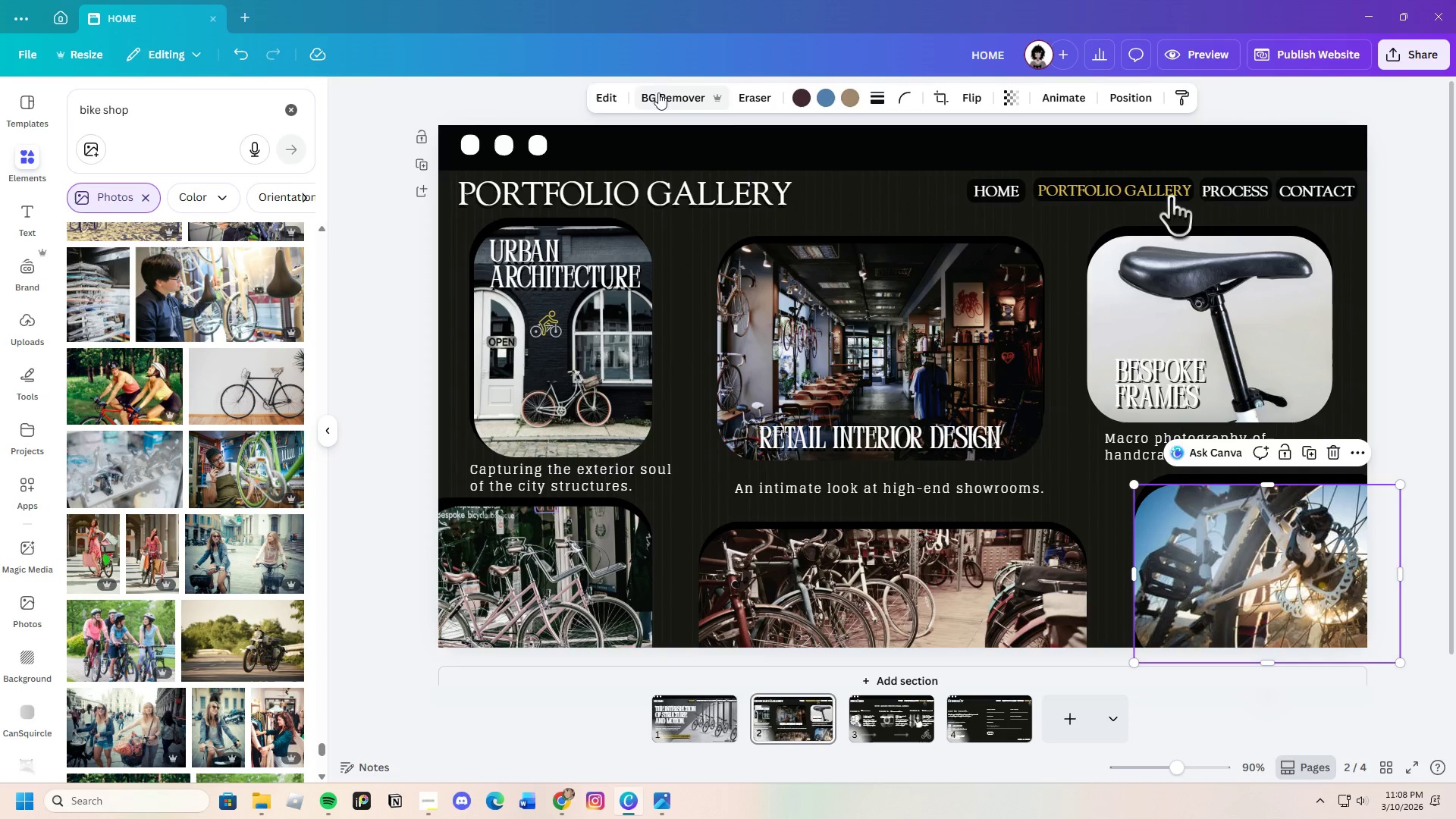 
left_click([618, 93])
 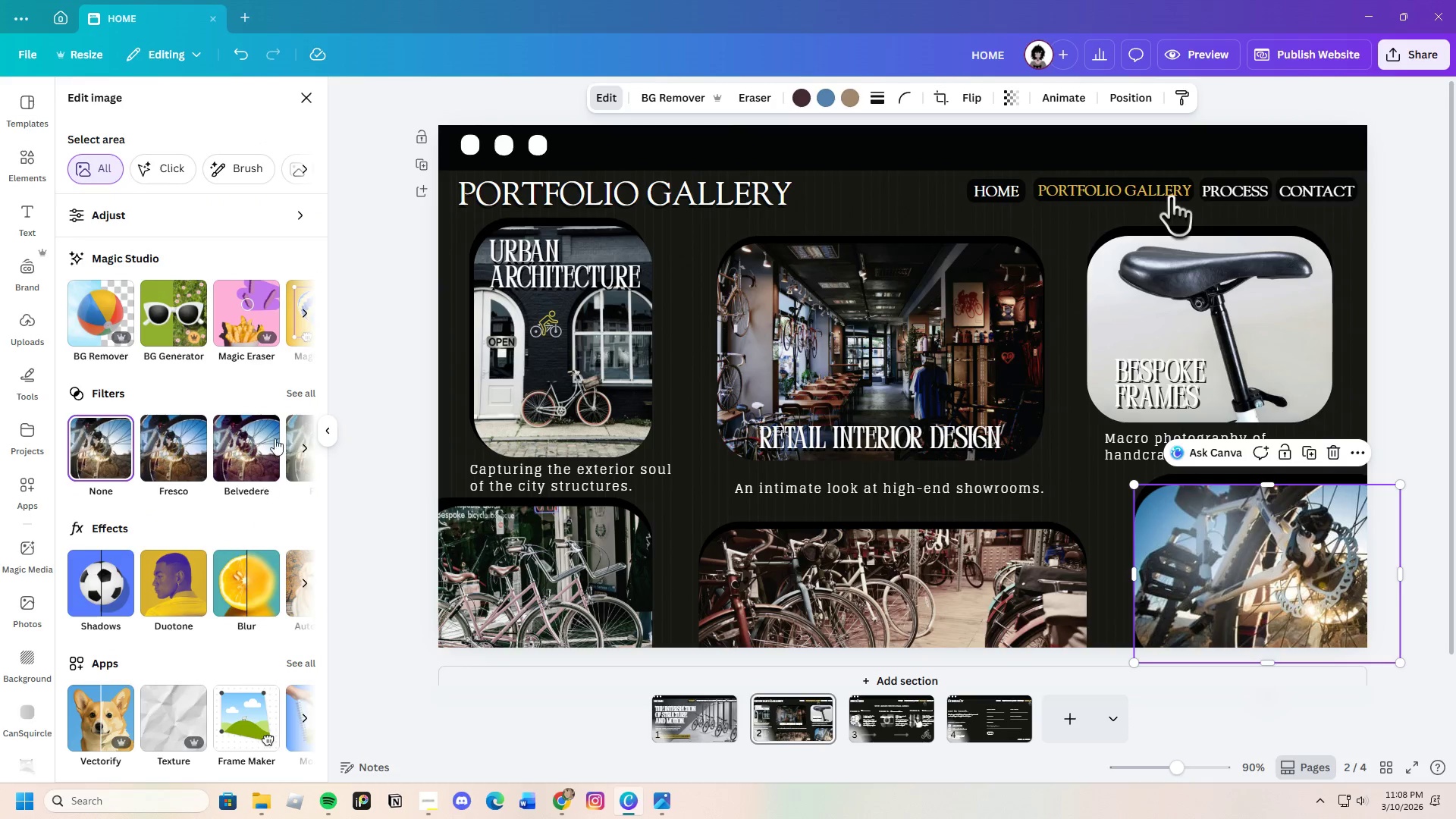 
left_click([293, 390])
 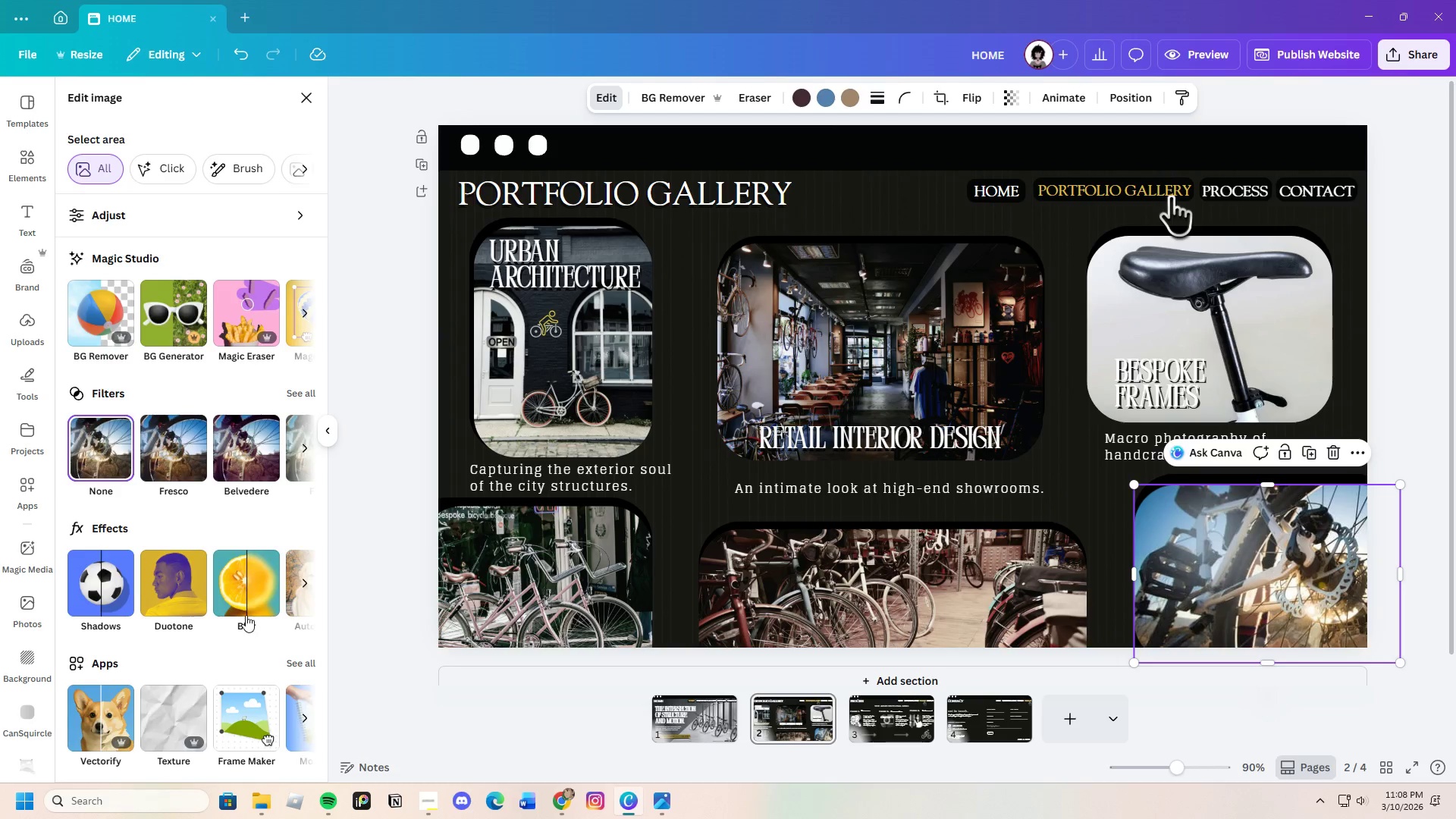 
scroll: coordinate [238, 602], scroll_direction: down, amount: 16.0
 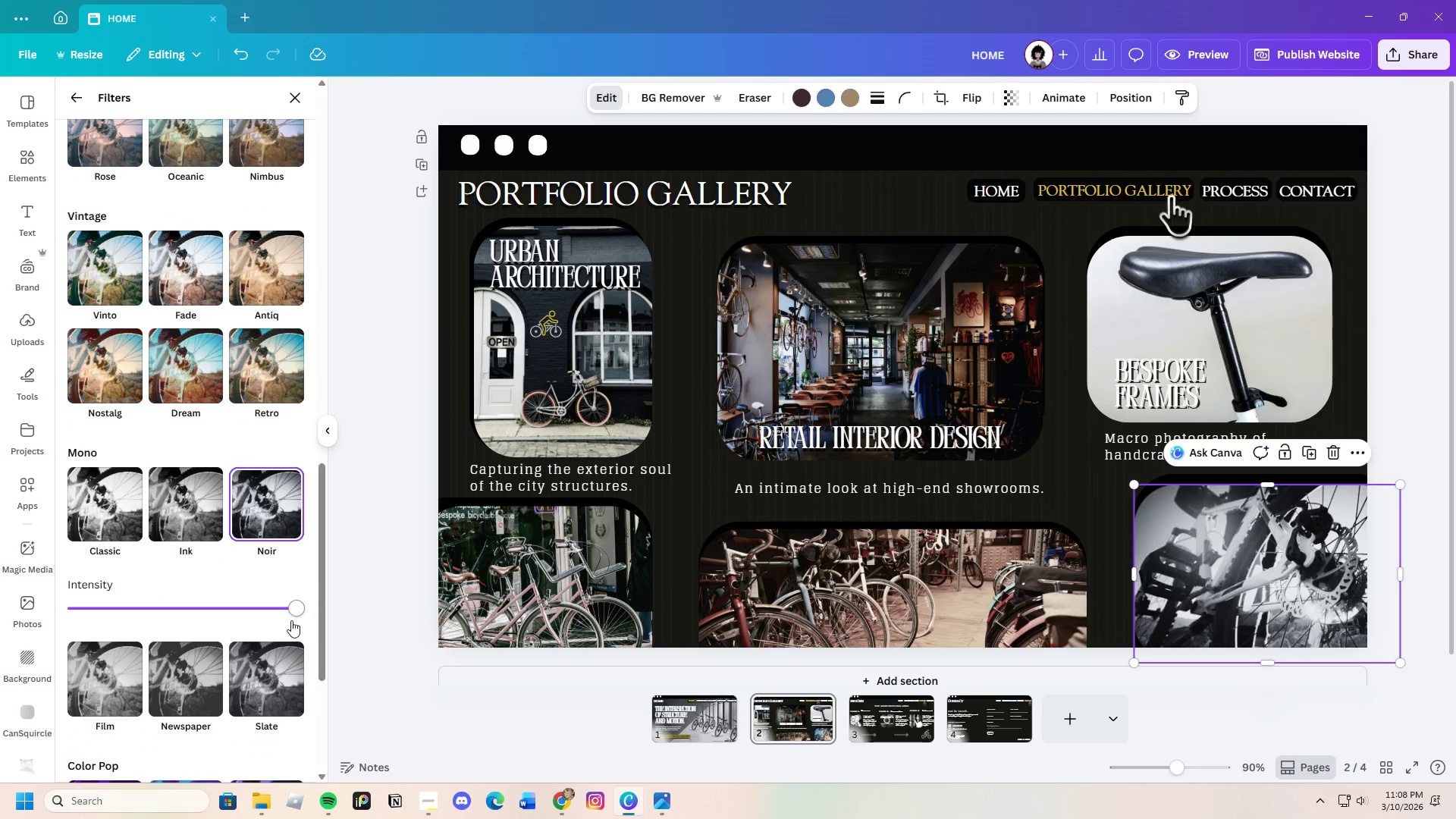 
left_click_drag(start_coordinate=[287, 610], to_coordinate=[210, 602])
 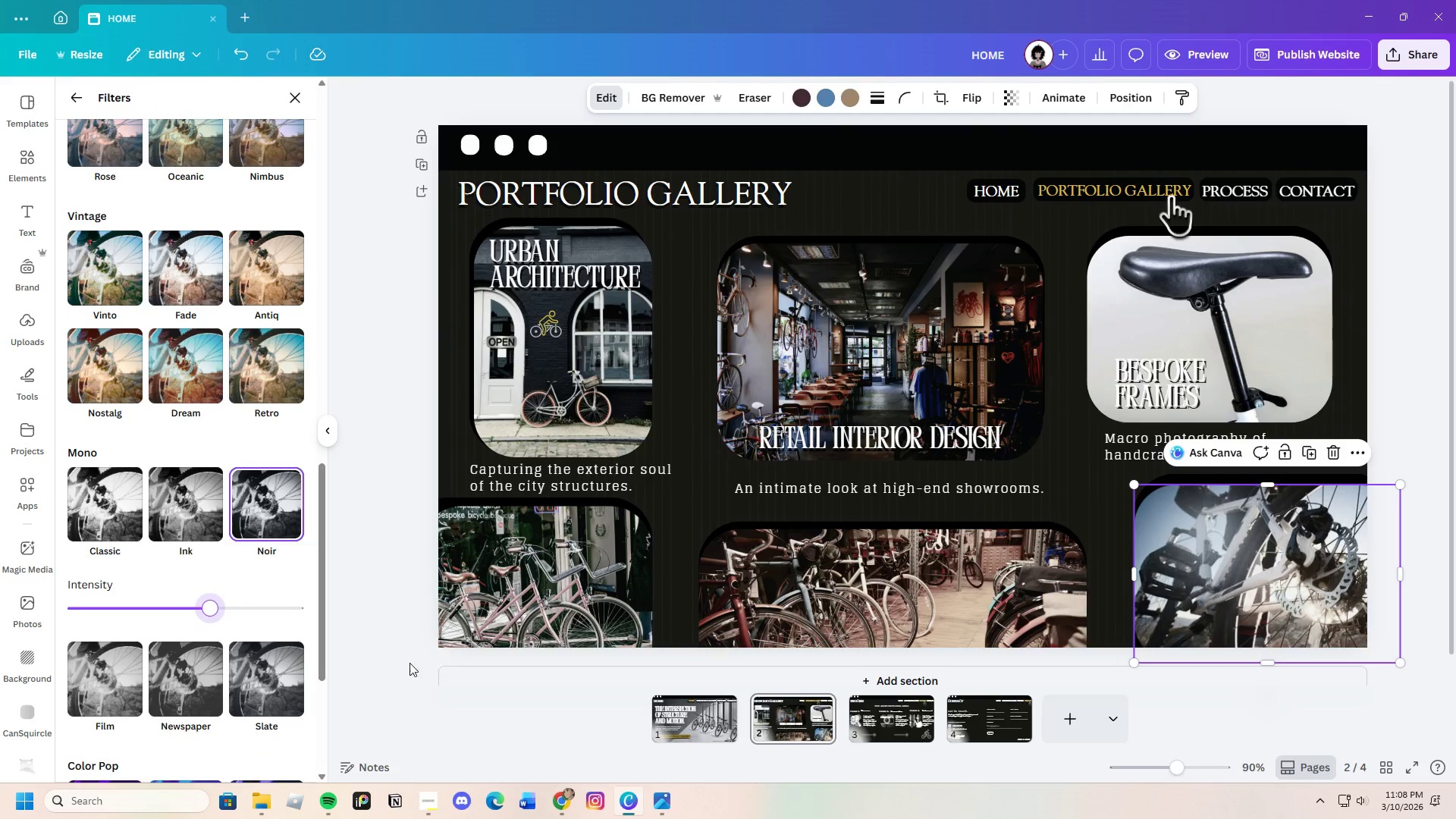 
left_click([403, 635])
 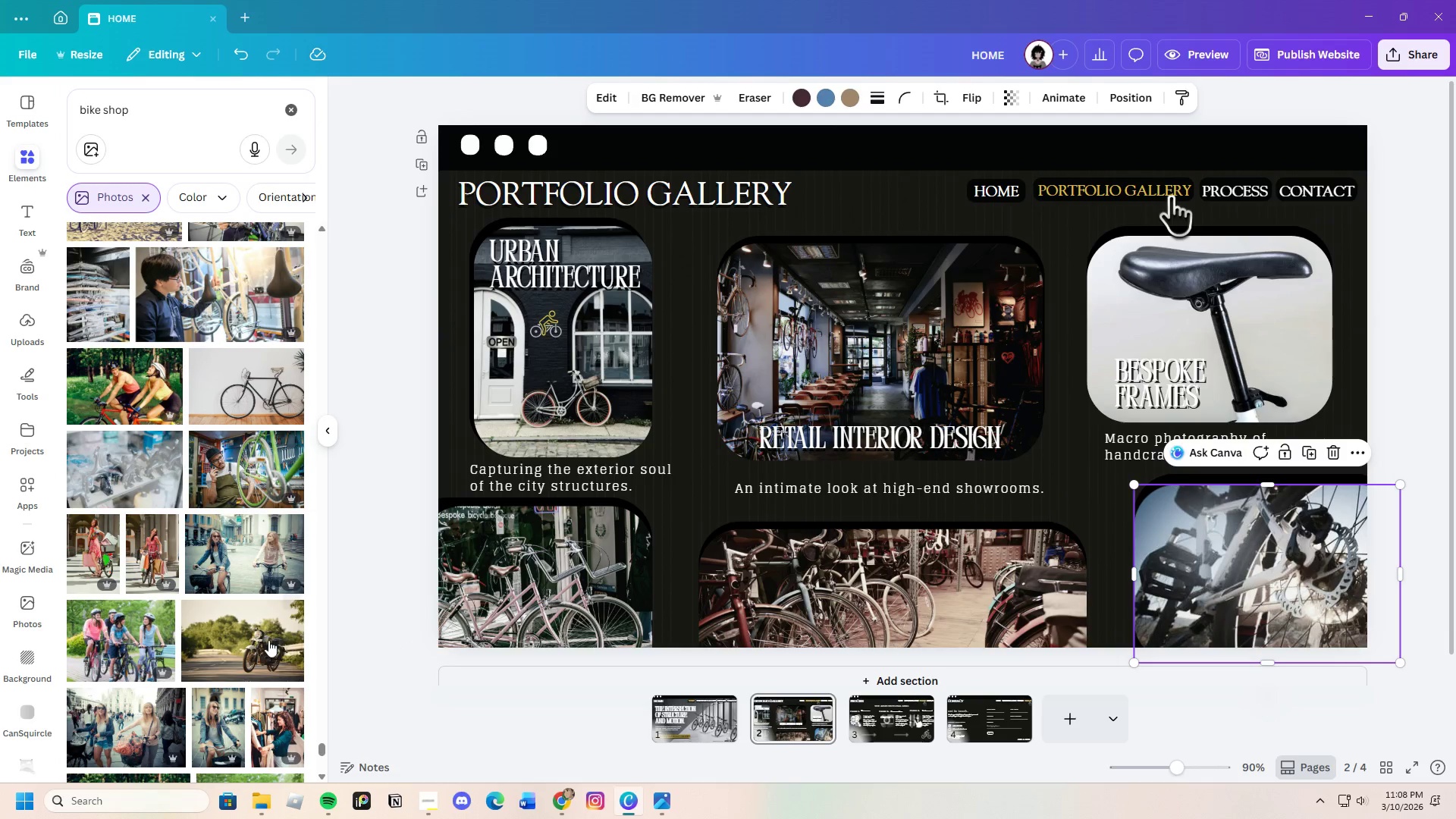 
scroll: coordinate [249, 626], scroll_direction: down, amount: 22.0
 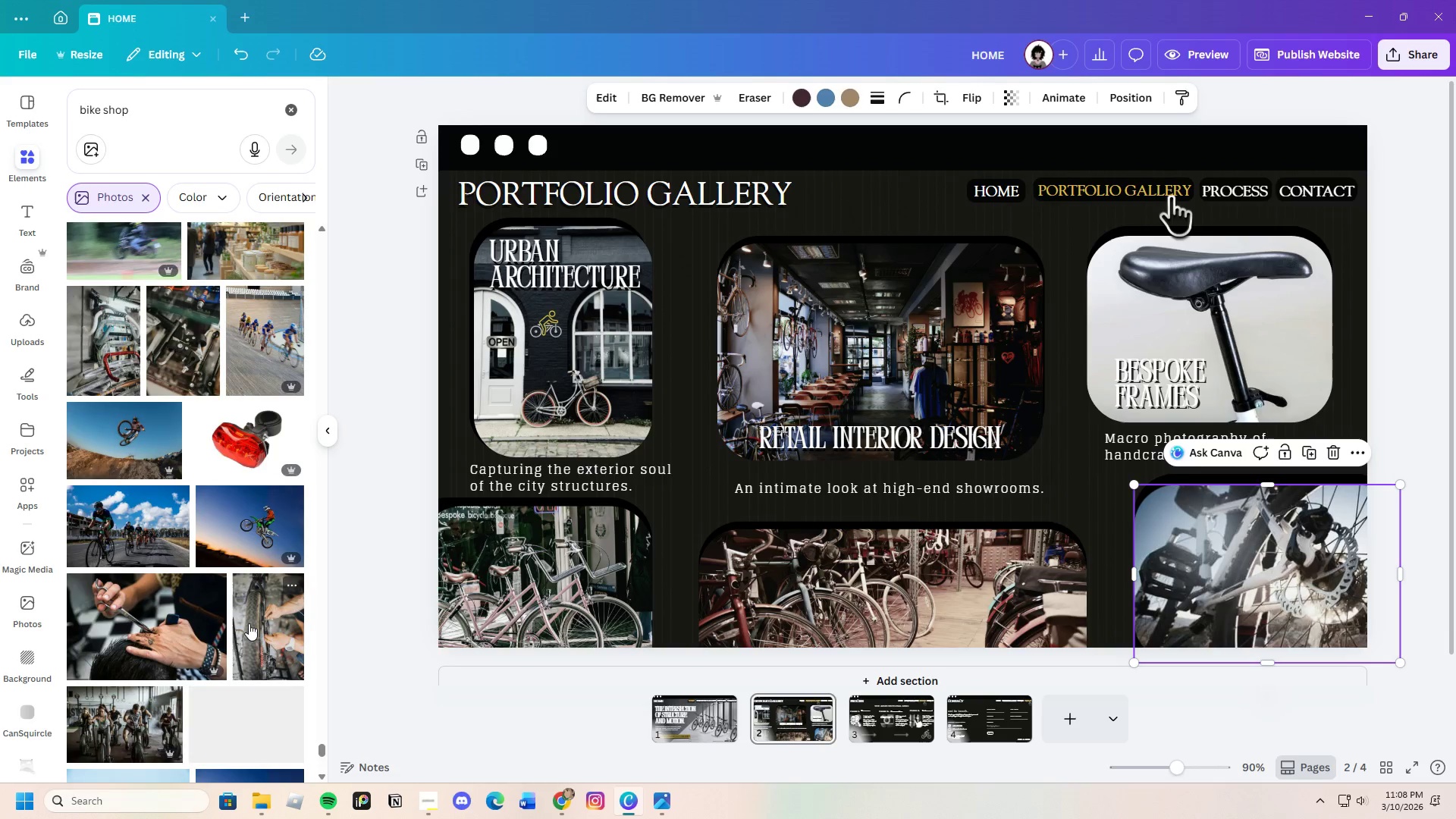 
scroll: coordinate [244, 615], scroll_direction: down, amount: 21.0
 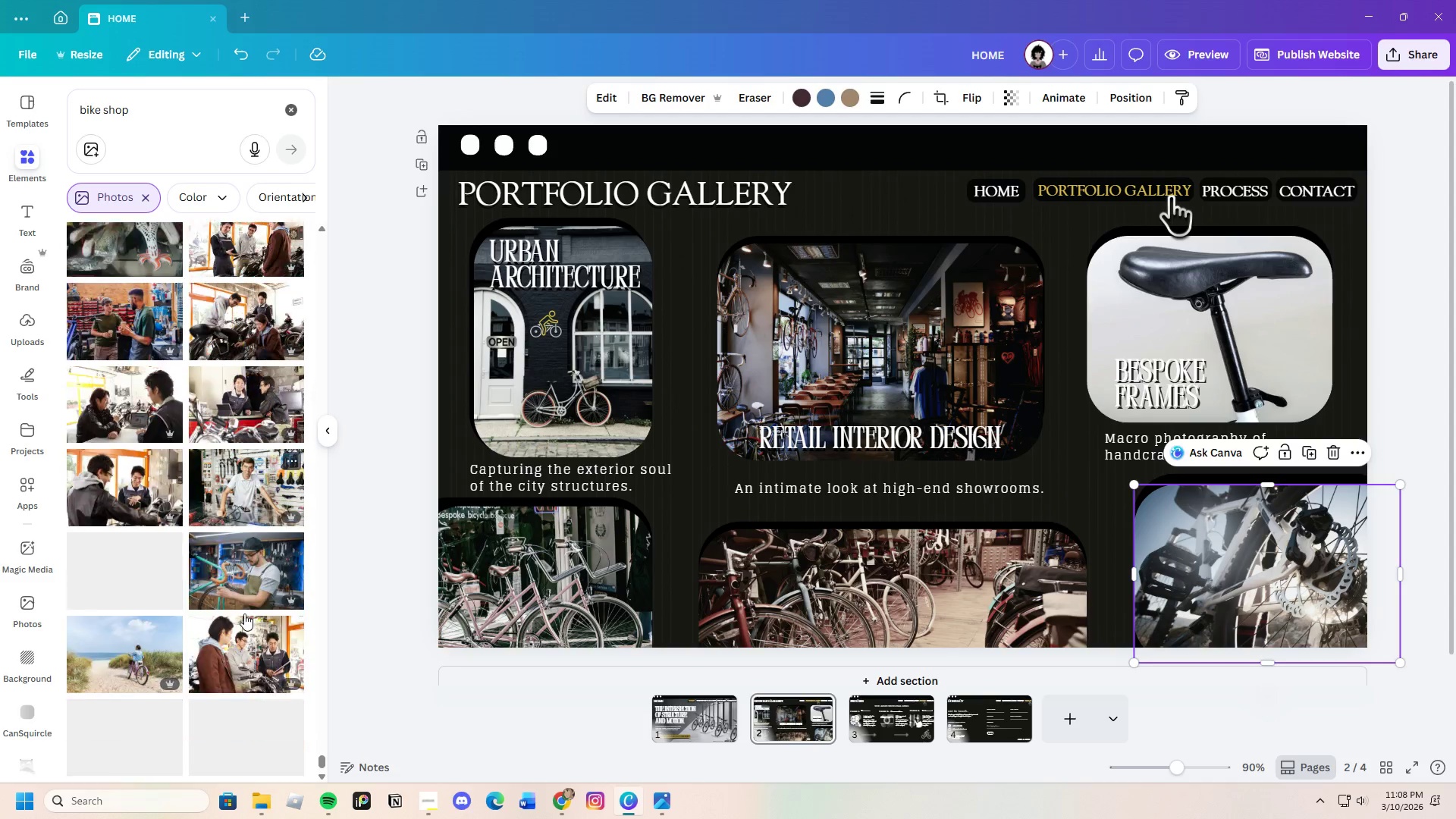 
scroll: coordinate [243, 610], scroll_direction: down, amount: 4.0
 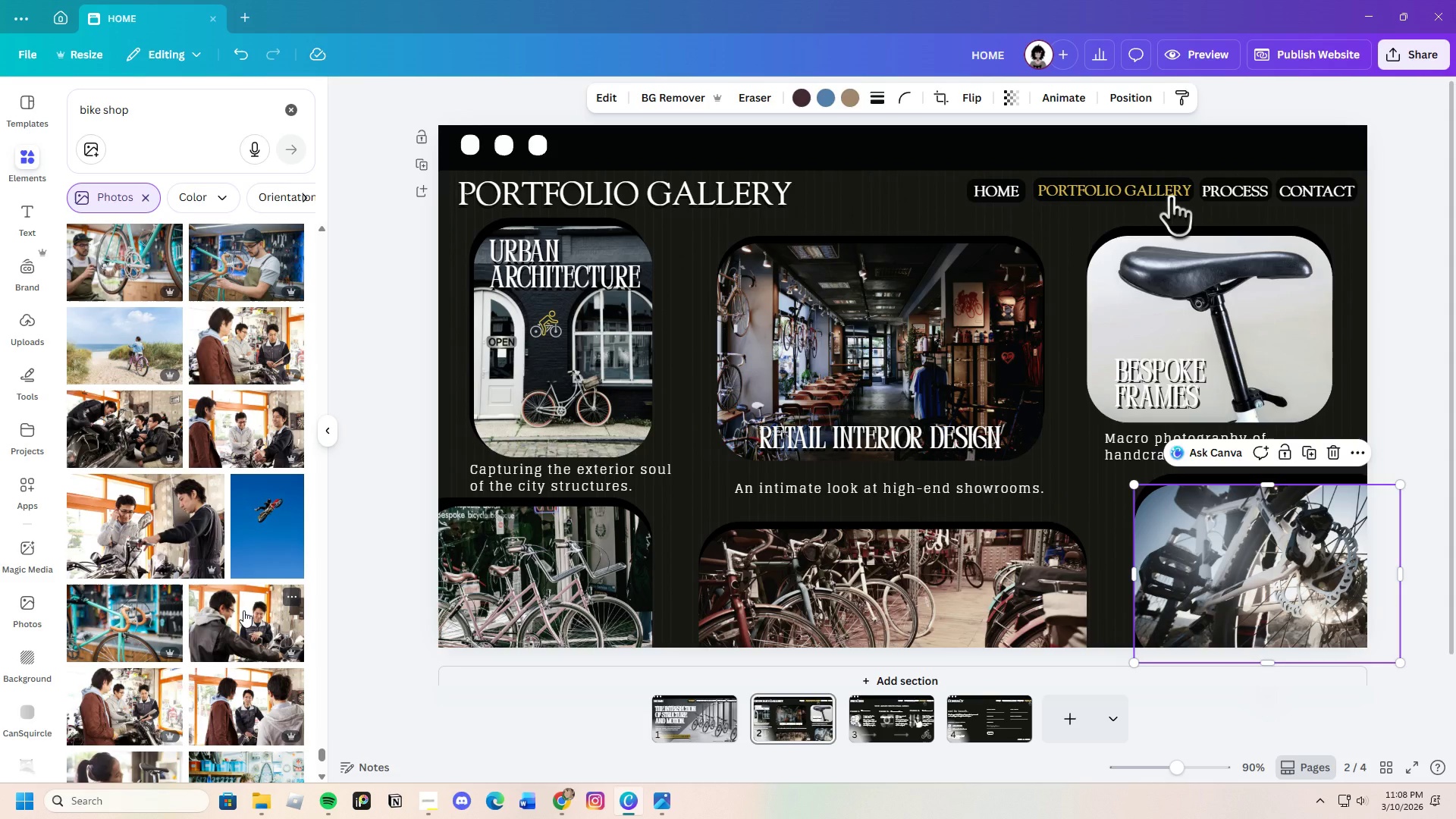 
wait(5.92)
 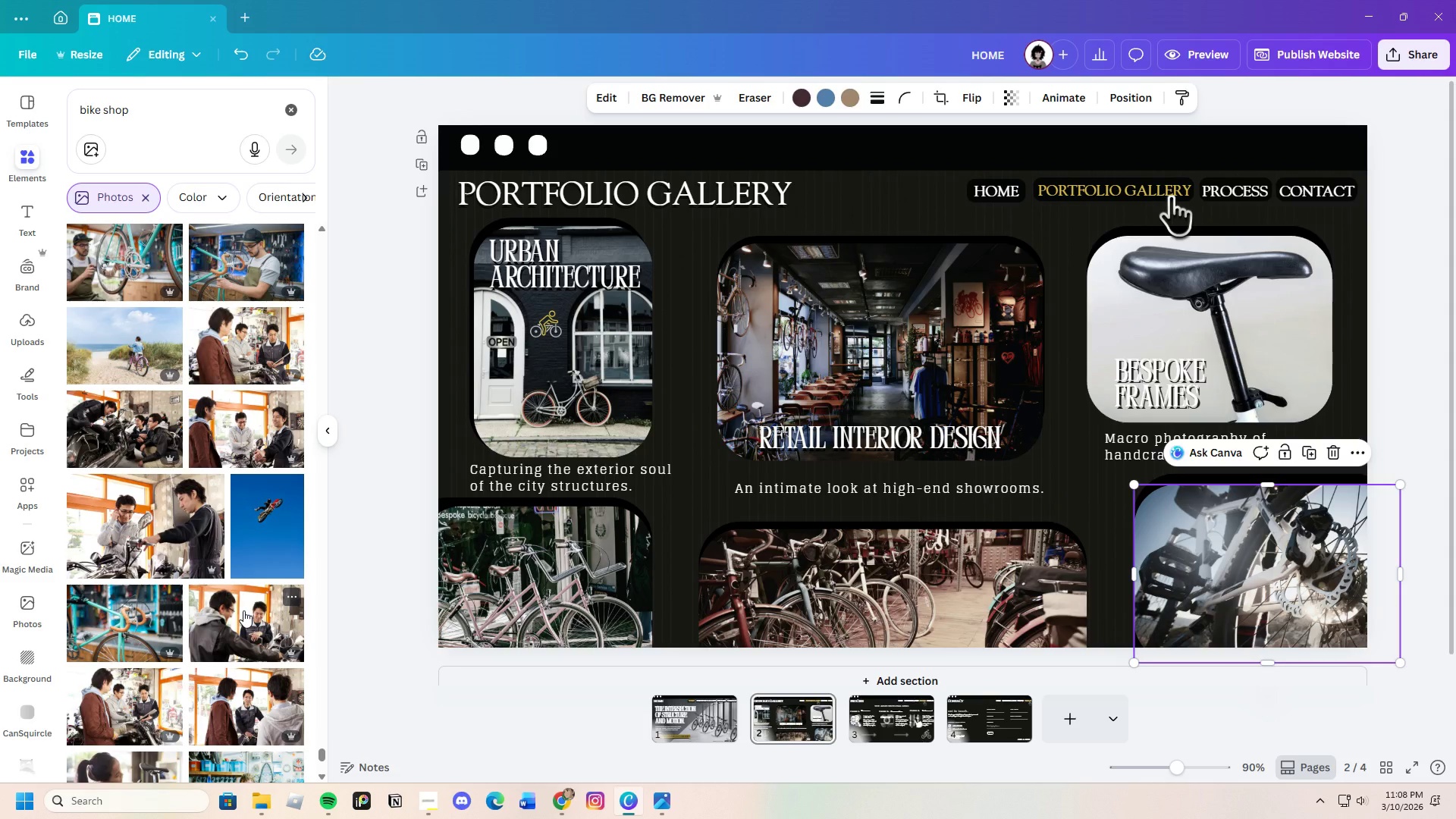 
scroll: coordinate [243, 606], scroll_direction: down, amount: 19.0
 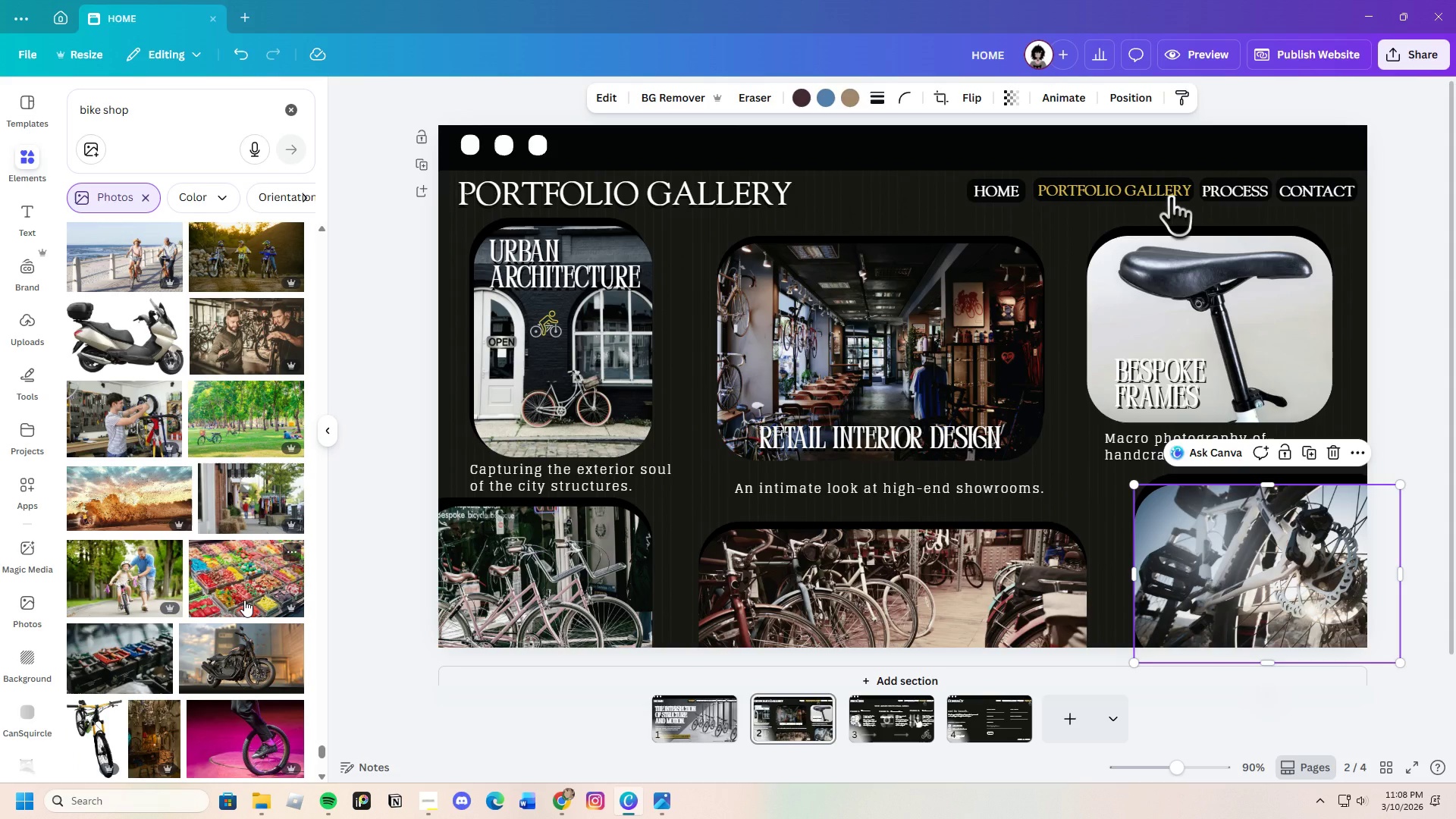 
scroll: coordinate [244, 600], scroll_direction: down, amount: 4.0
 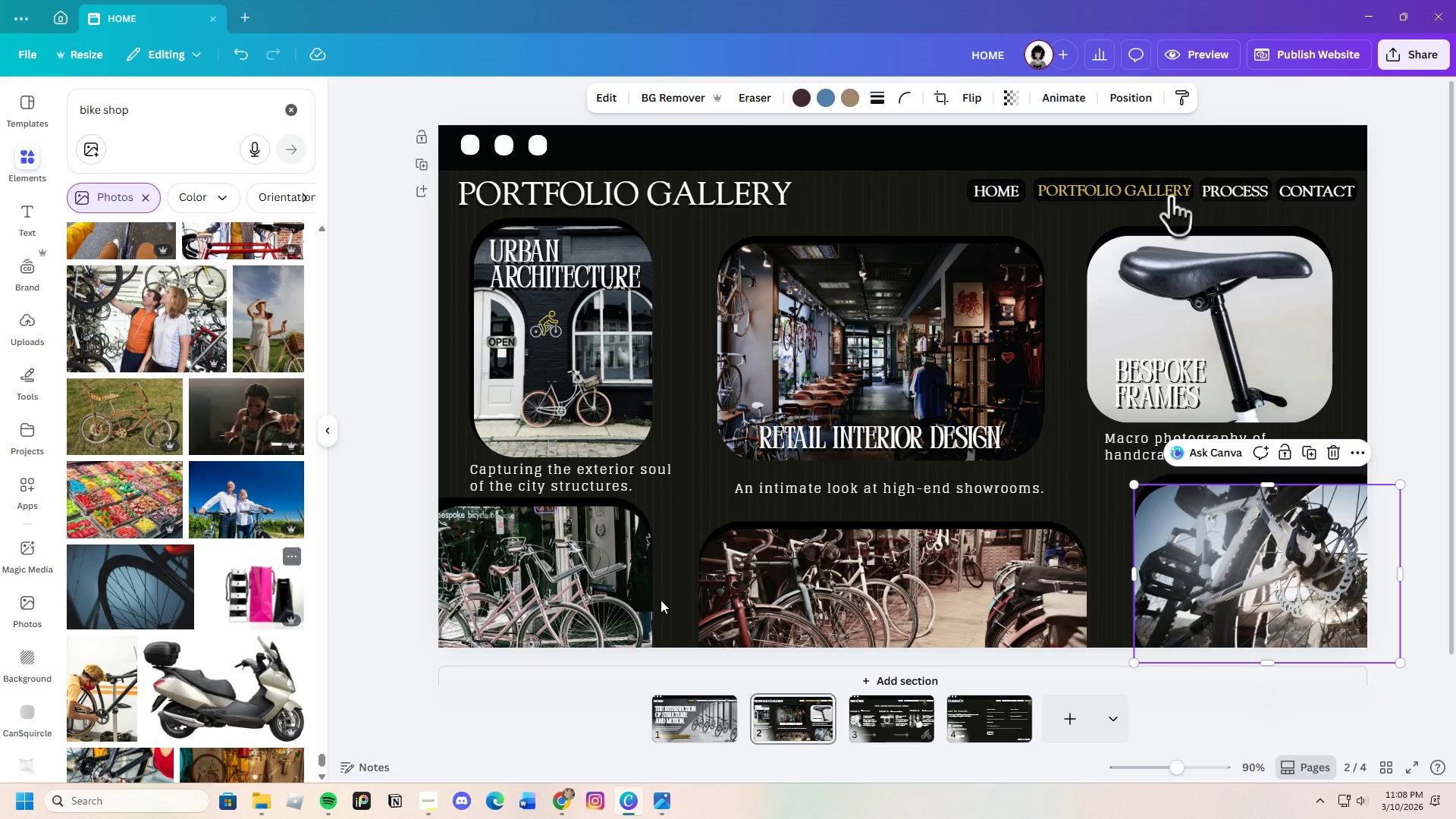 
left_click([1206, 577])
 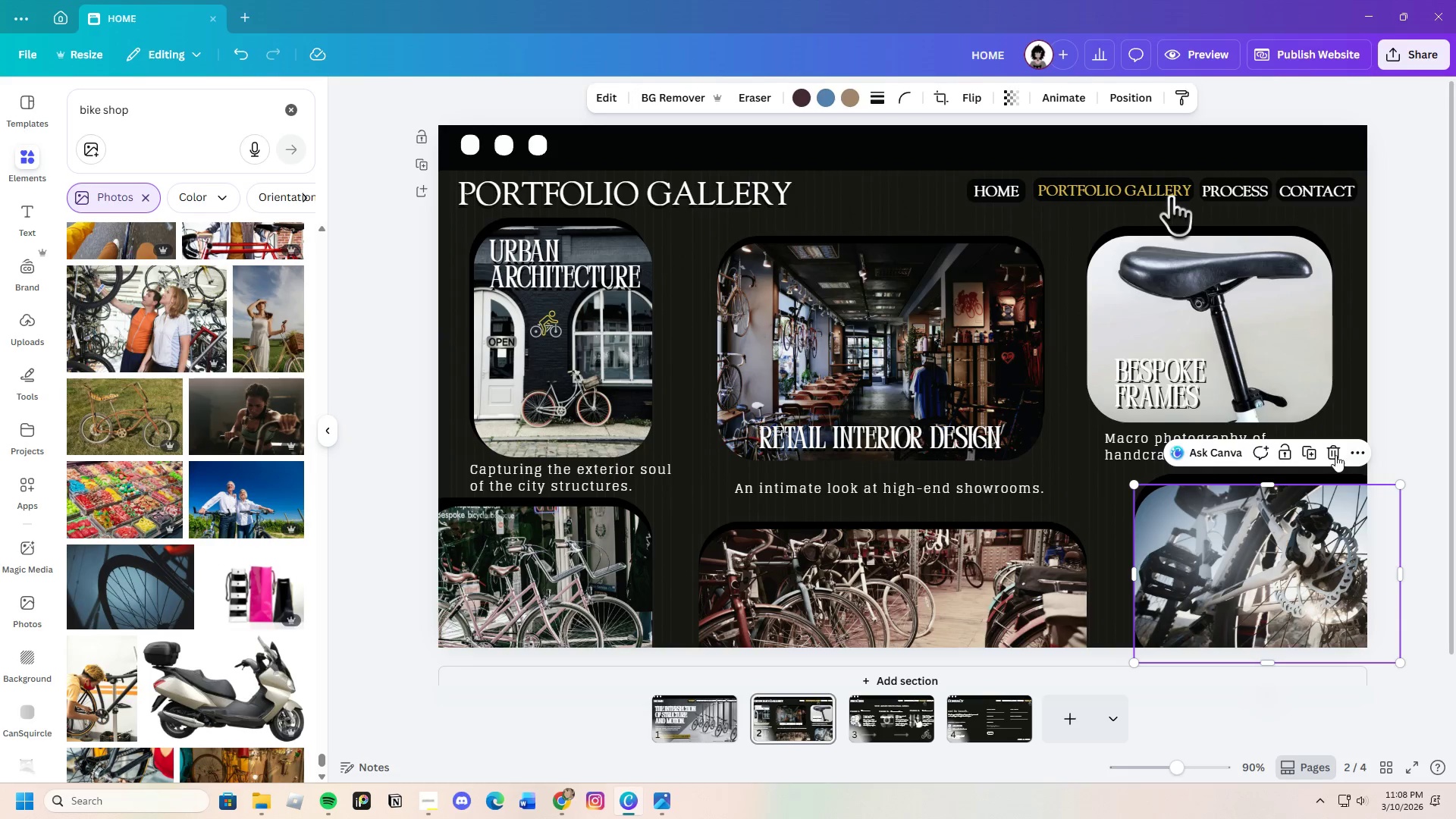 
left_click([1330, 452])
 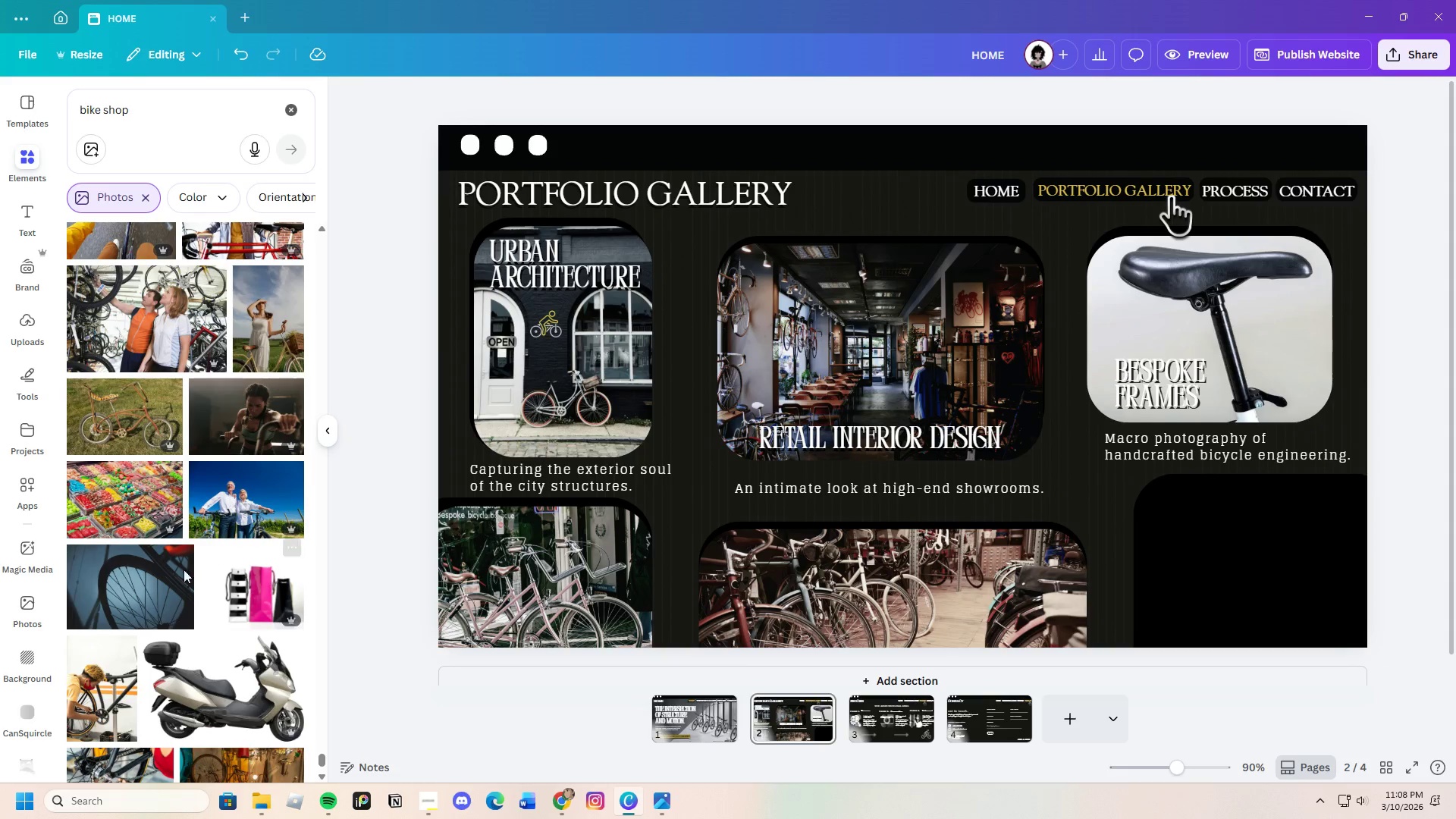 
left_click([134, 573])
 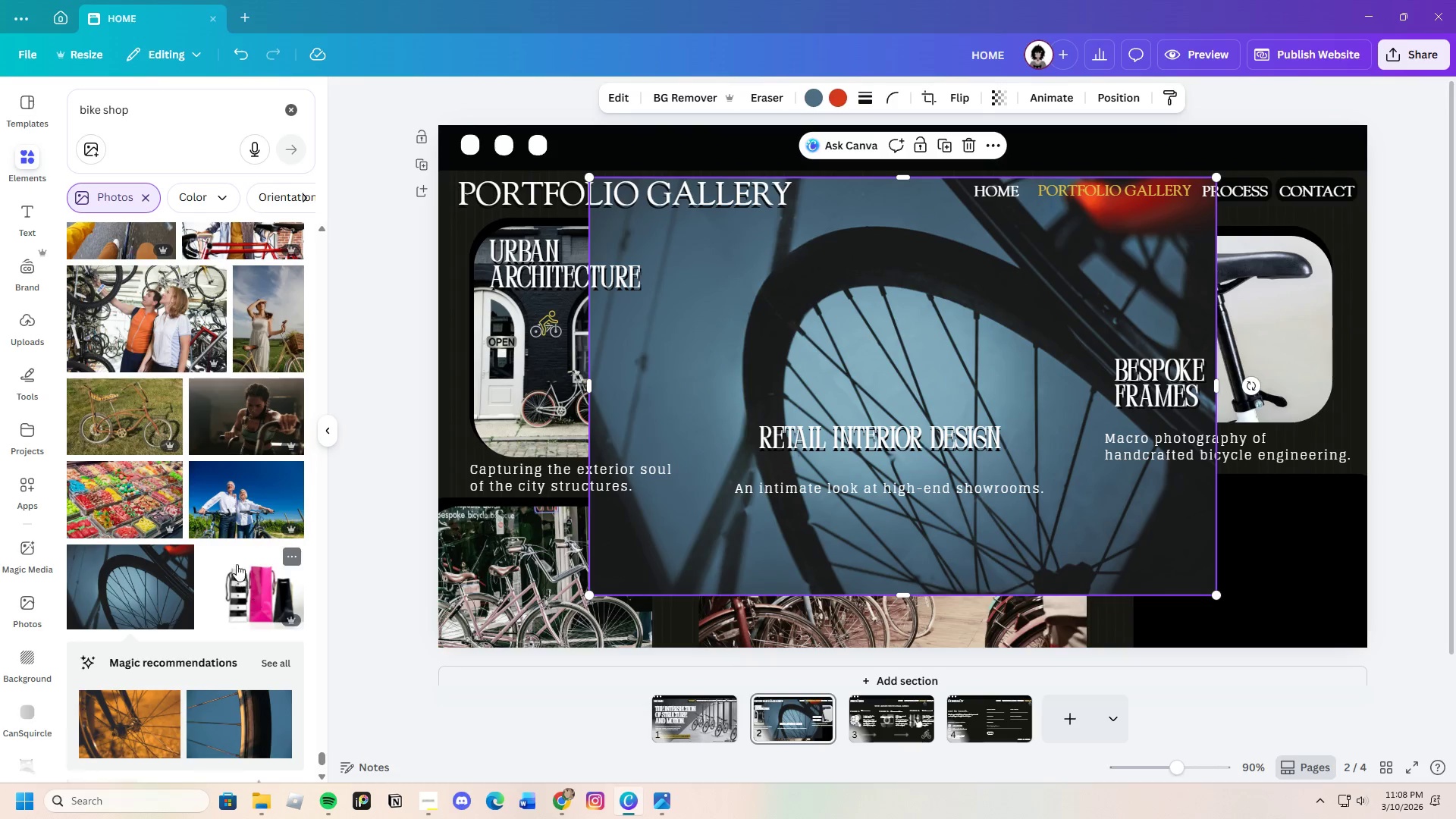 
scroll: coordinate [245, 629], scroll_direction: down, amount: 2.0
 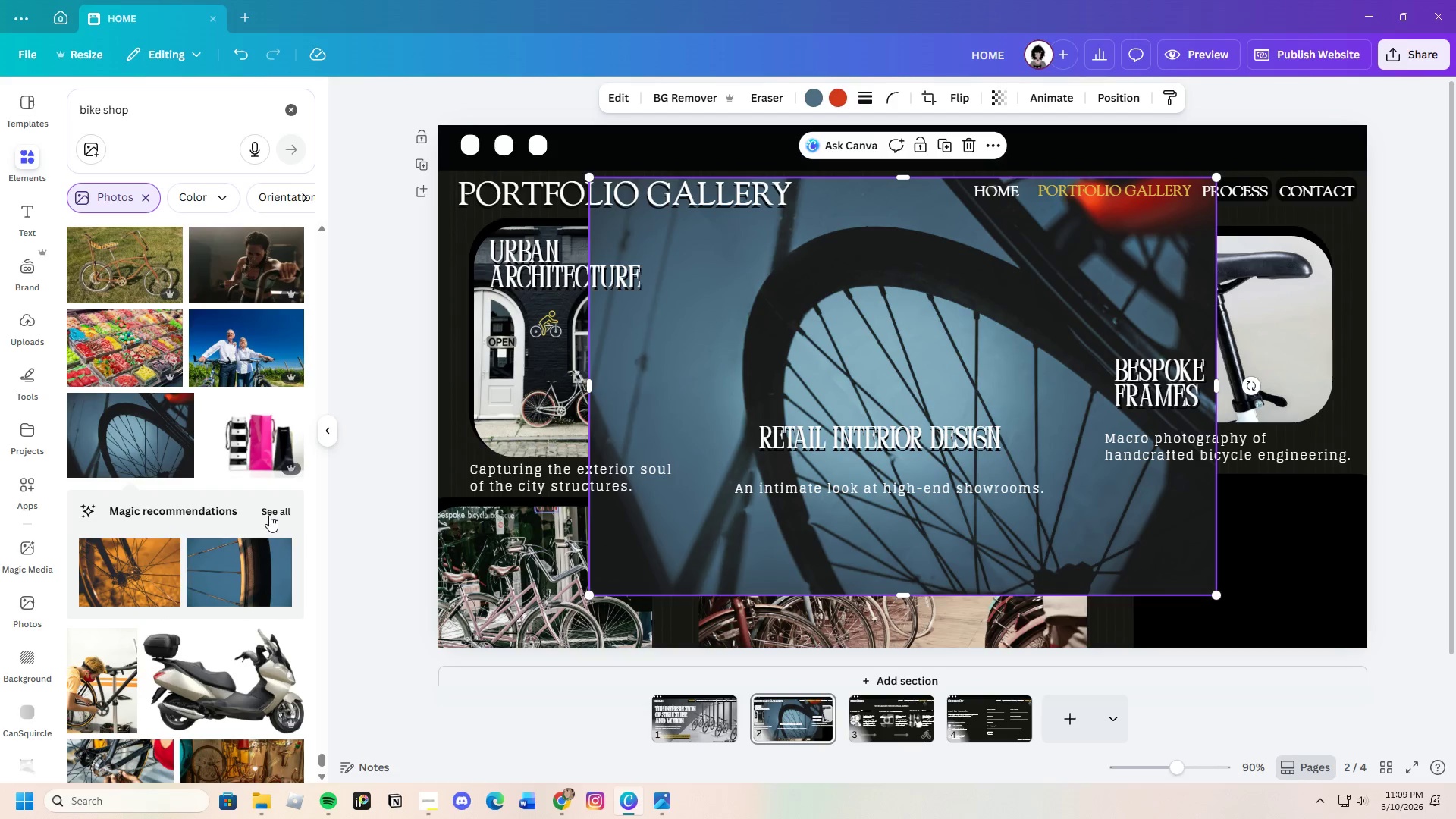 
left_click([271, 509])
 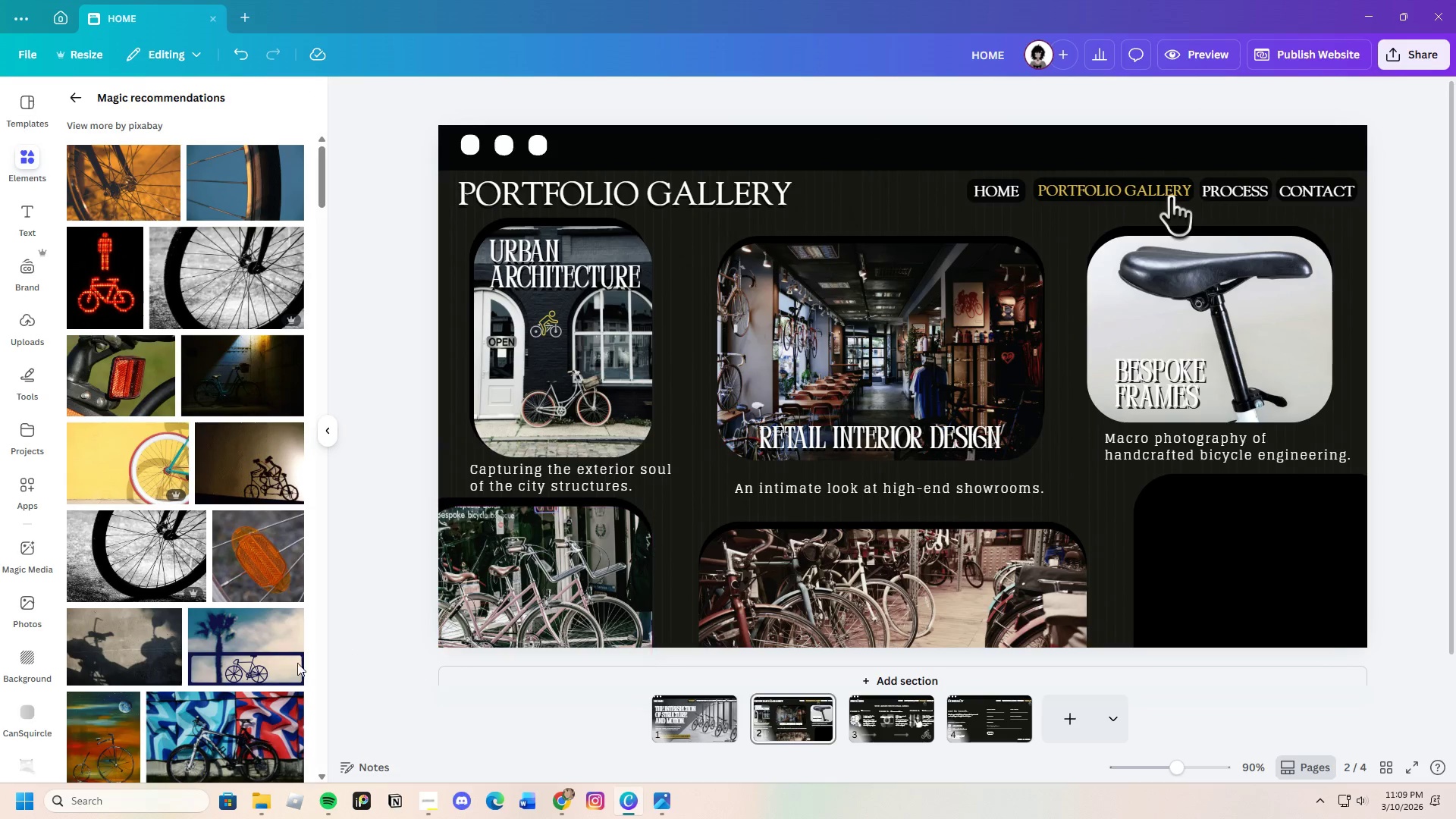 
scroll: coordinate [218, 512], scroll_direction: up, amount: 1.0
 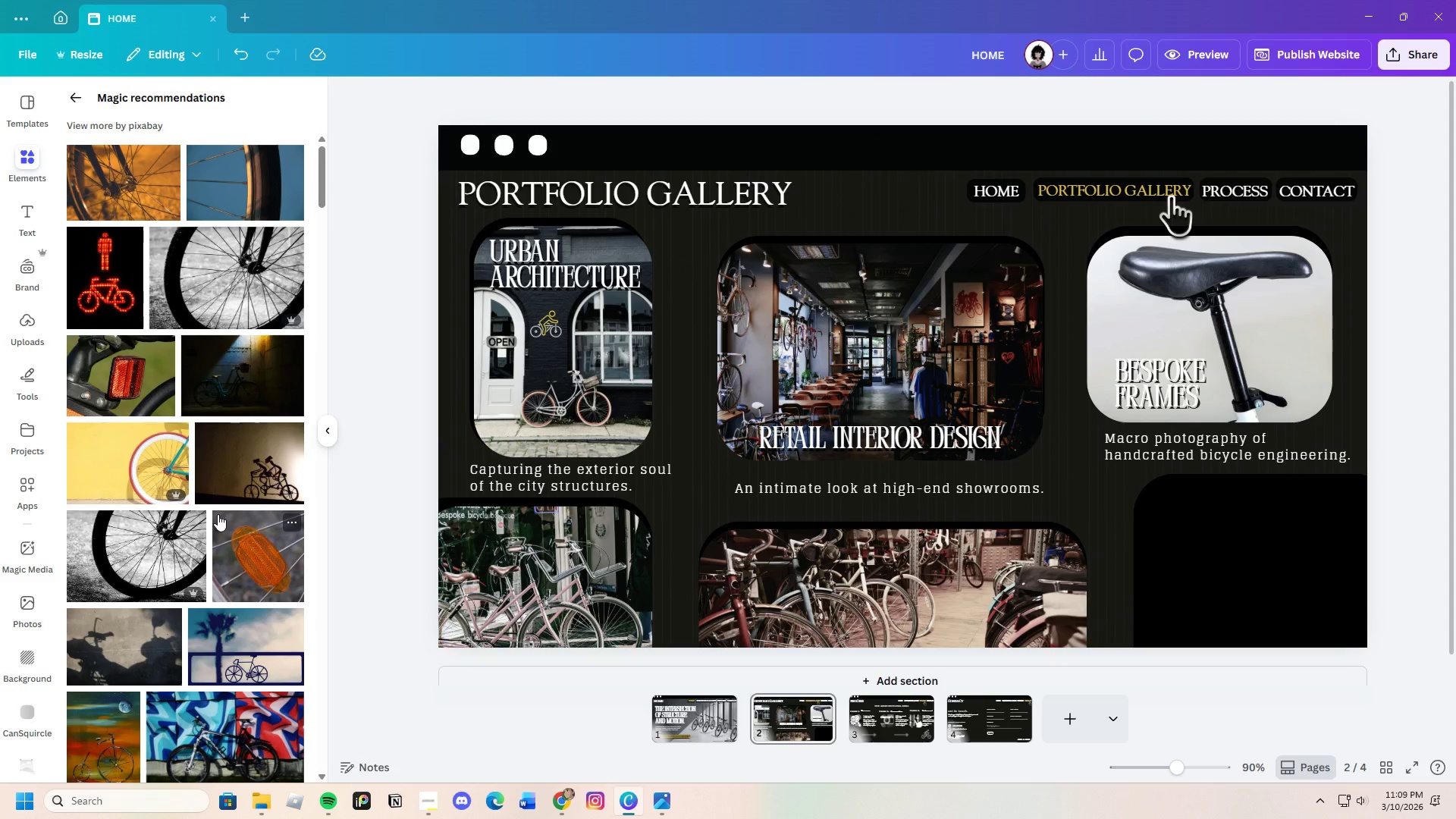 
scroll: coordinate [223, 554], scroll_direction: down, amount: 7.0
 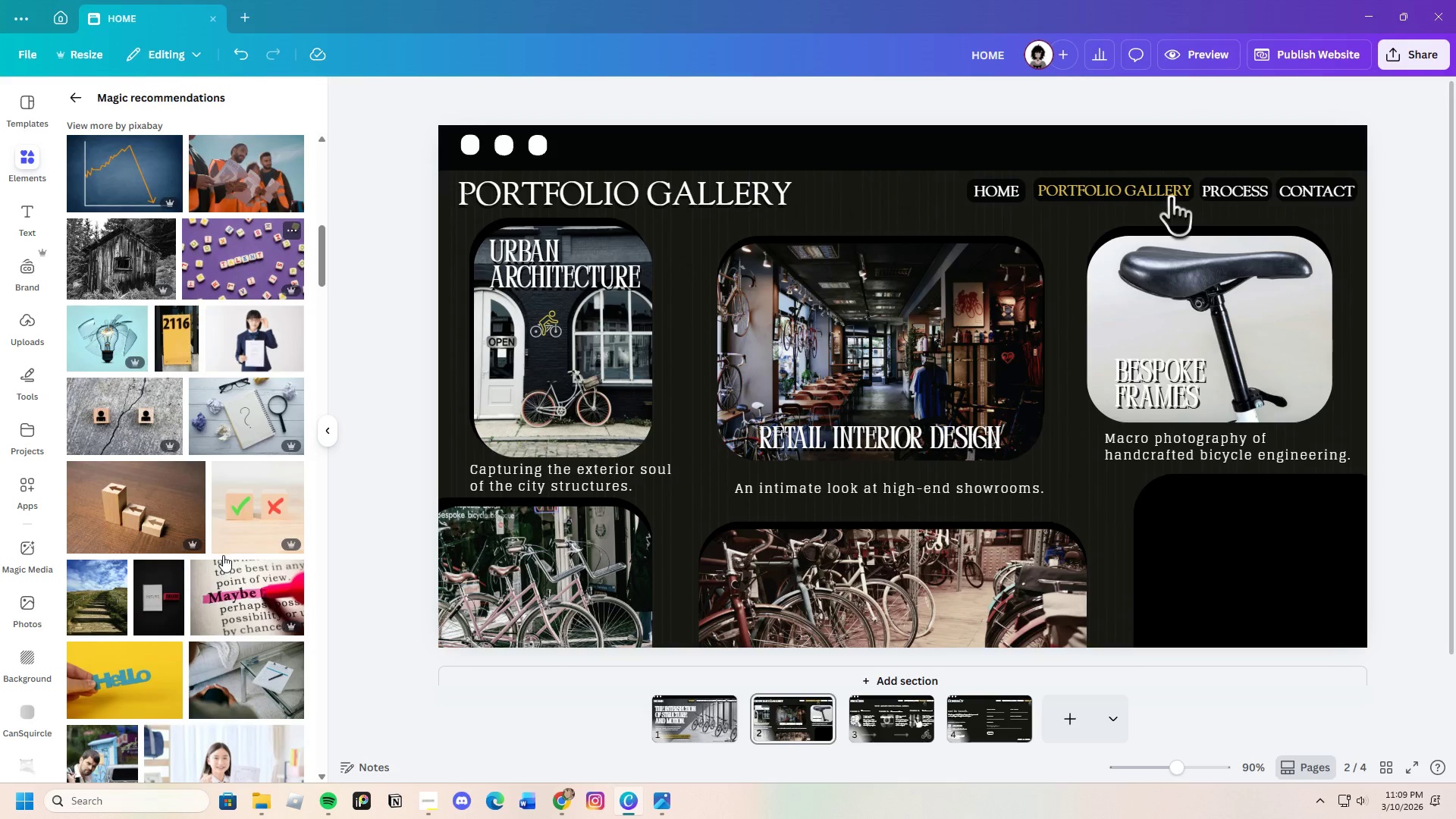 
scroll: coordinate [223, 556], scroll_direction: up, amount: 11.0
 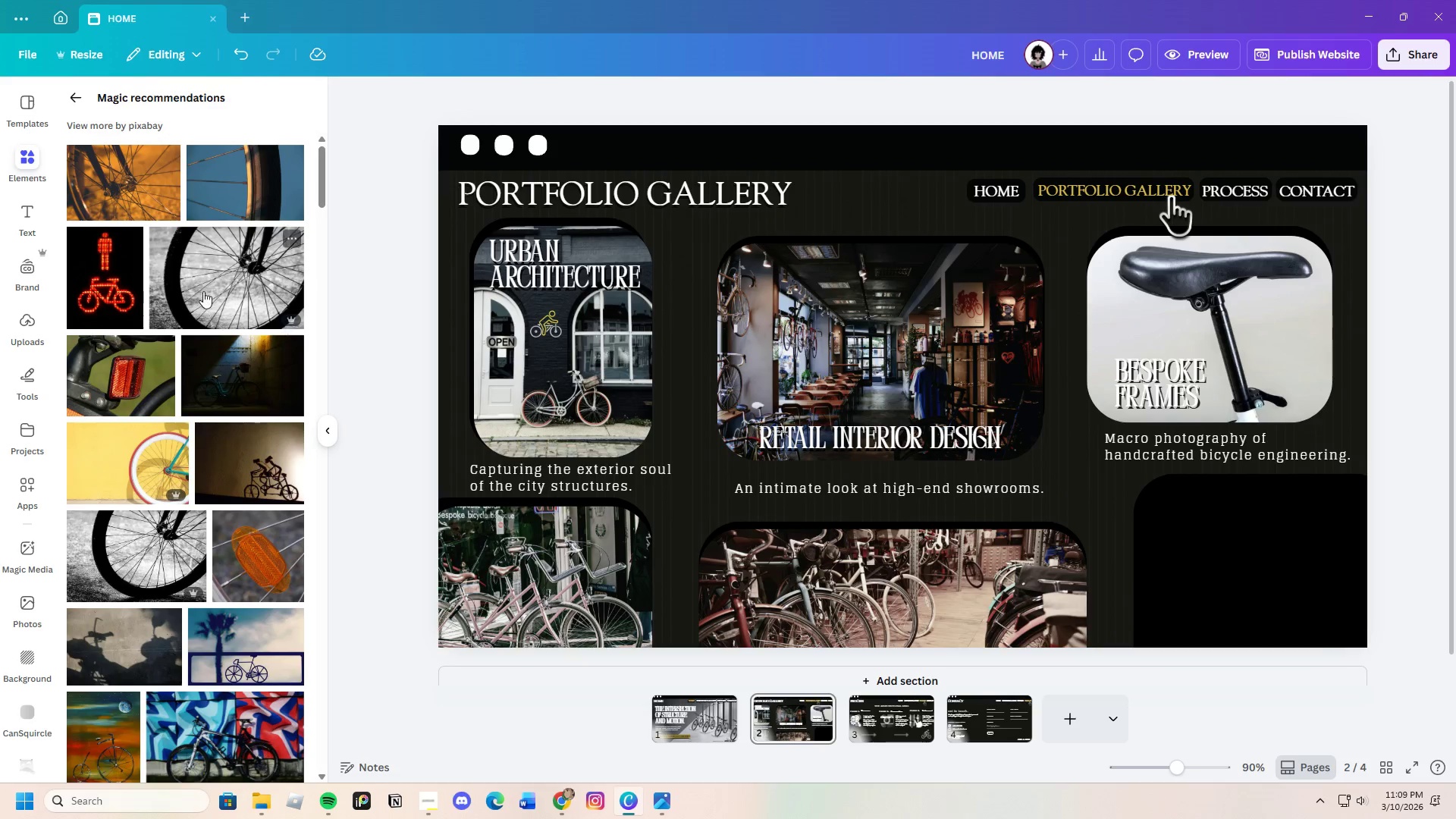 
mouse_move([178, 190])
 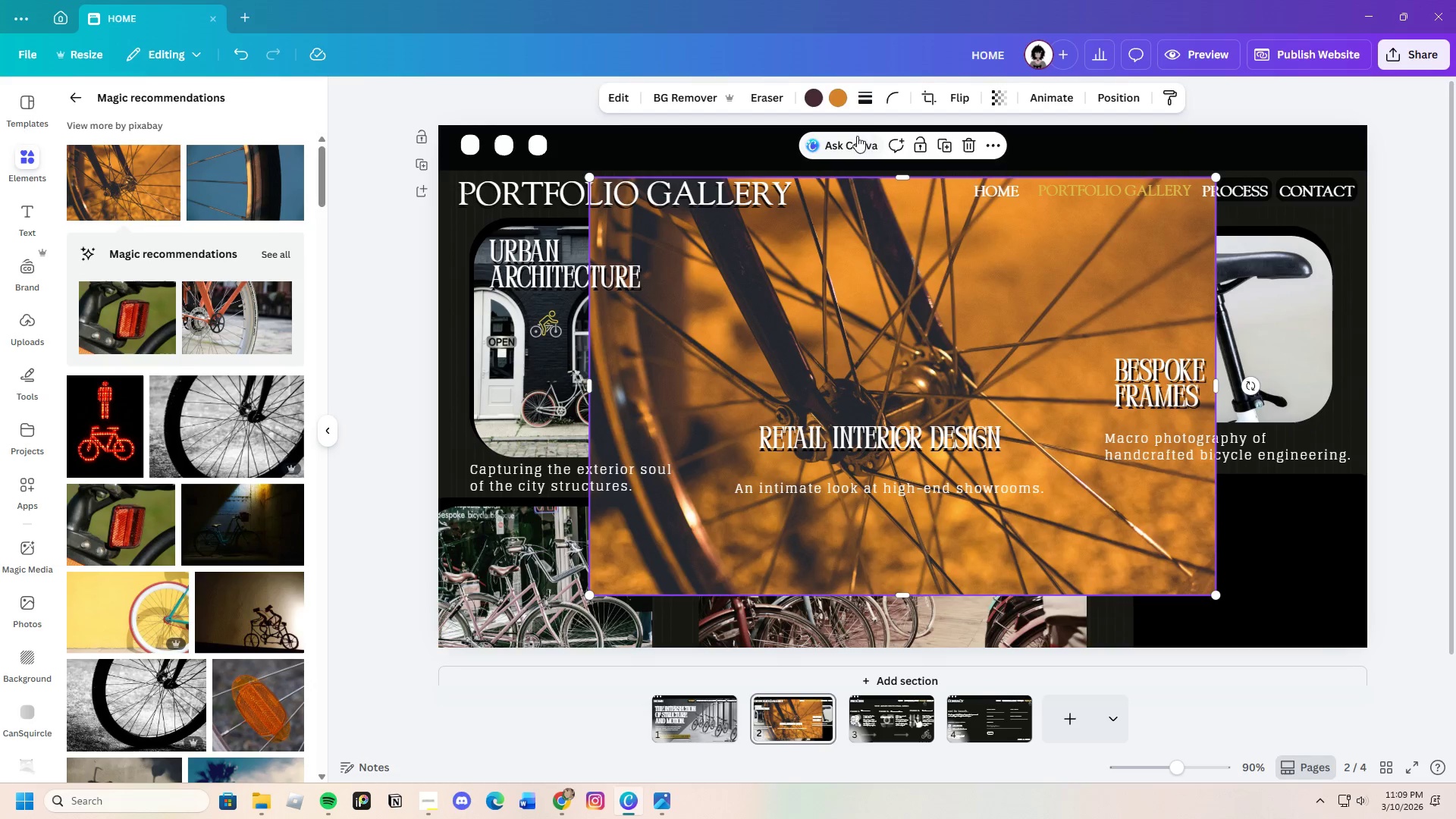 
left_click([833, 99])
 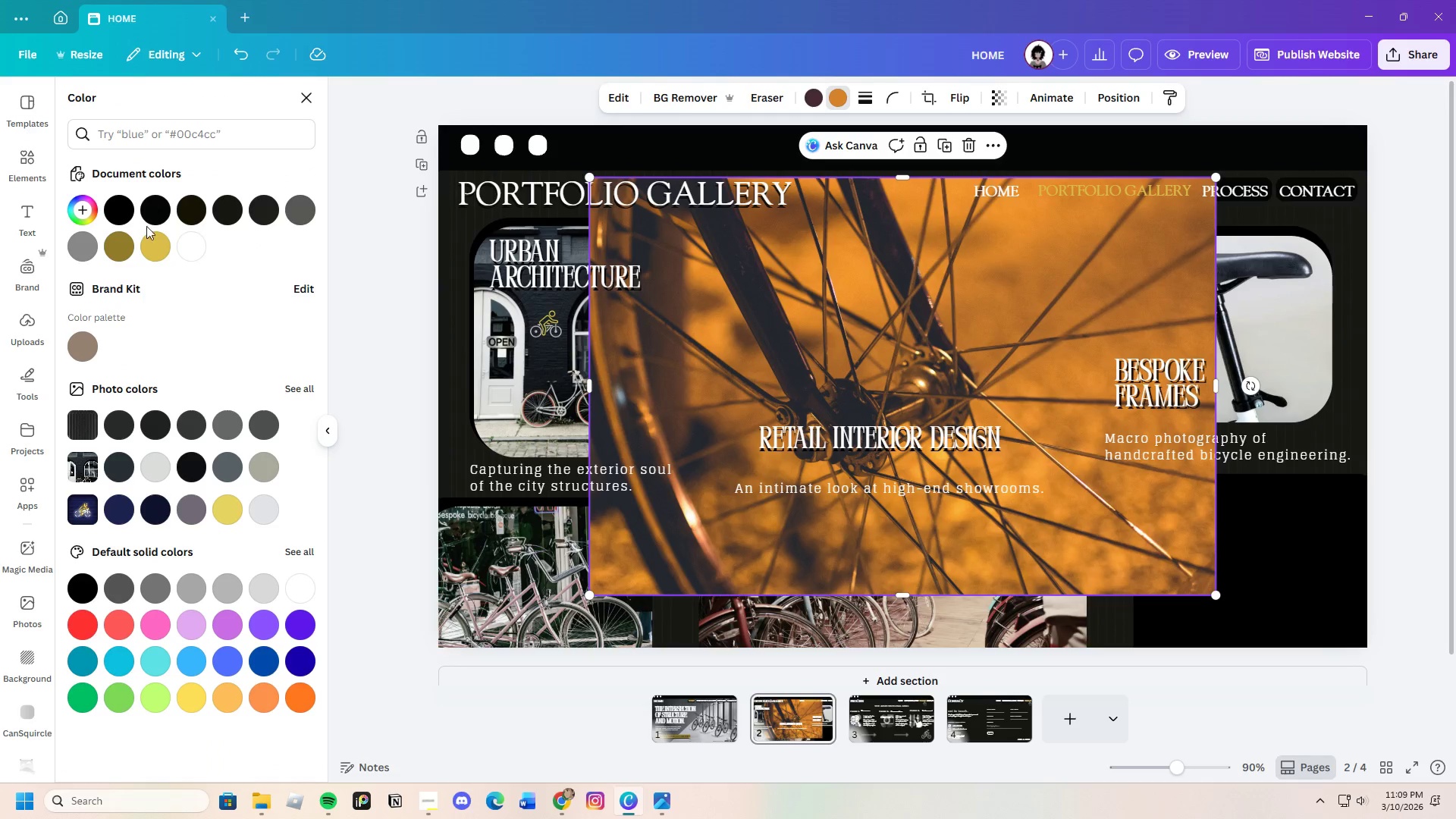 
left_click([117, 215])
 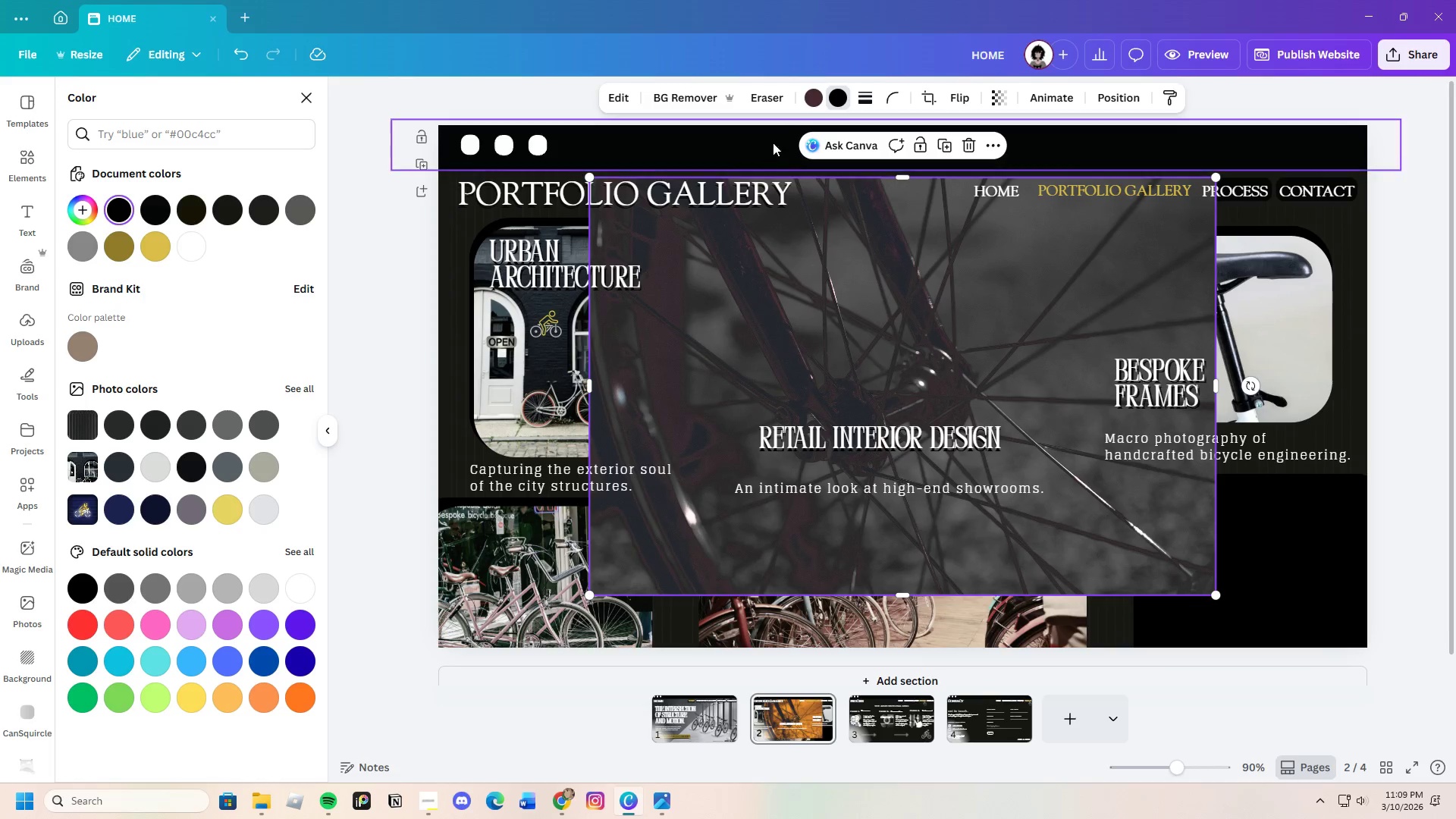 
left_click([609, 101])
 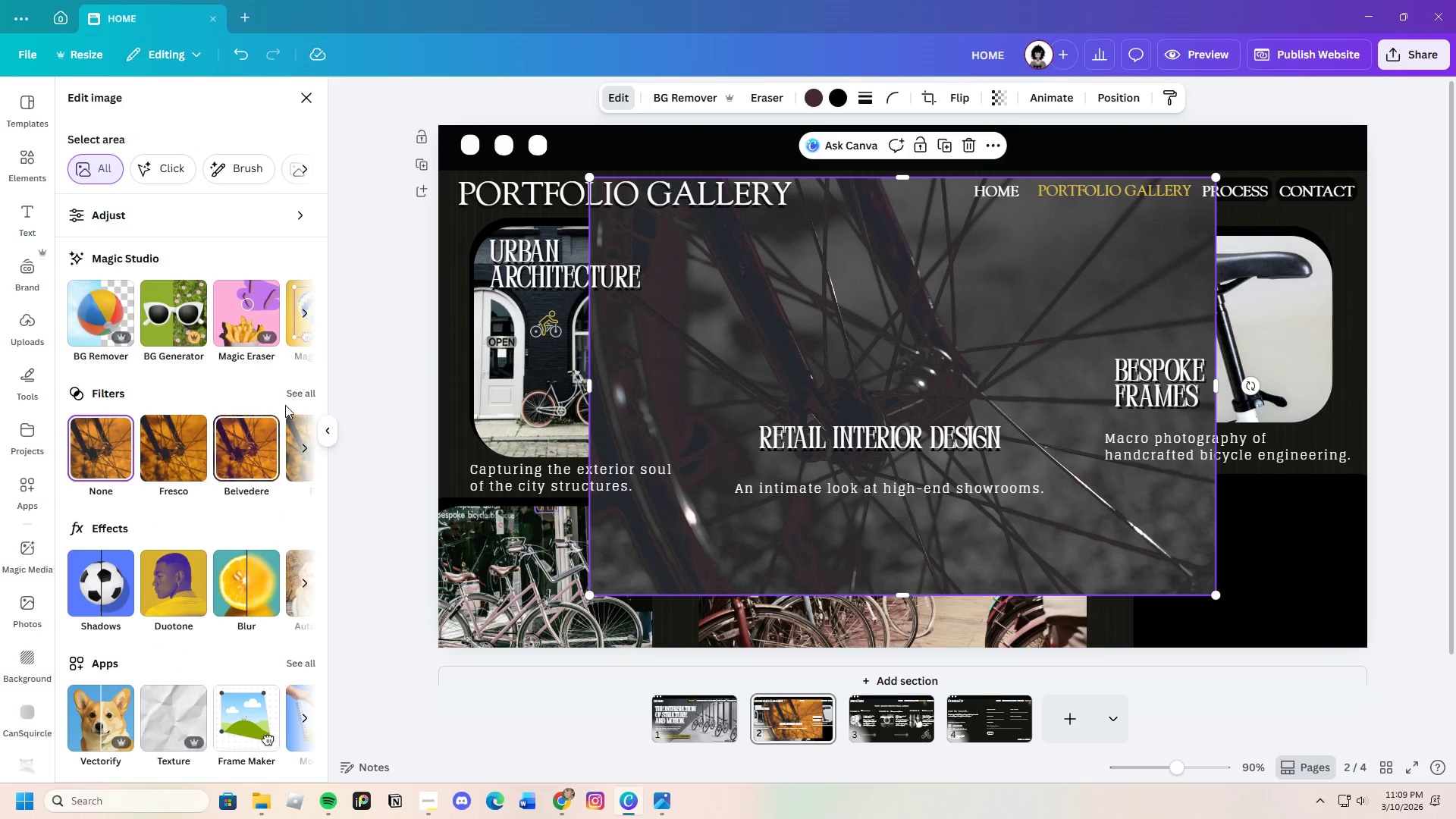 
left_click([292, 397])
 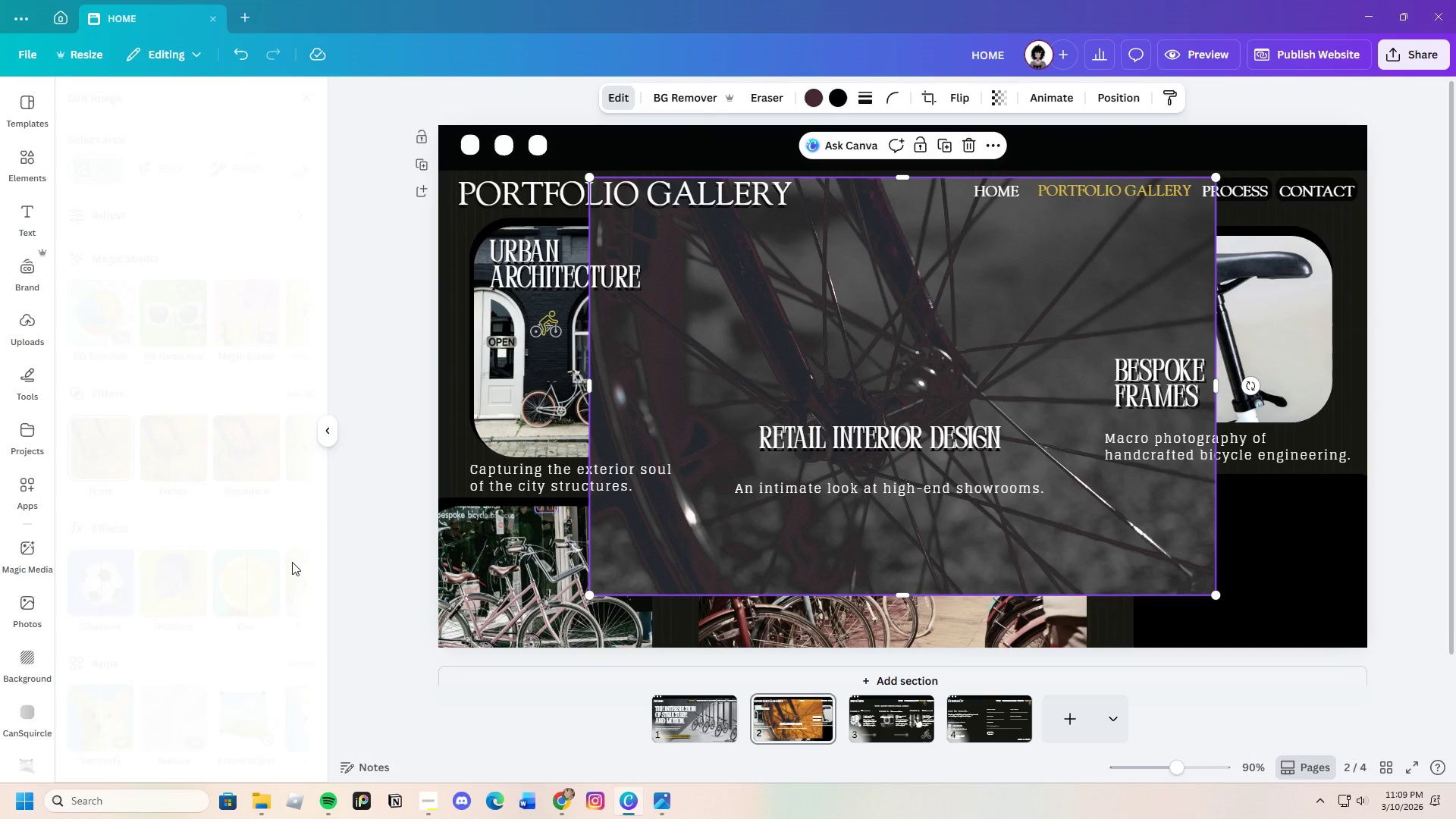 
scroll: coordinate [280, 668], scroll_direction: down, amount: 17.0
 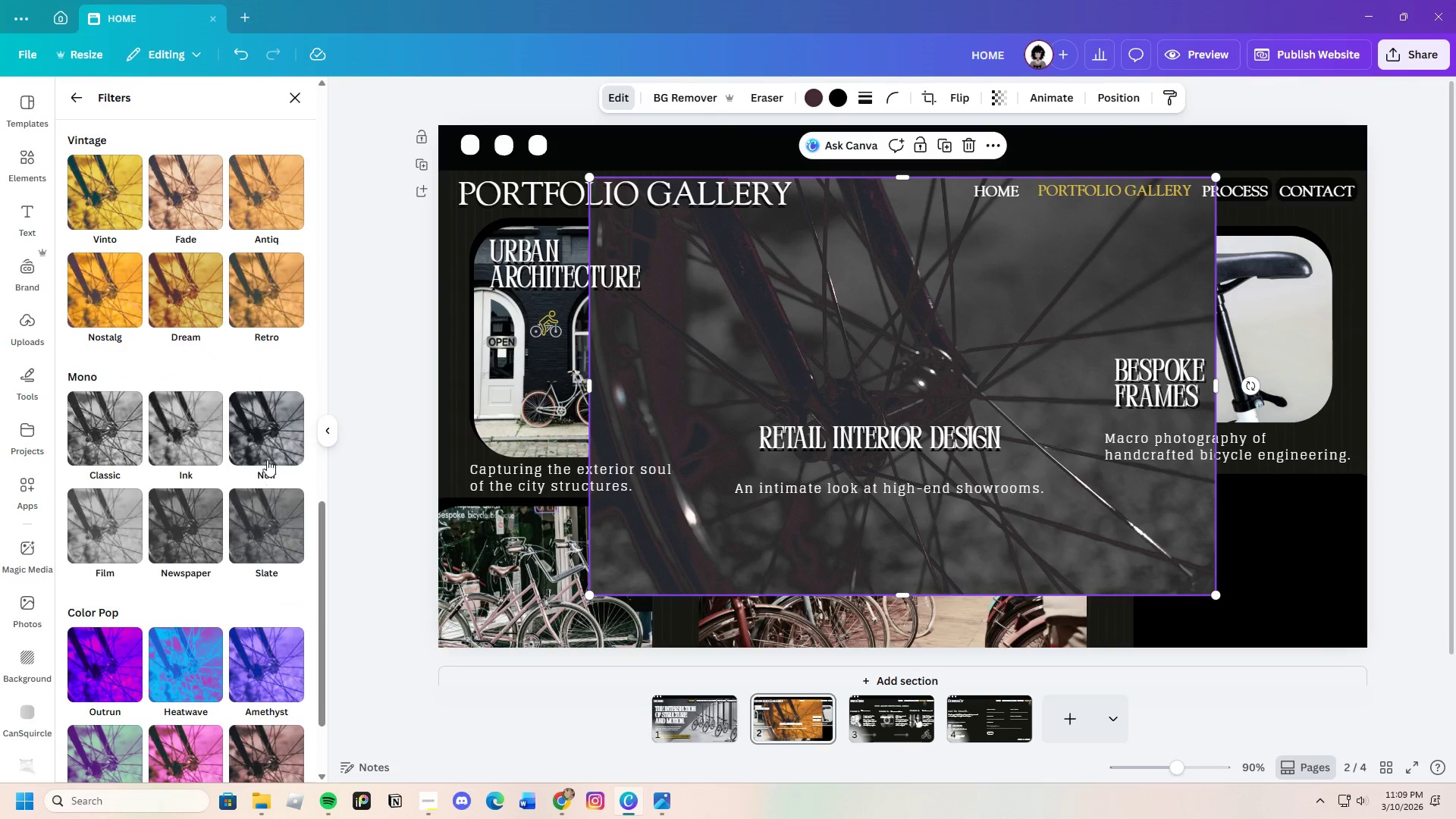 
left_click([265, 447])
 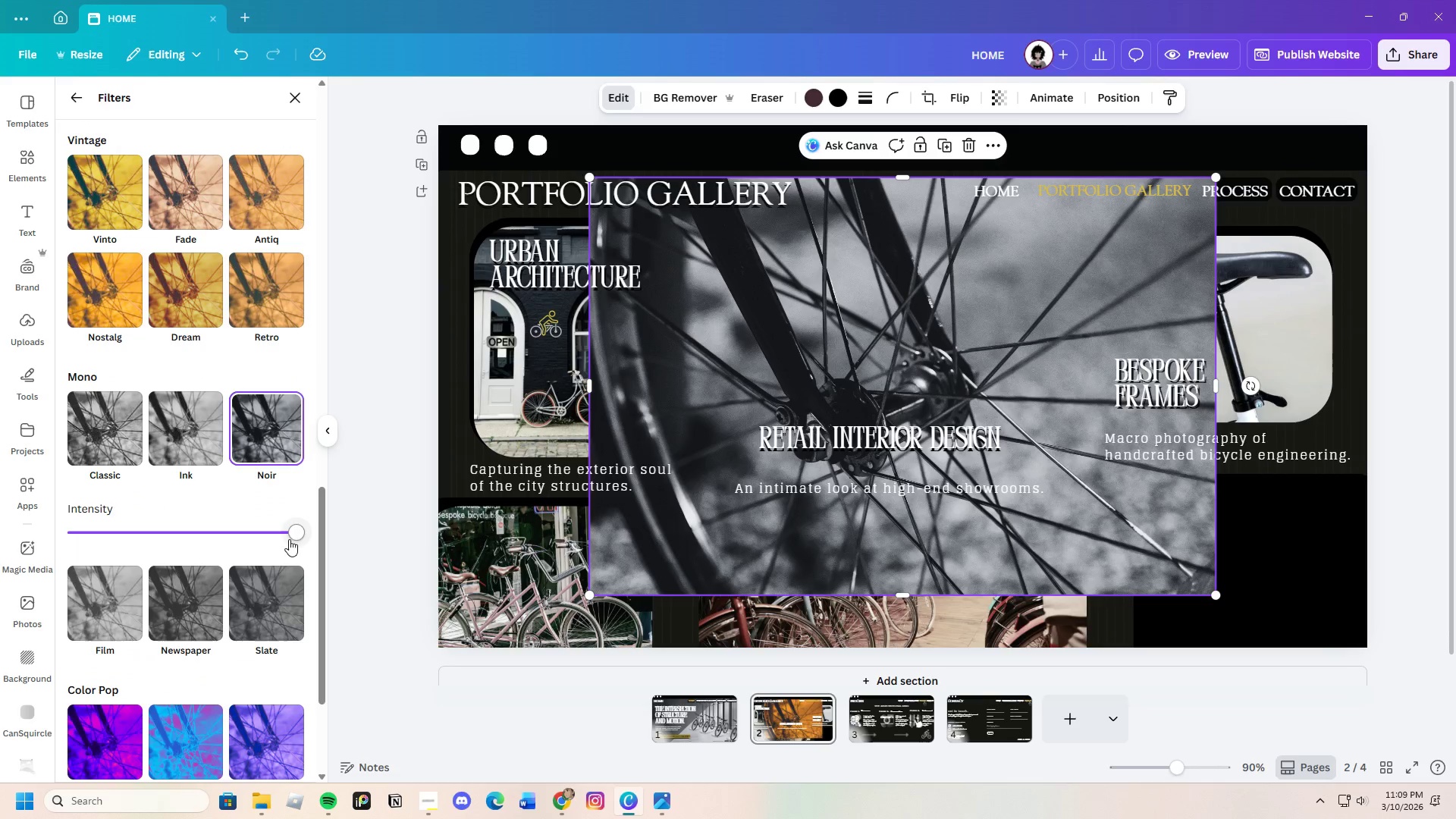 
left_click_drag(start_coordinate=[288, 539], to_coordinate=[228, 541])
 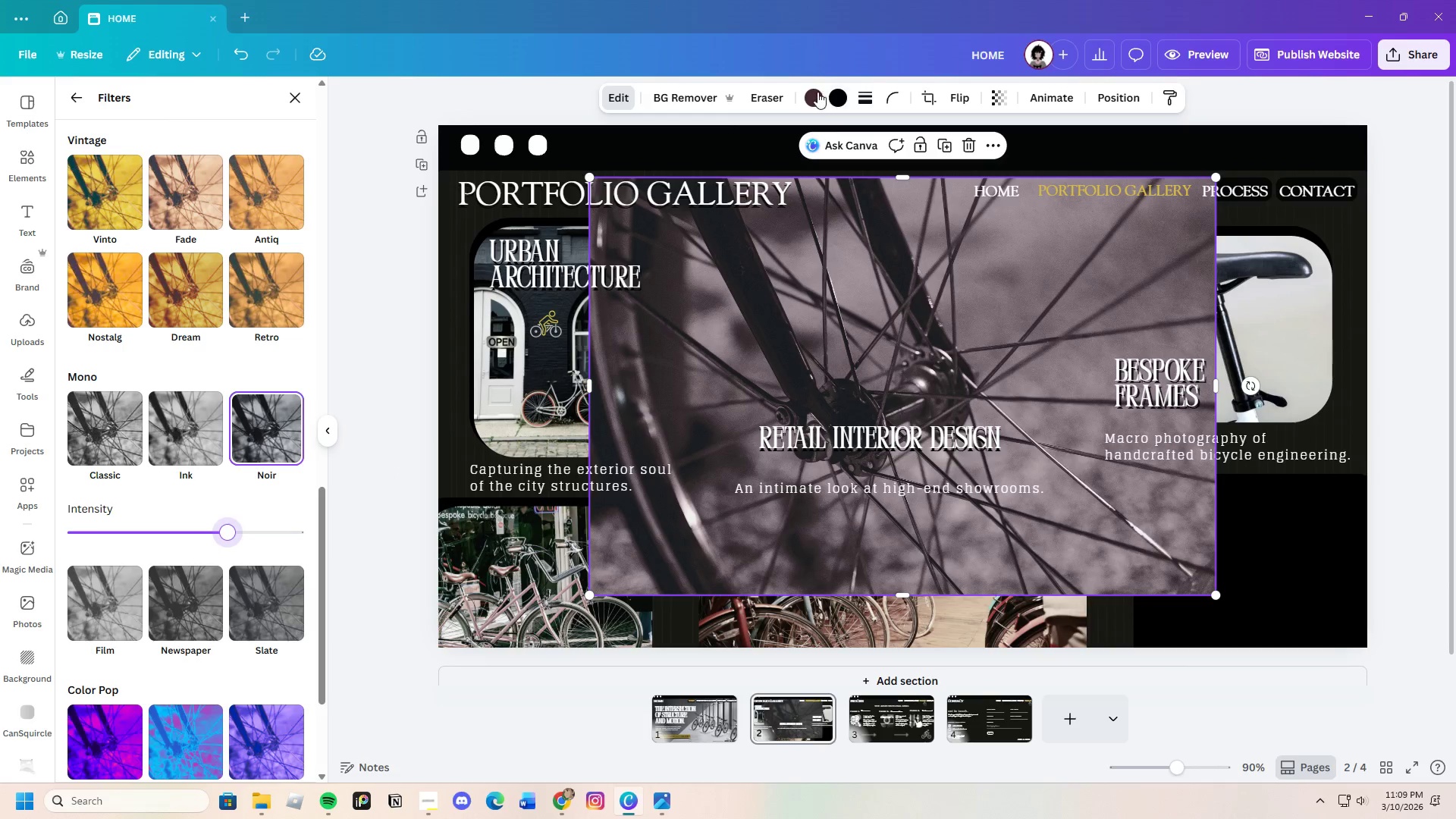 
left_click([814, 93])
 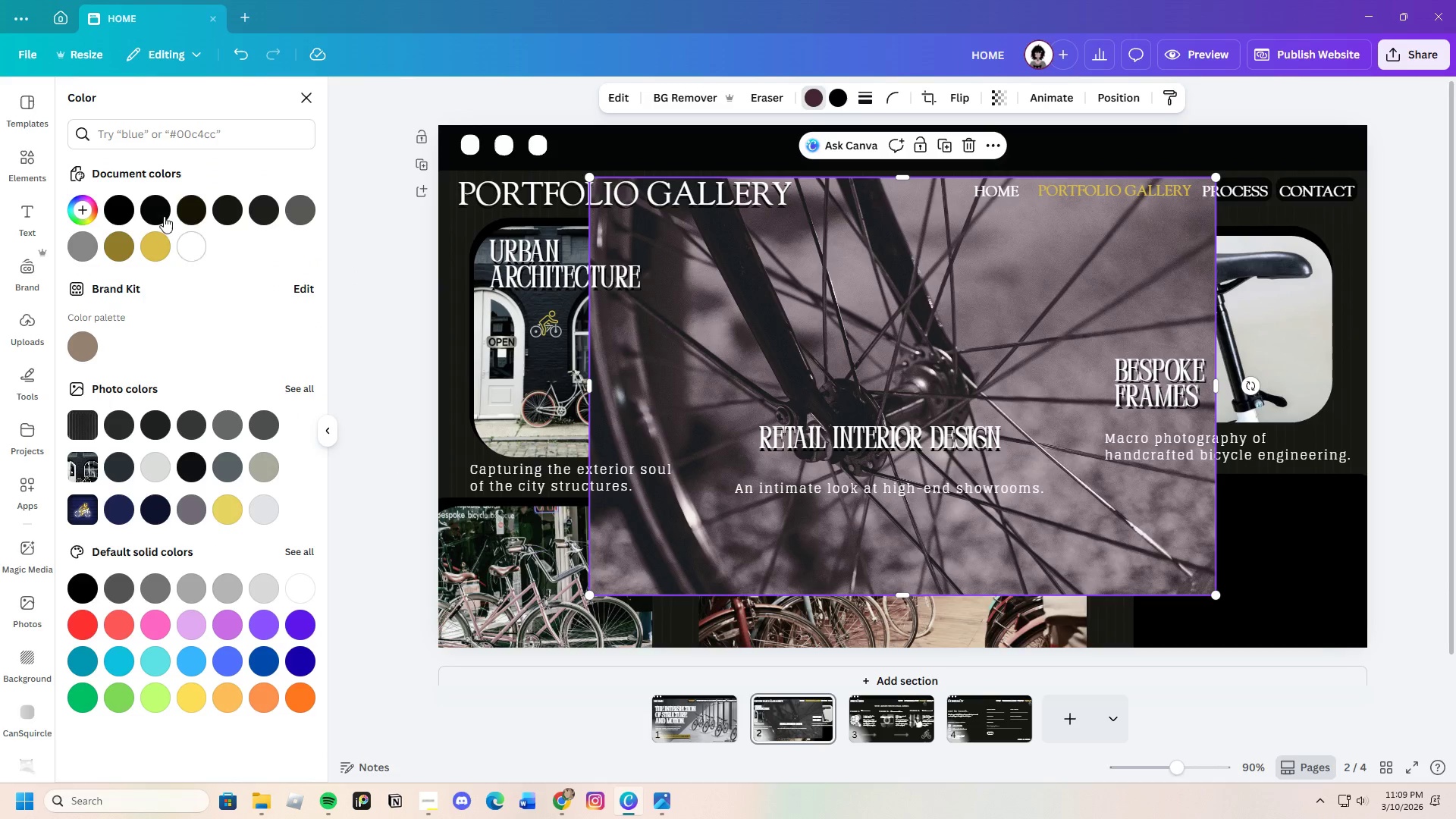 
left_click([118, 213])
 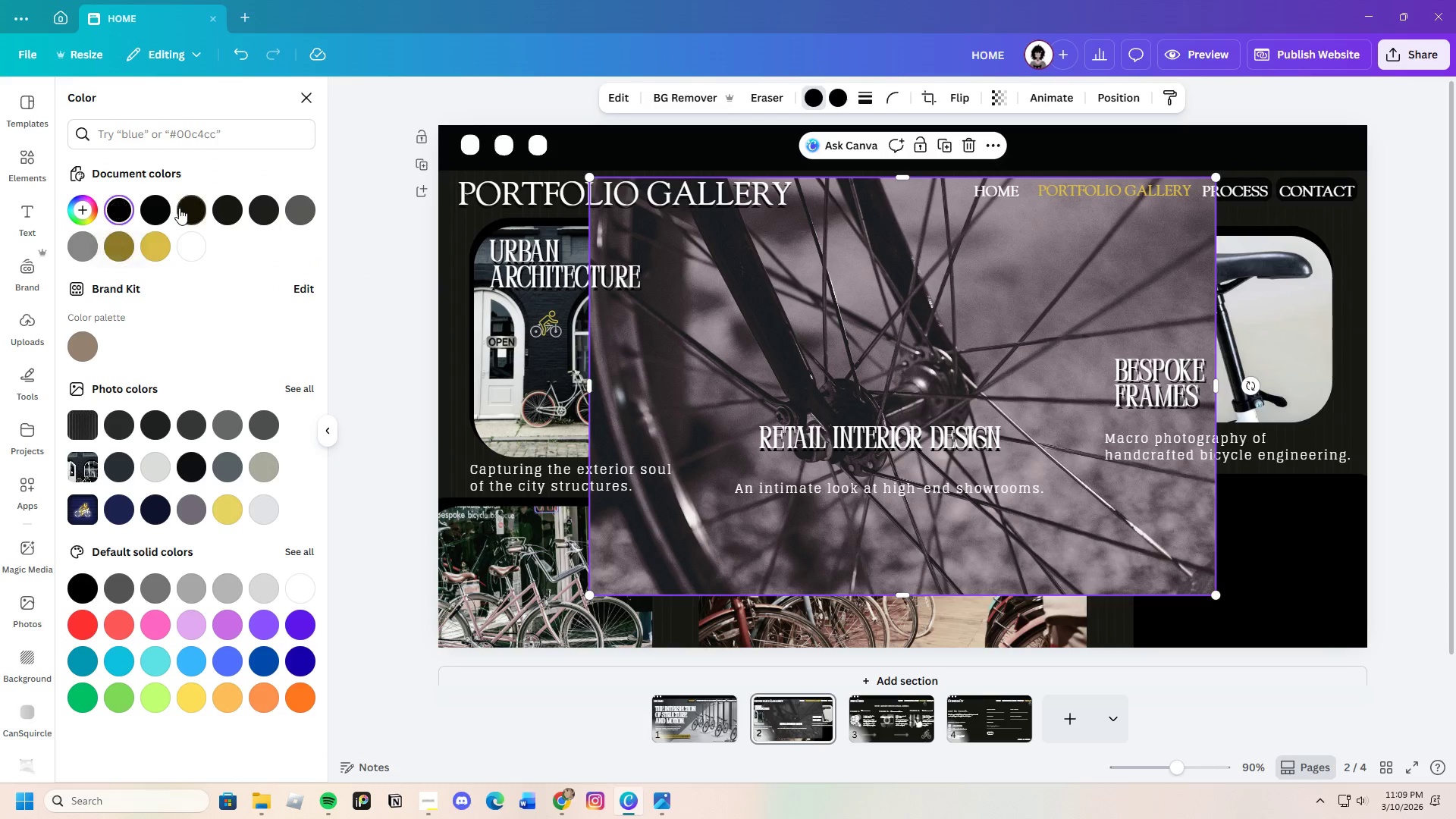 
left_click([162, 209])
 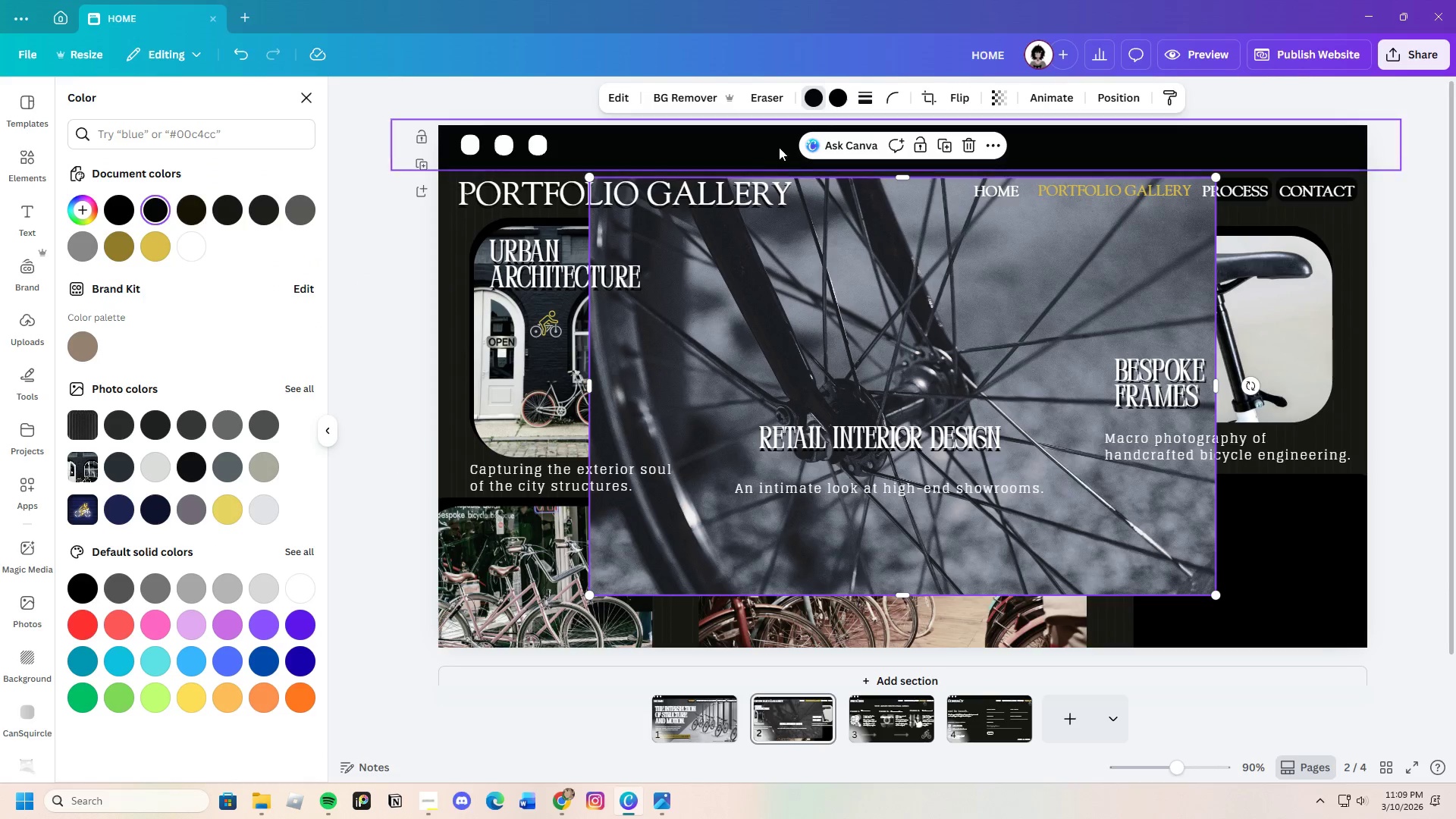 
left_click([889, 100])
 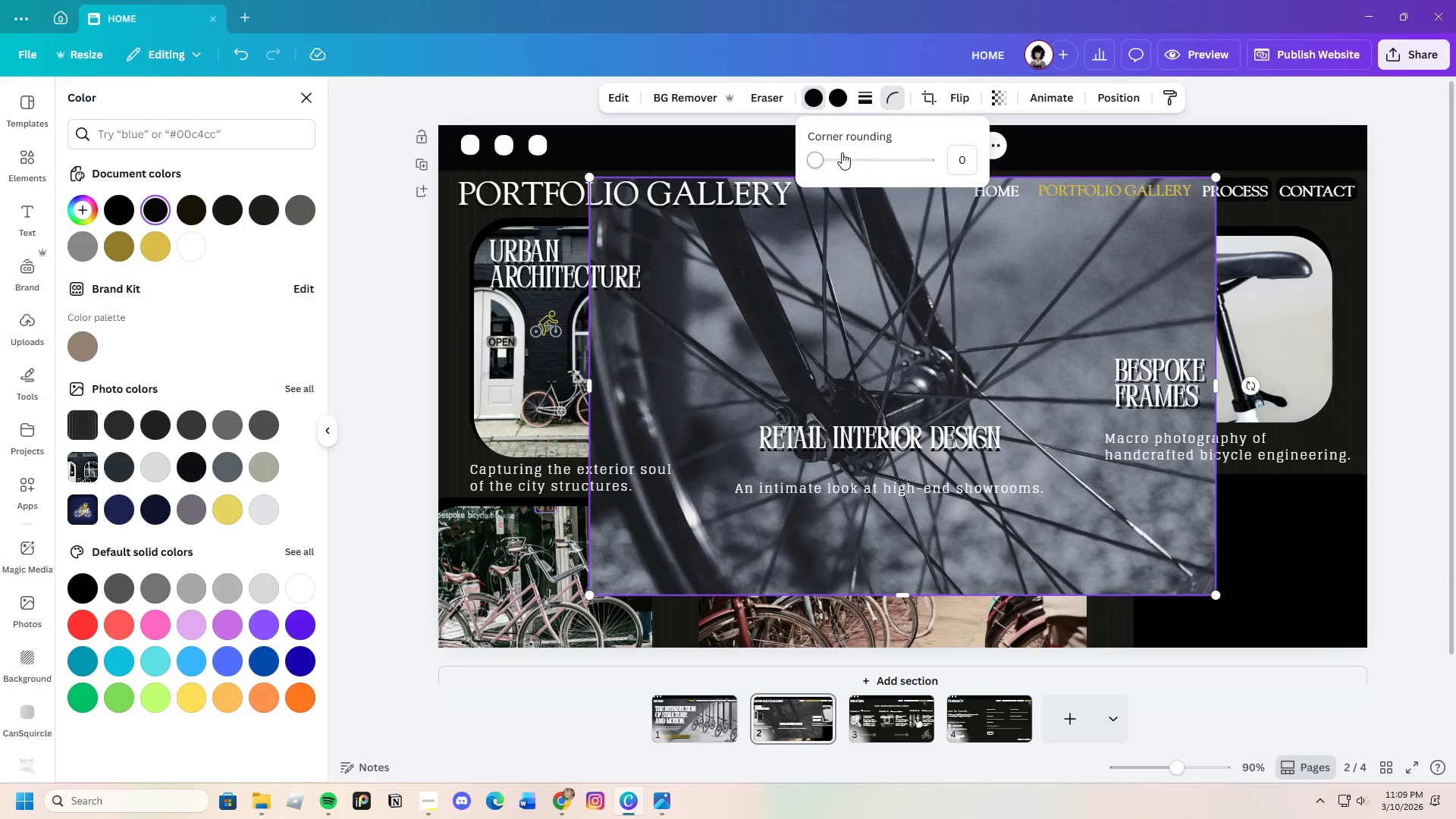 
left_click_drag(start_coordinate=[835, 157], to_coordinate=[885, 180])
 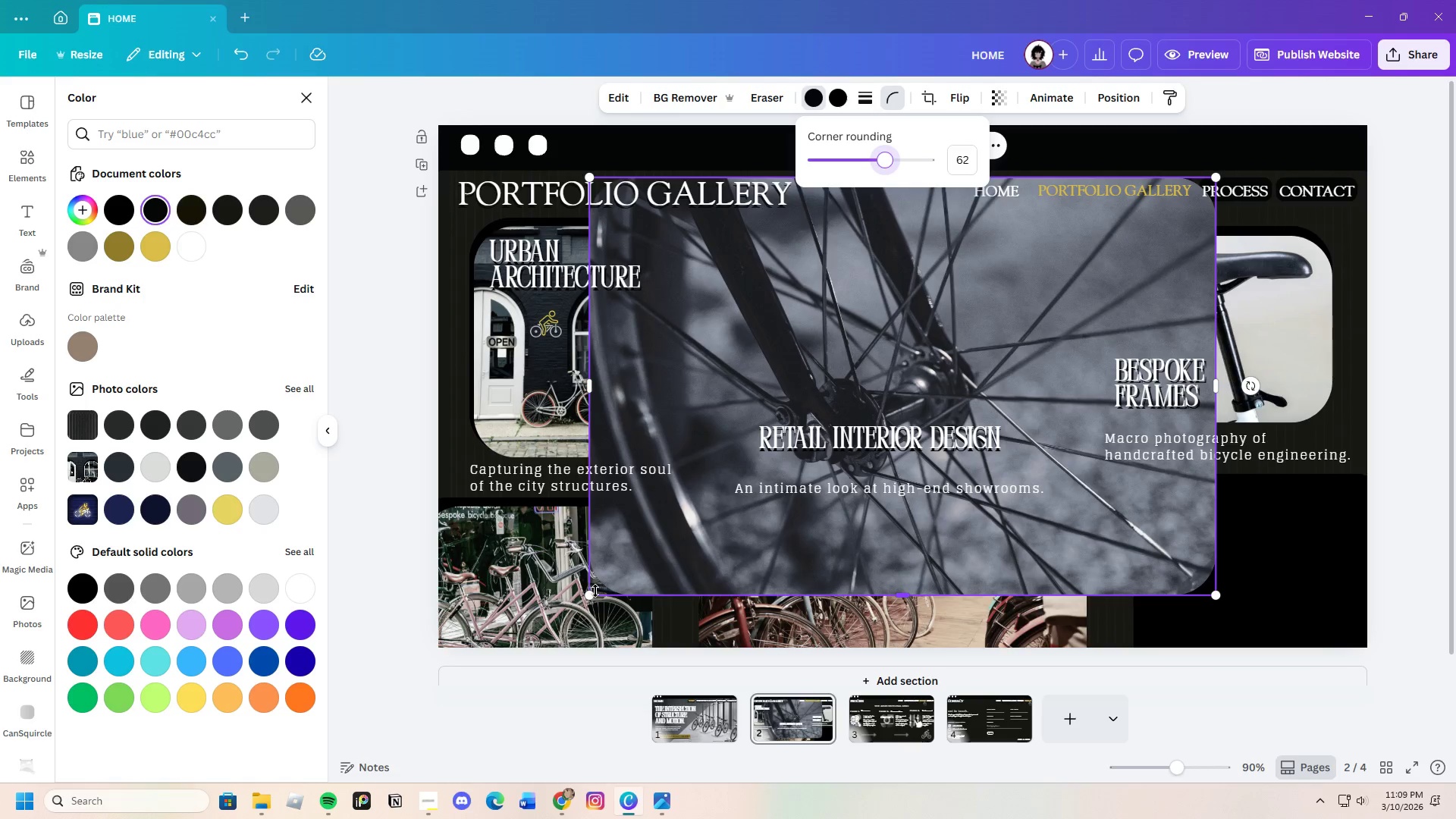 
left_click_drag(start_coordinate=[589, 592], to_coordinate=[848, 428])
 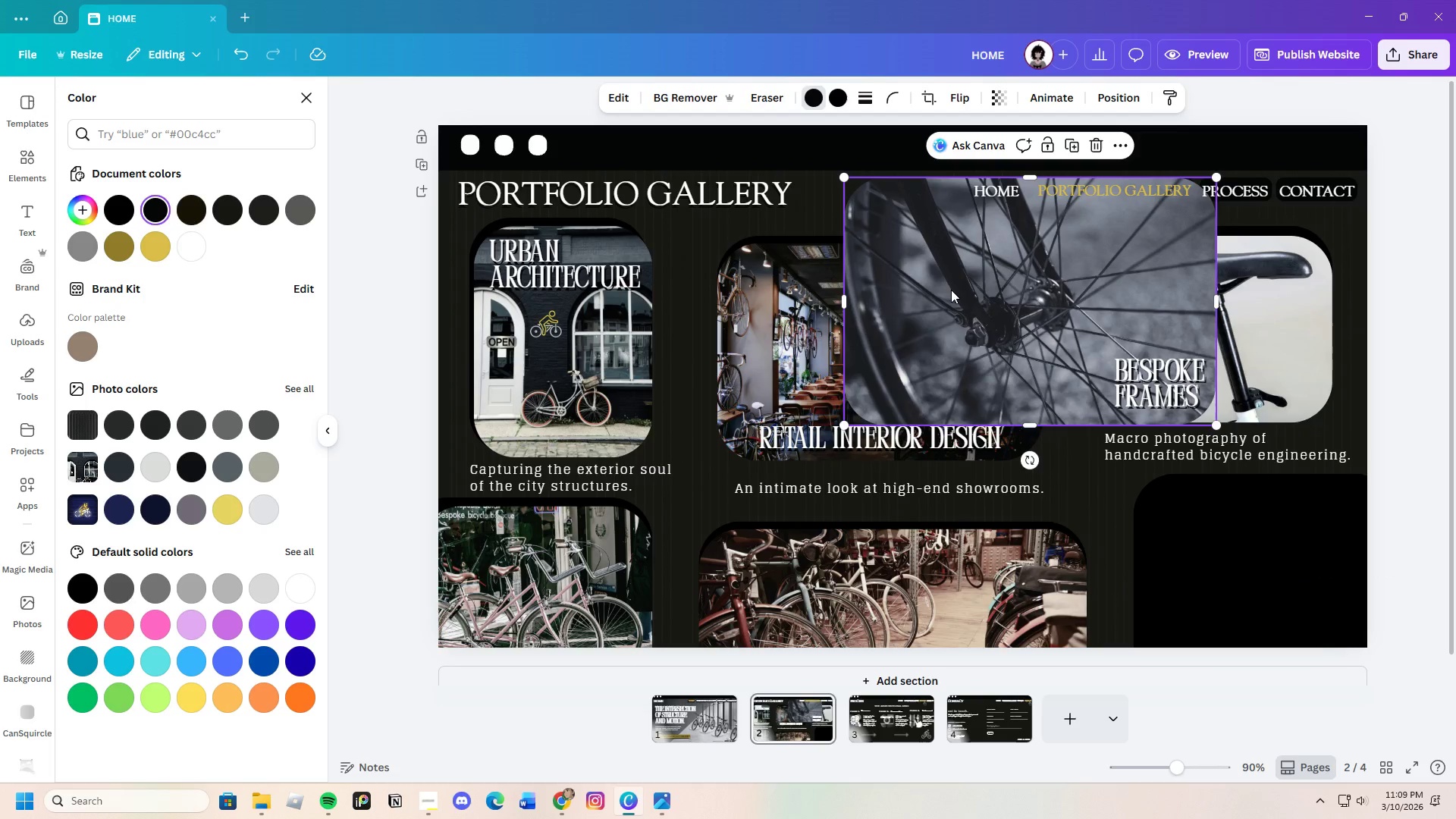 
left_click_drag(start_coordinate=[953, 289], to_coordinate=[1260, 580])
 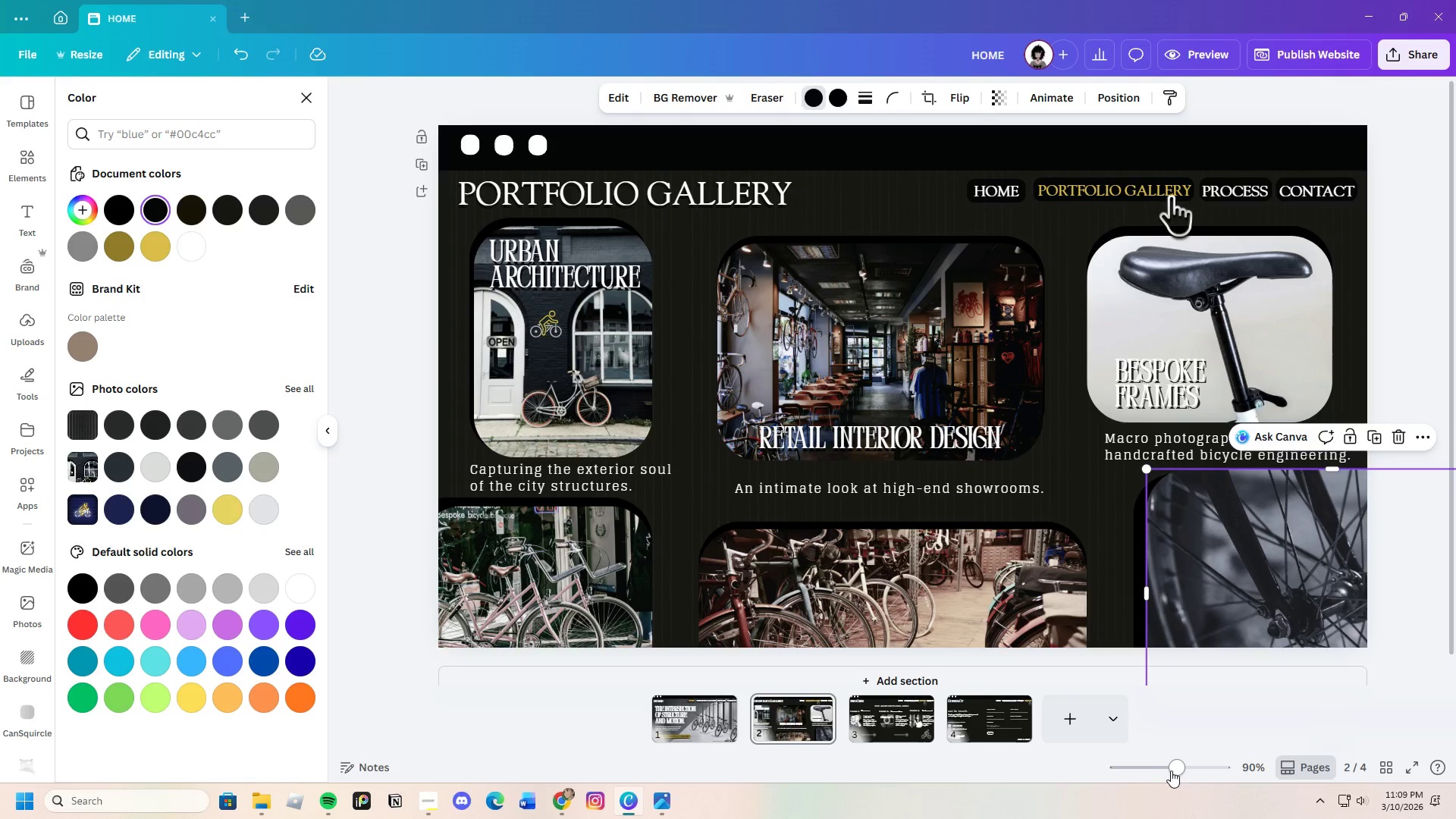 
left_click_drag(start_coordinate=[1177, 767], to_coordinate=[1168, 770])
 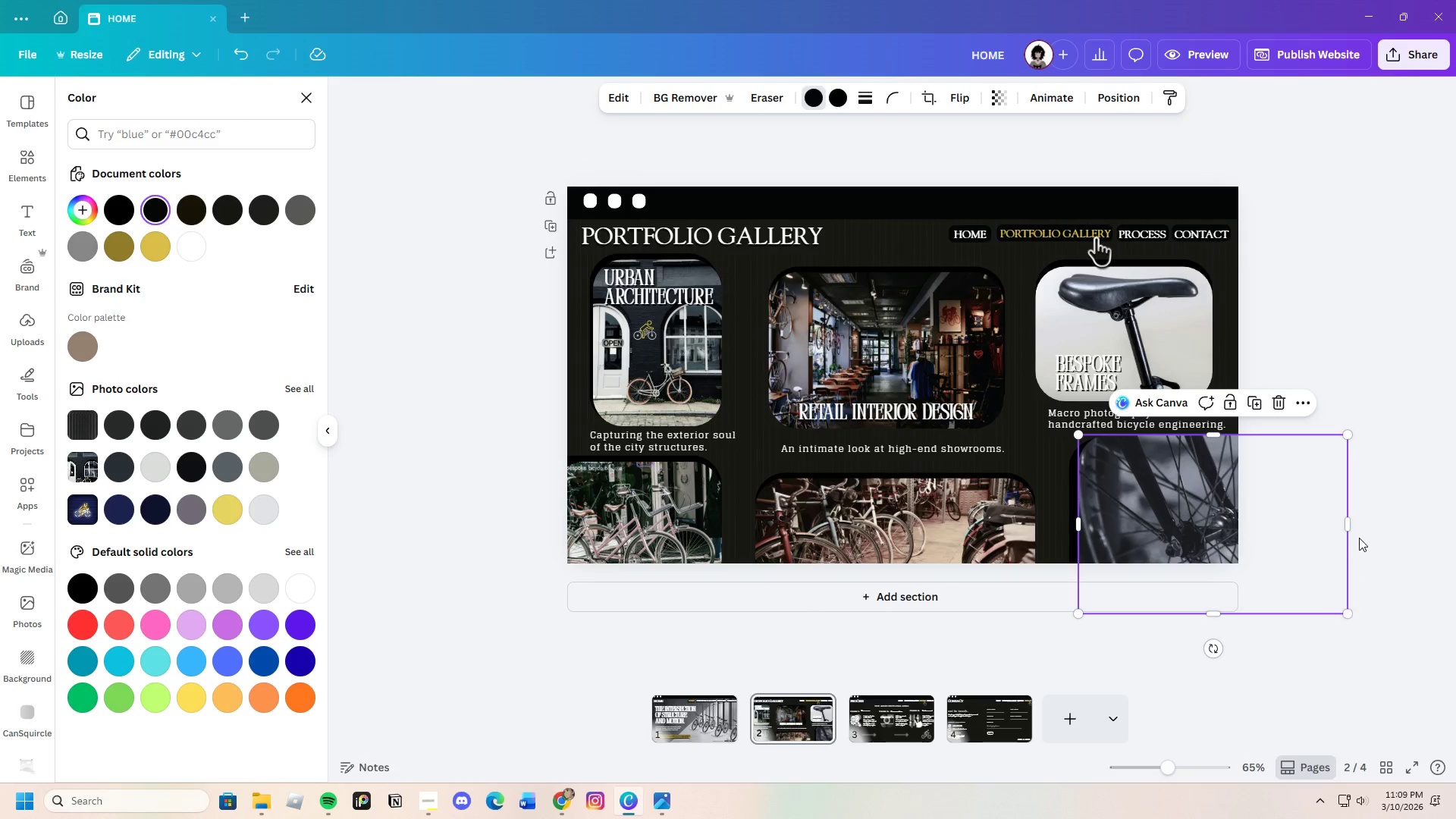 
left_click_drag(start_coordinate=[1351, 522], to_coordinate=[1268, 525])
 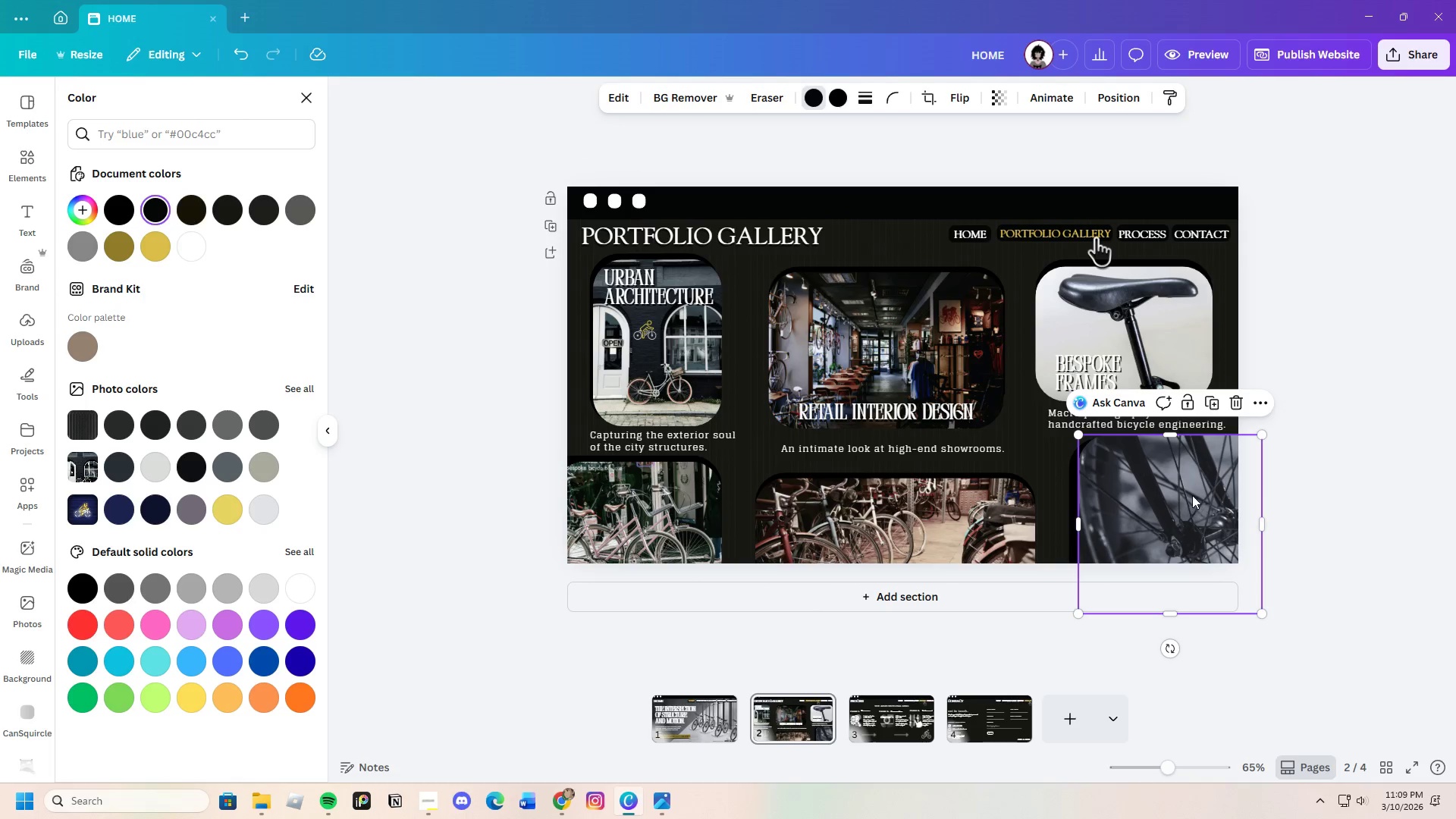 
left_click_drag(start_coordinate=[1190, 494], to_coordinate=[1181, 506])
 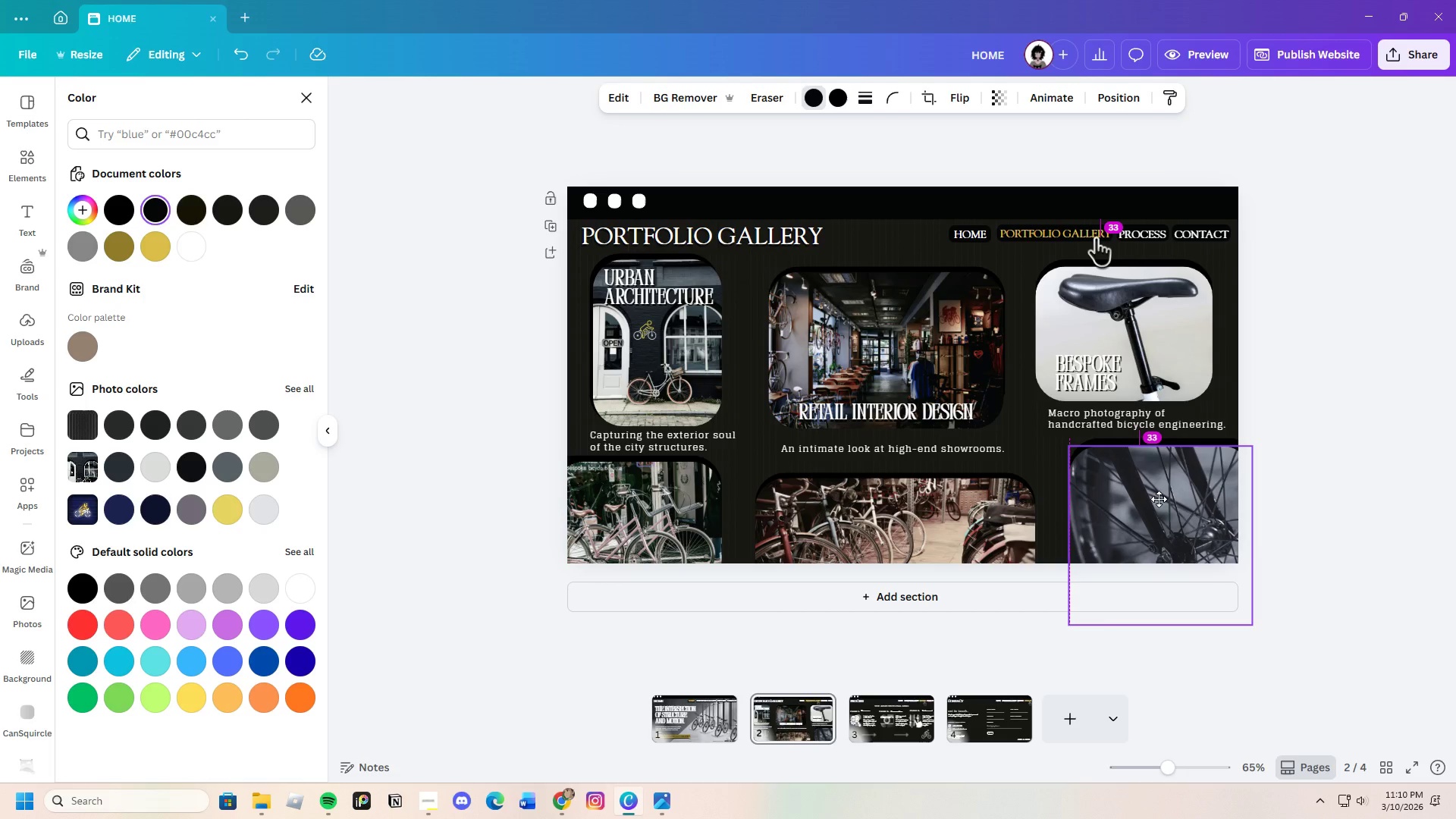 
wait(7.44)
 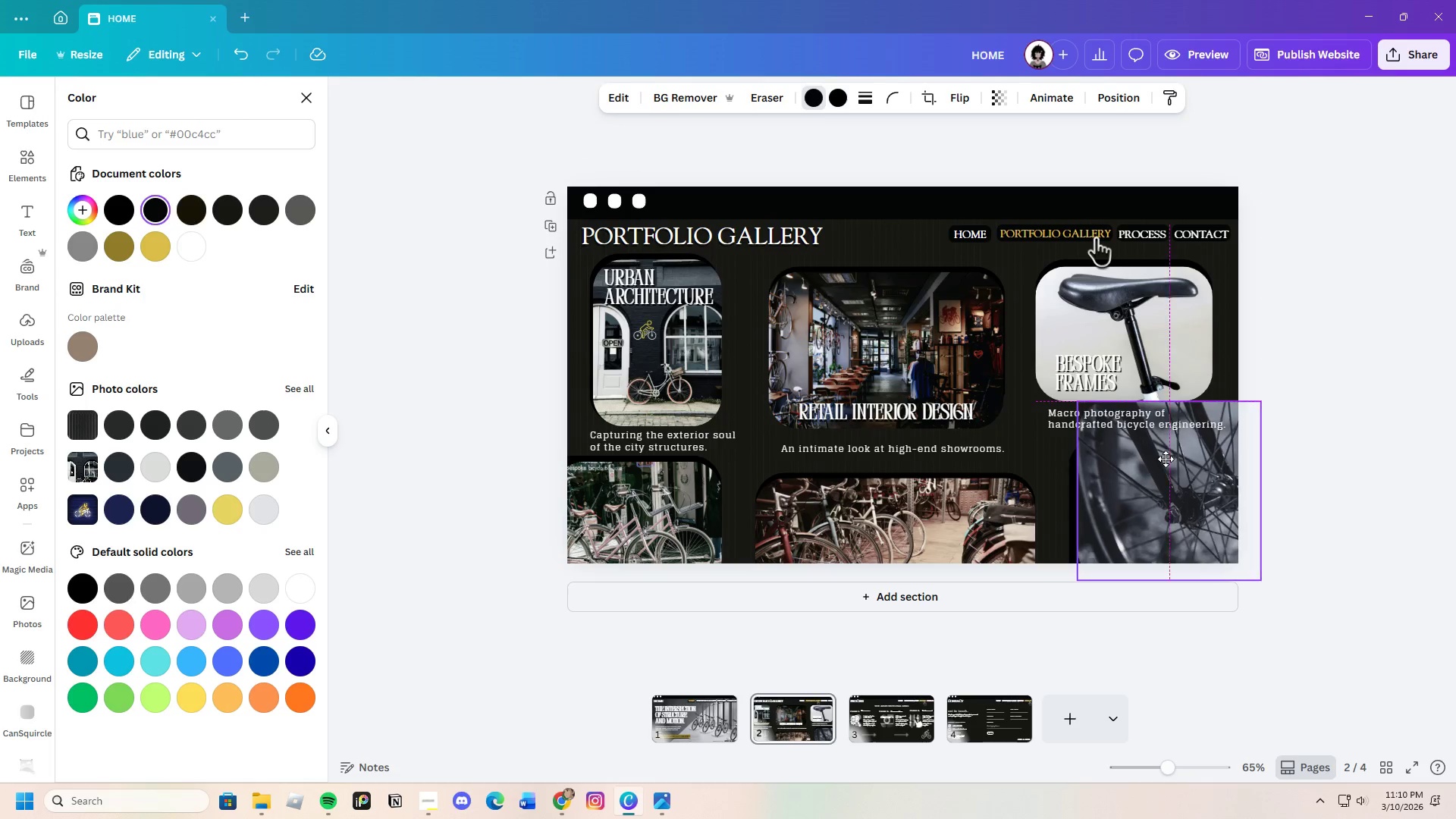 
left_click_drag(start_coordinate=[1165, 587], to_coordinate=[1166, 569])
 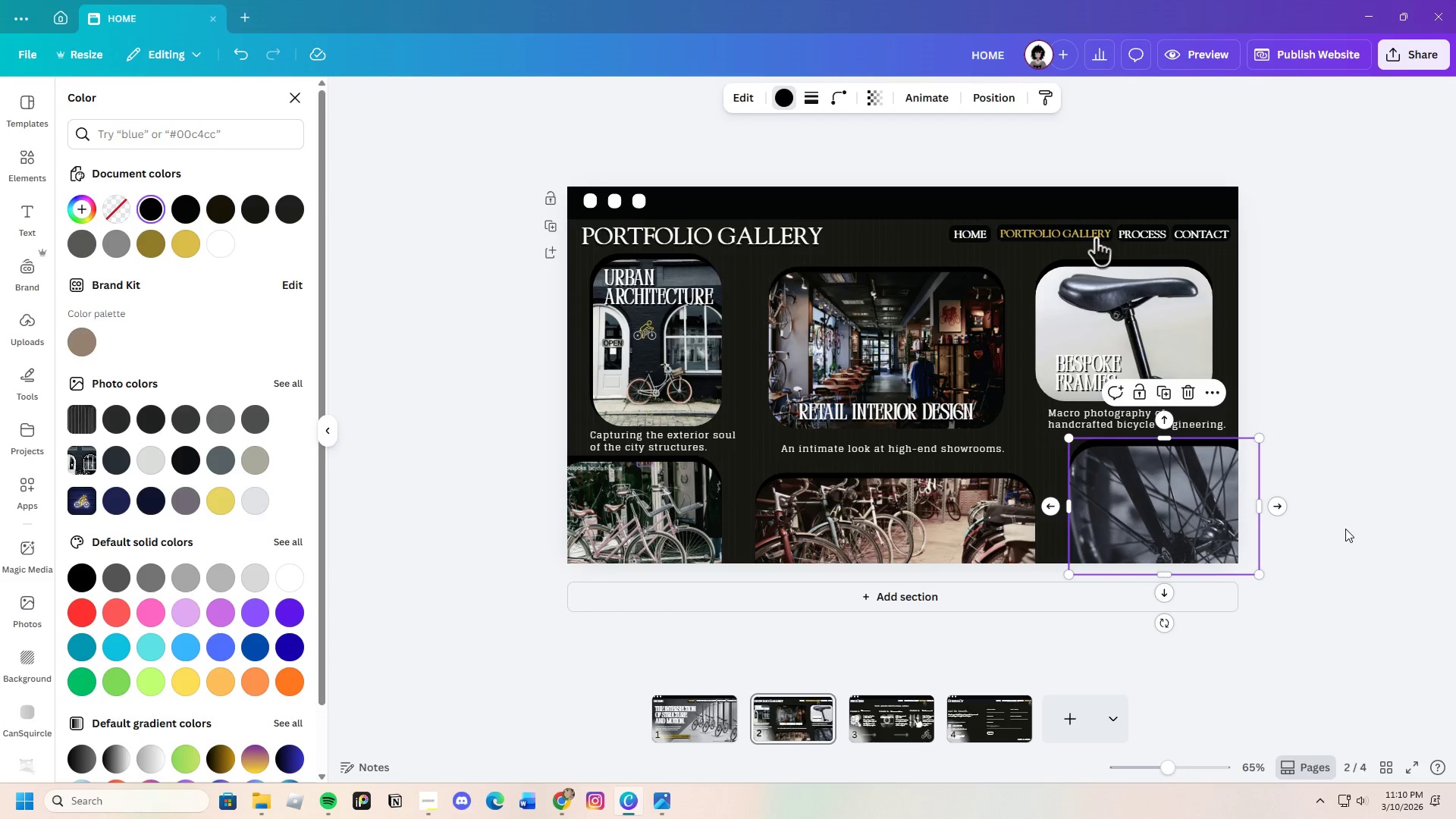 
left_click([1345, 529])
 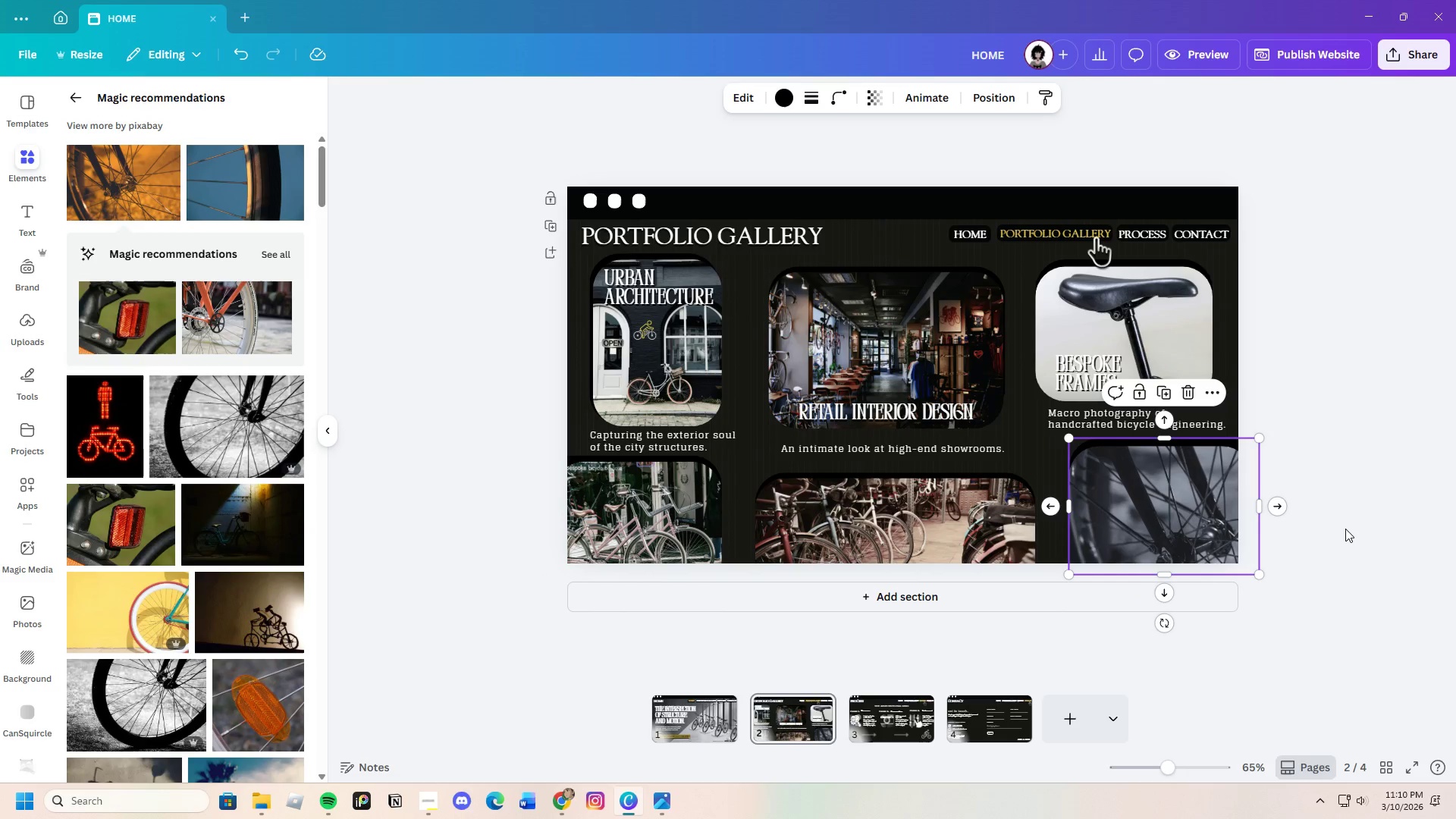 
left_click([1345, 528])
 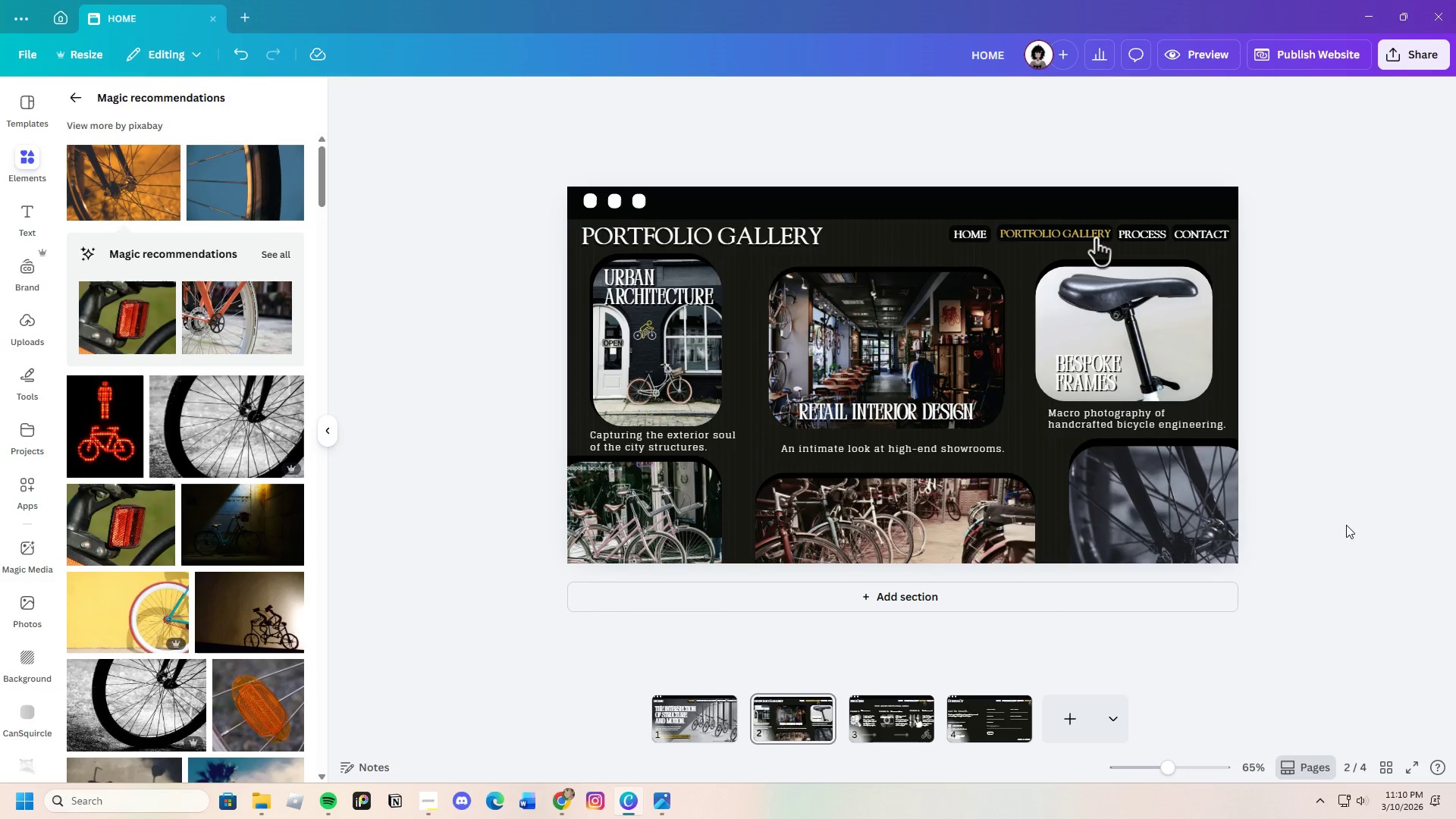 
scroll: coordinate [183, 573], scroll_direction: down, amount: 6.0
 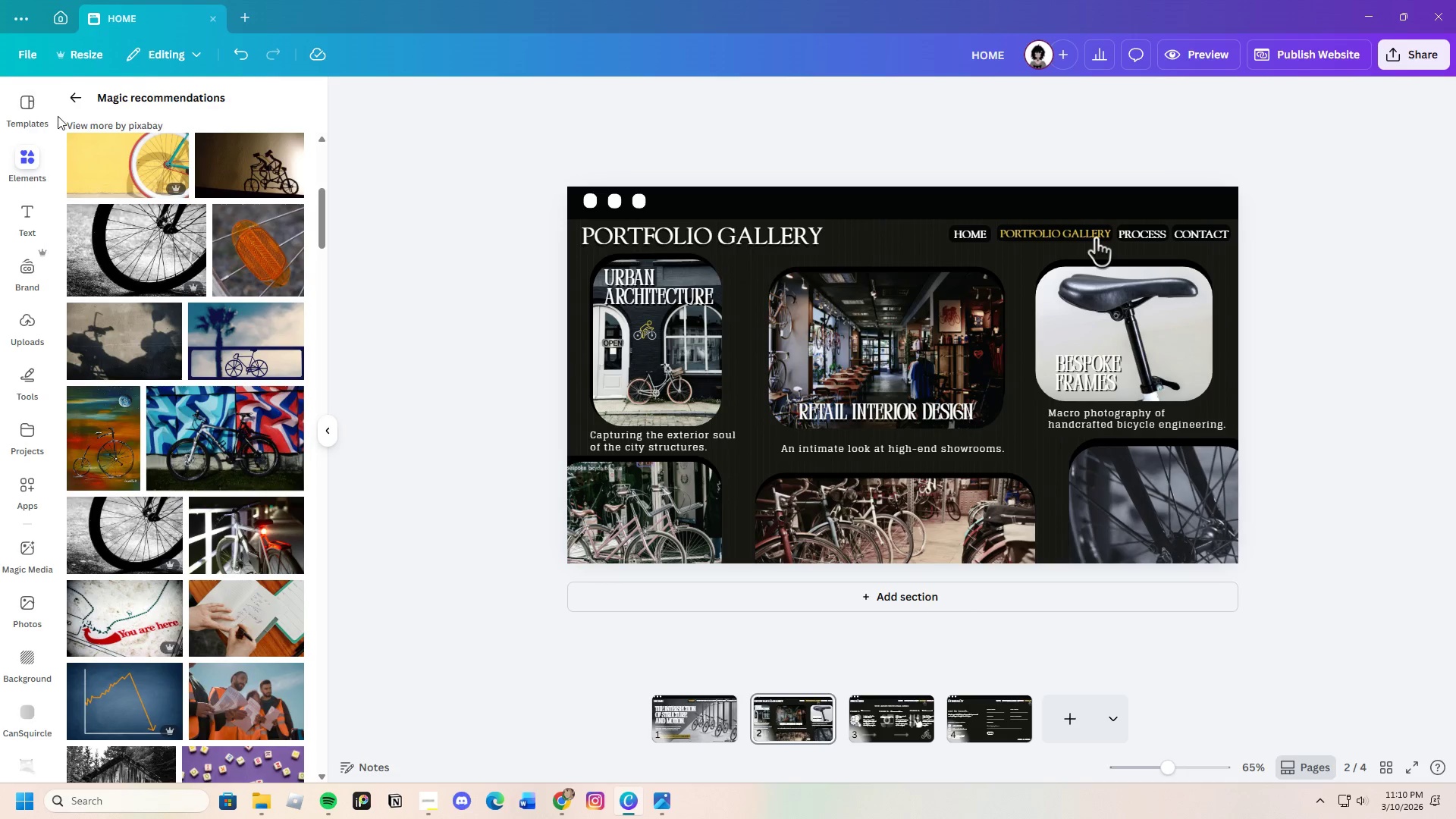 
left_click([72, 89])
 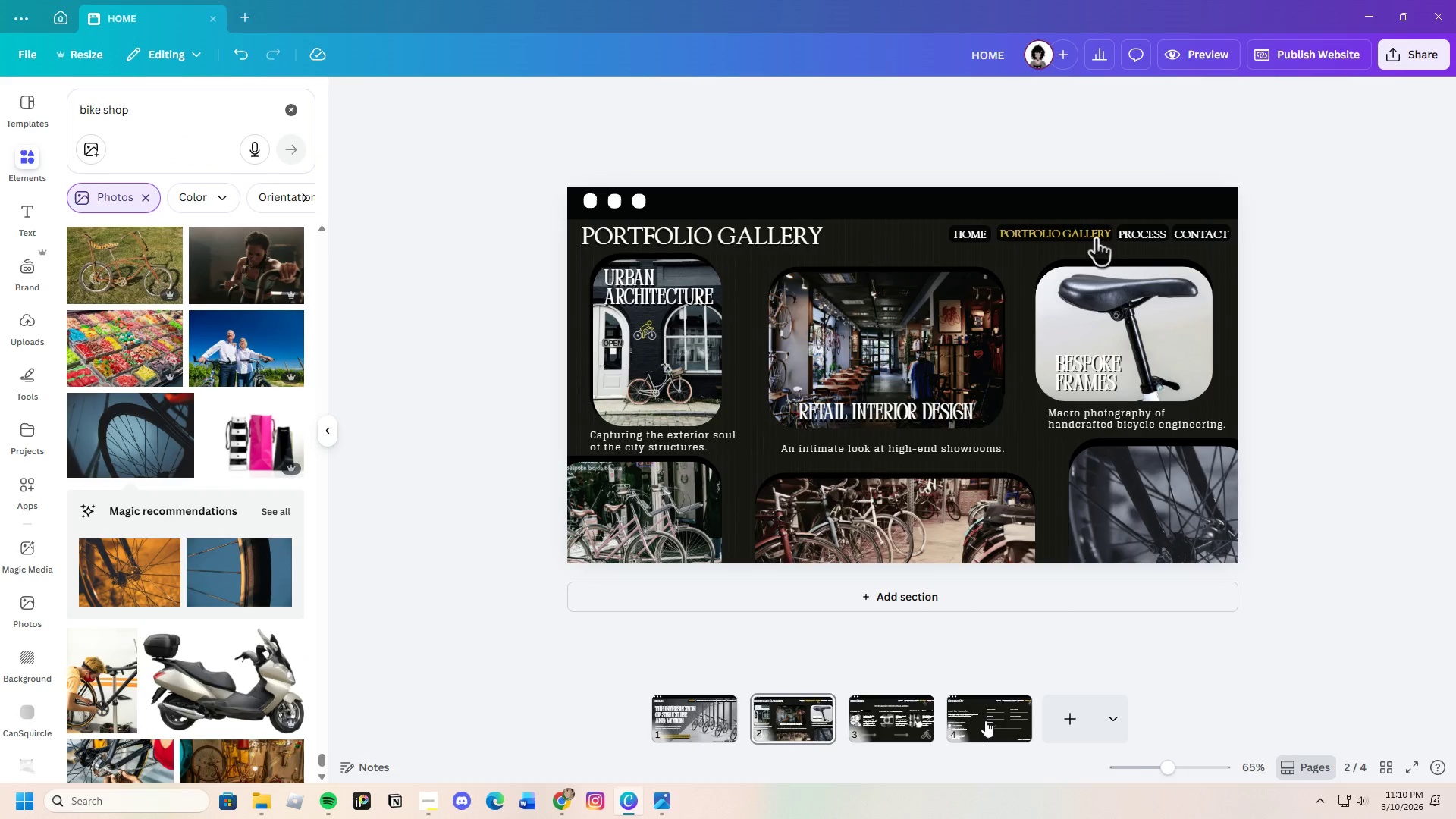 
left_click_drag(start_coordinate=[1159, 764], to_coordinate=[1176, 755])
 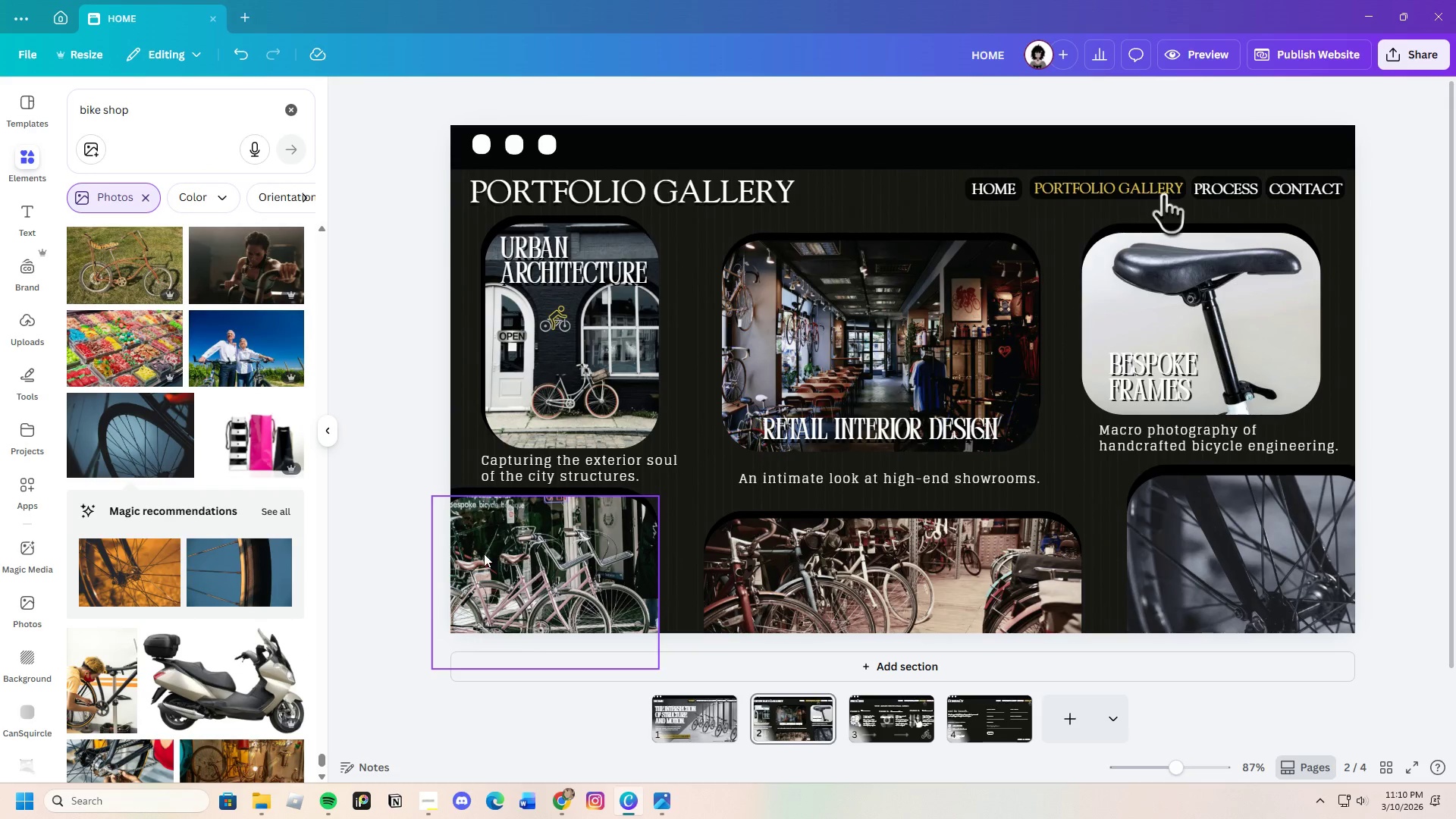 
left_click([483, 553])
 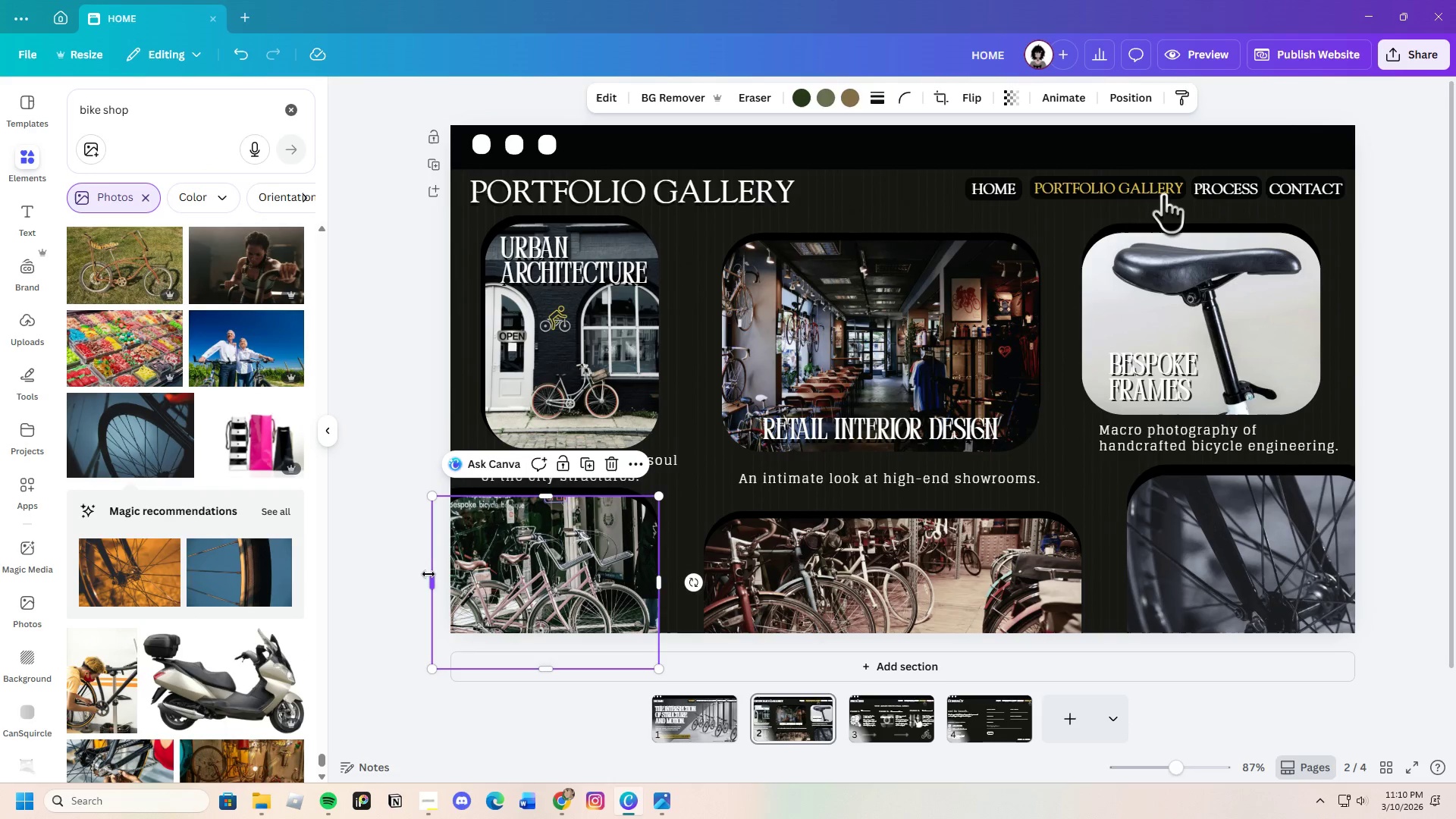 
left_click_drag(start_coordinate=[430, 576], to_coordinate=[398, 565])
 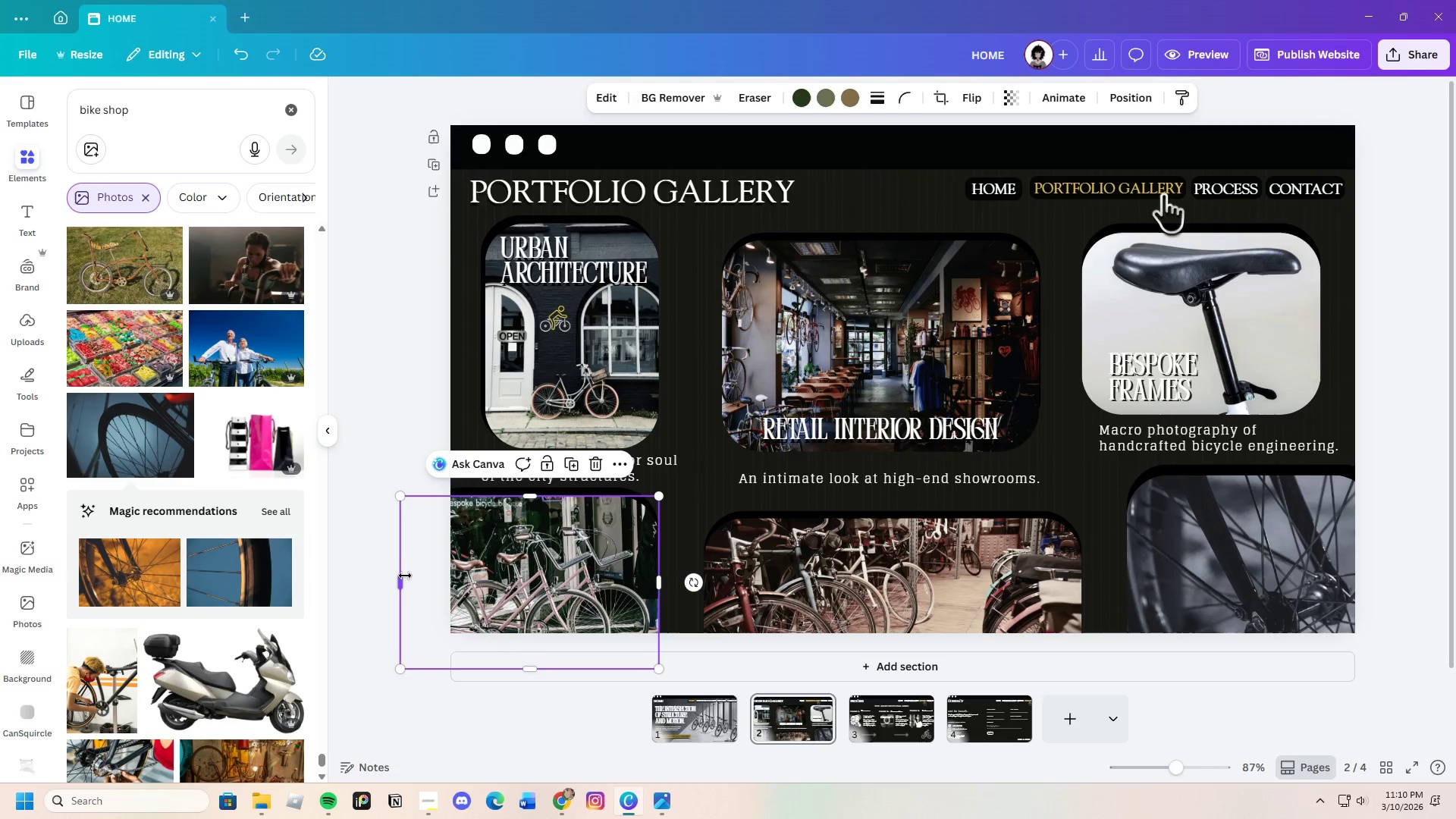 
left_click_drag(start_coordinate=[401, 578], to_coordinate=[423, 580])
 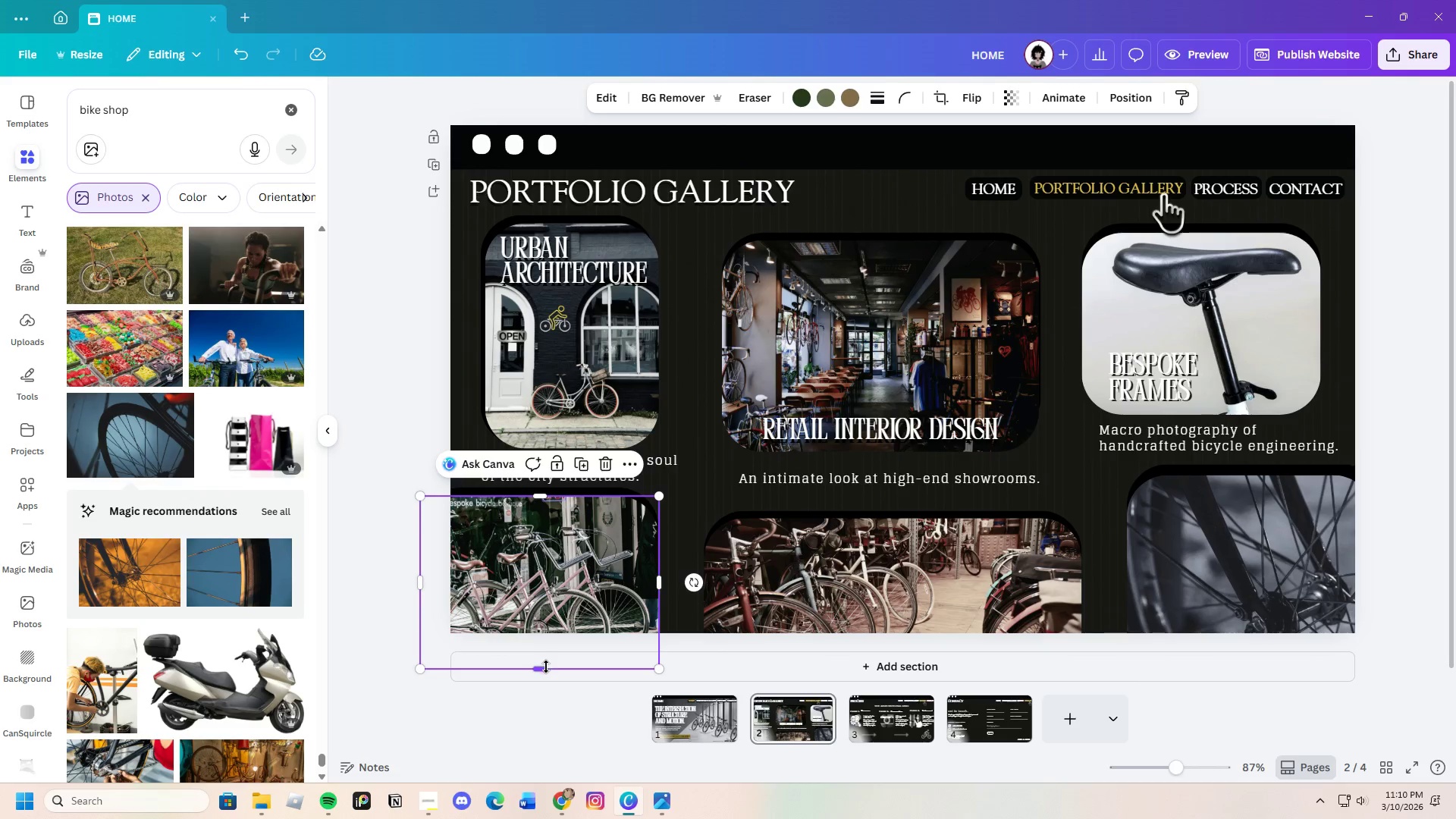 
left_click_drag(start_coordinate=[546, 667], to_coordinate=[541, 648])
 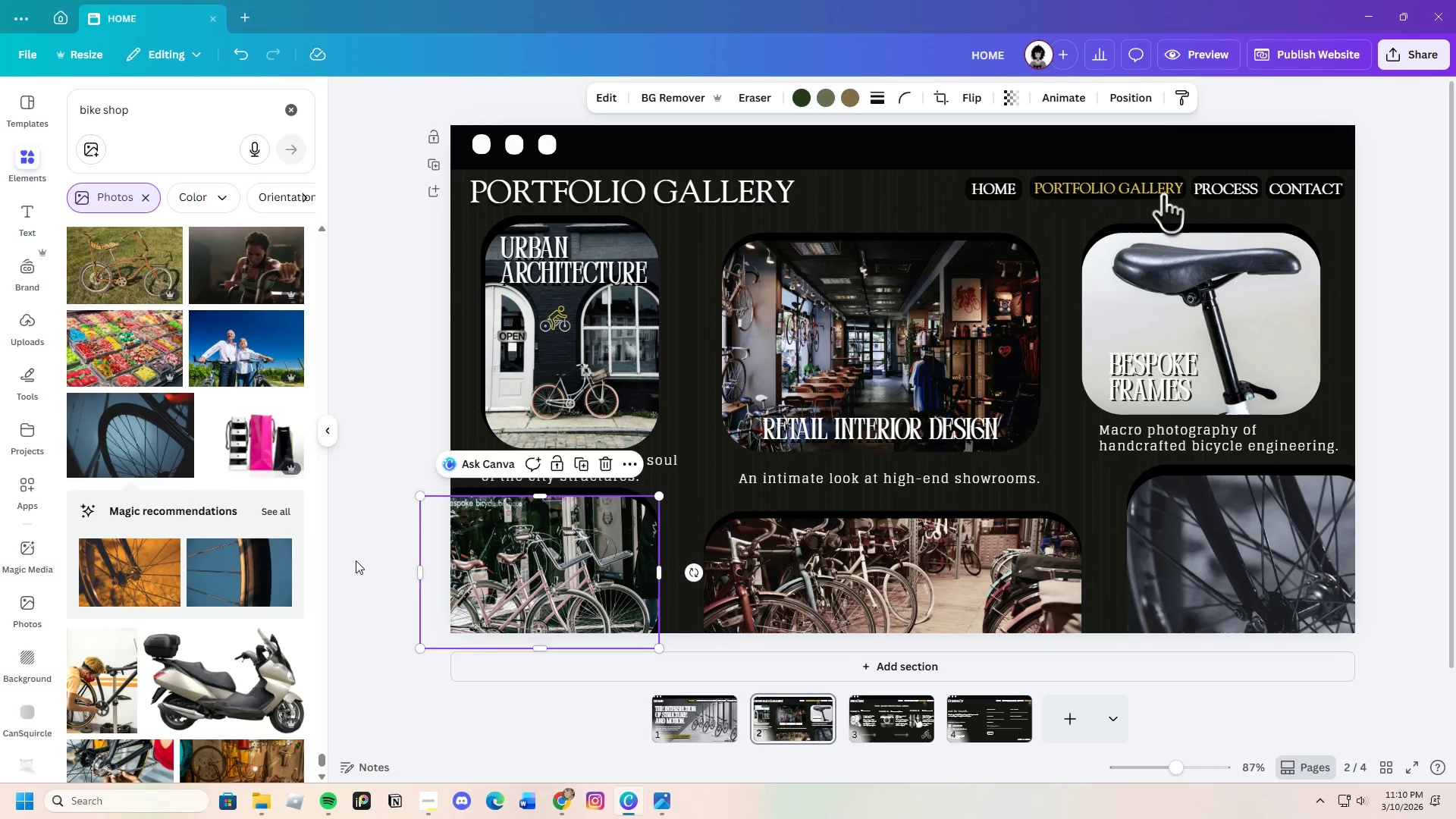 
left_click([356, 559])
 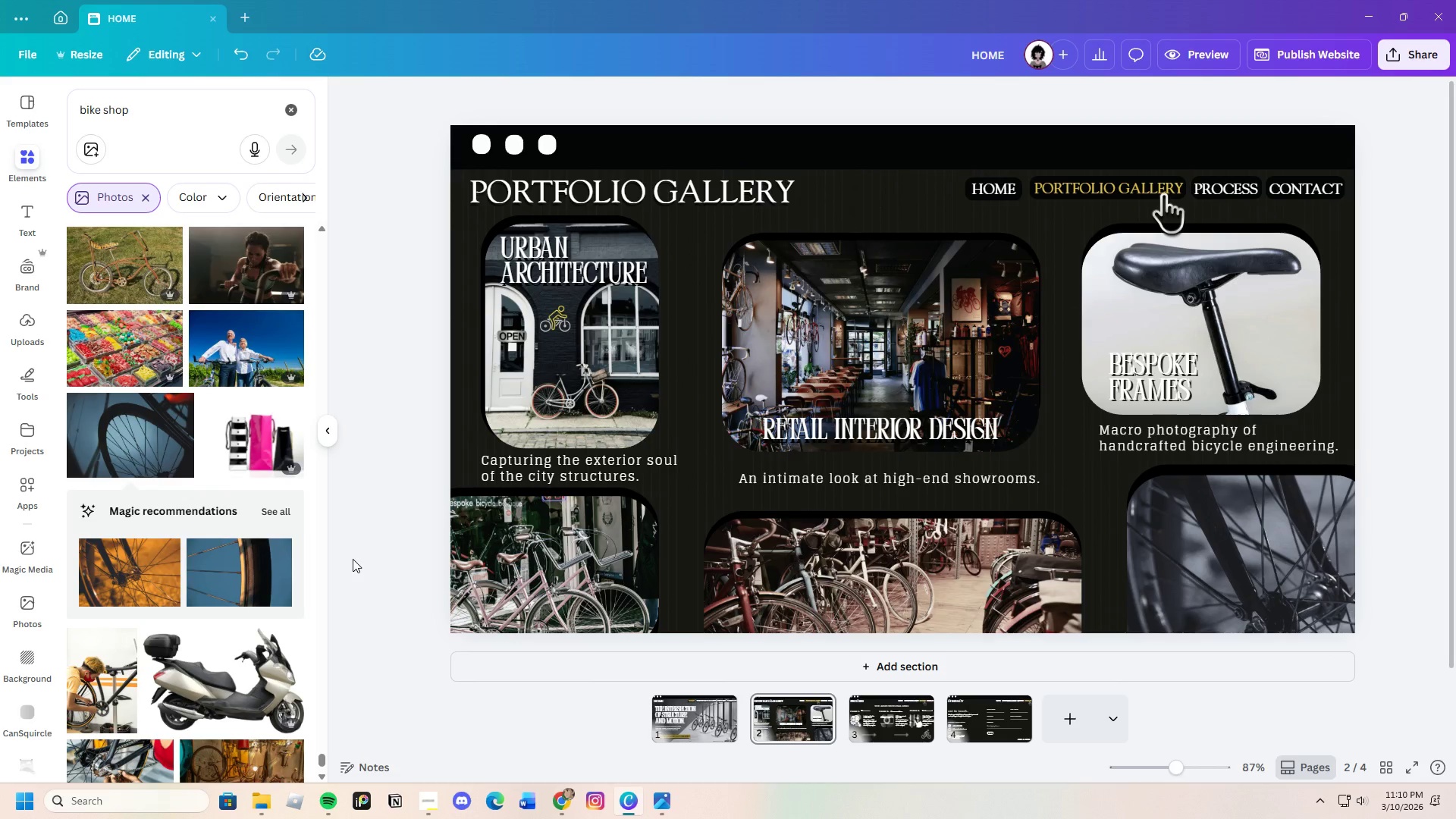 
left_click([621, 597])
 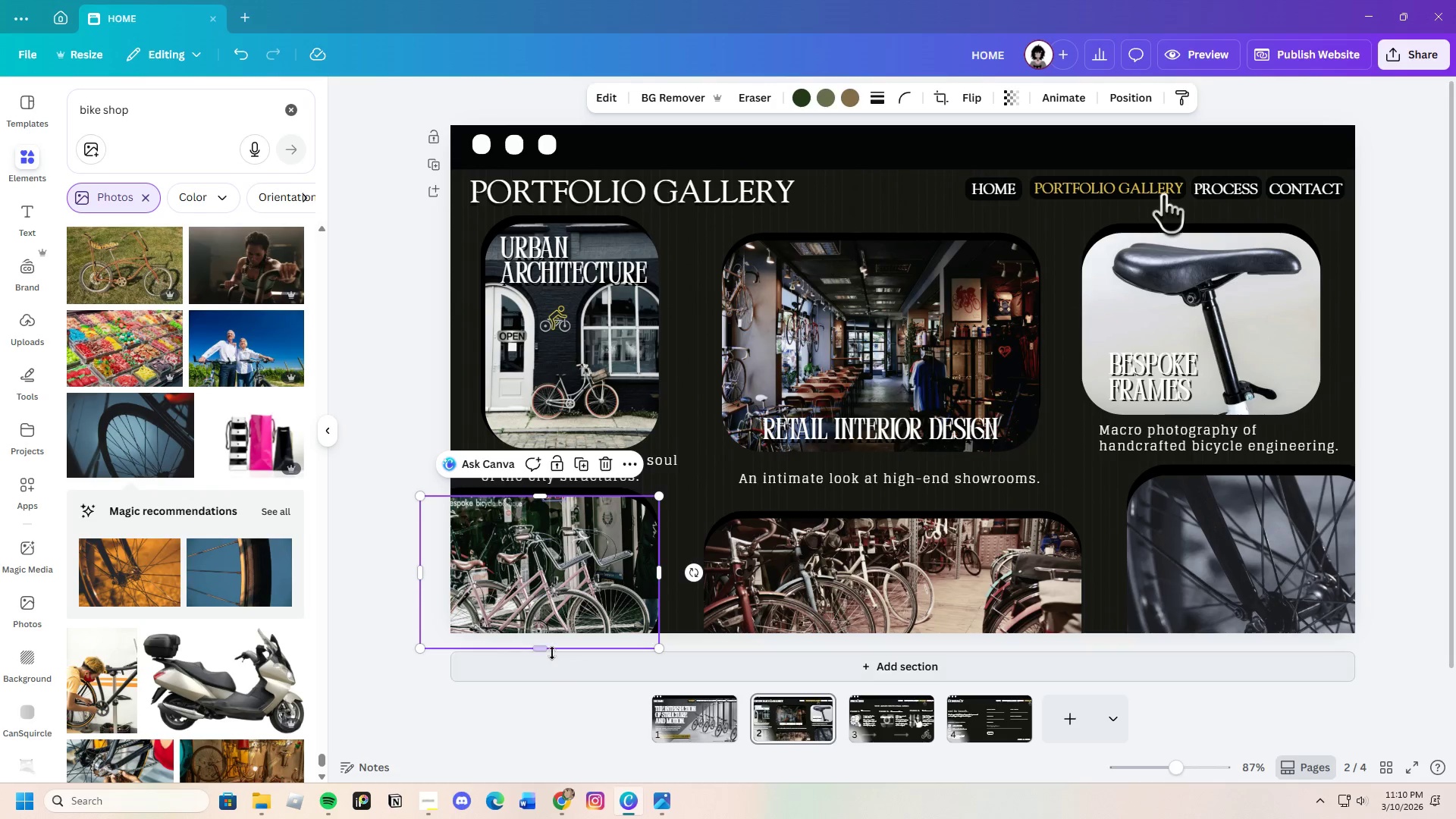 
left_click_drag(start_coordinate=[541, 650], to_coordinate=[549, 667])
 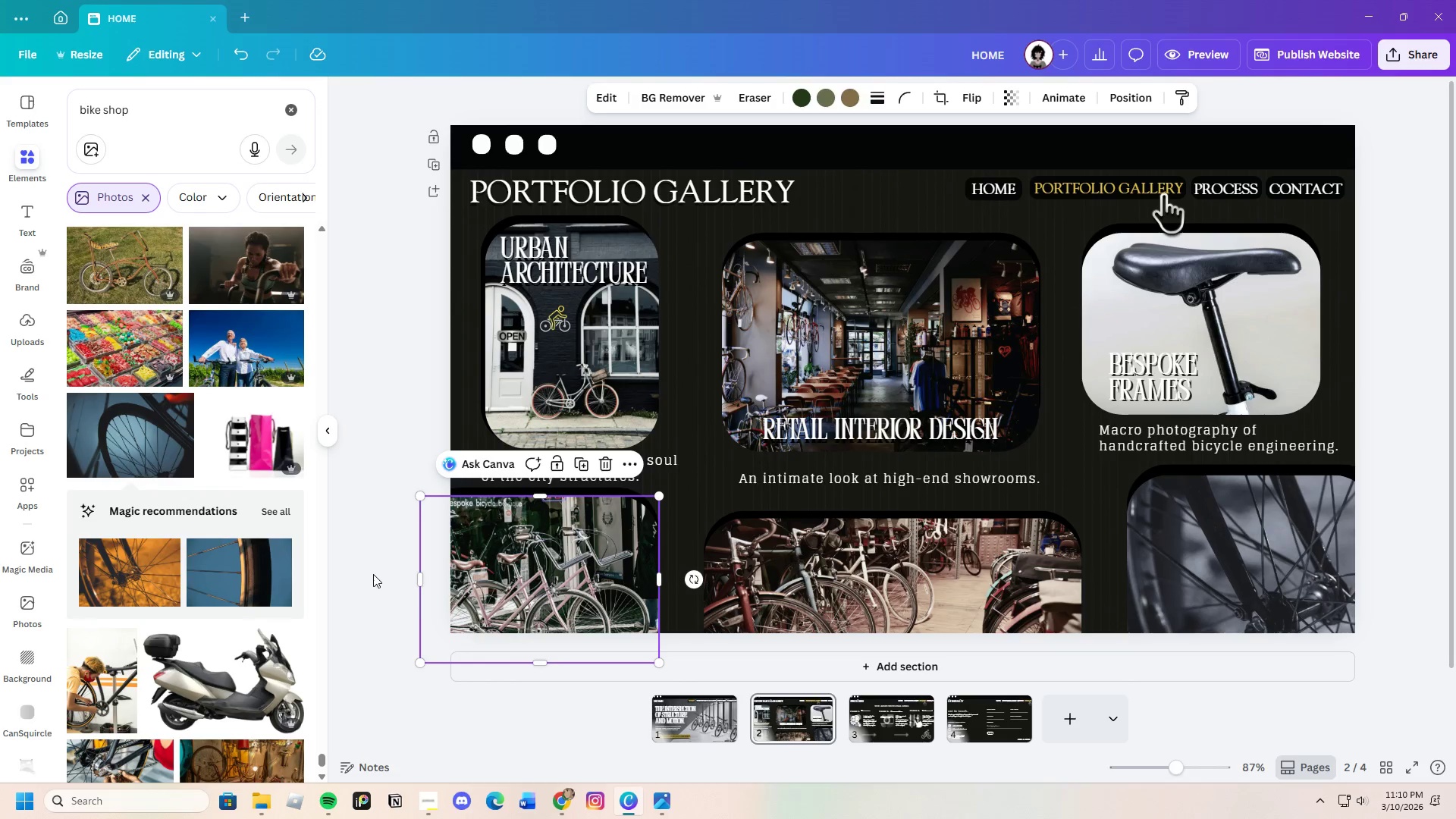 
left_click([371, 572])
 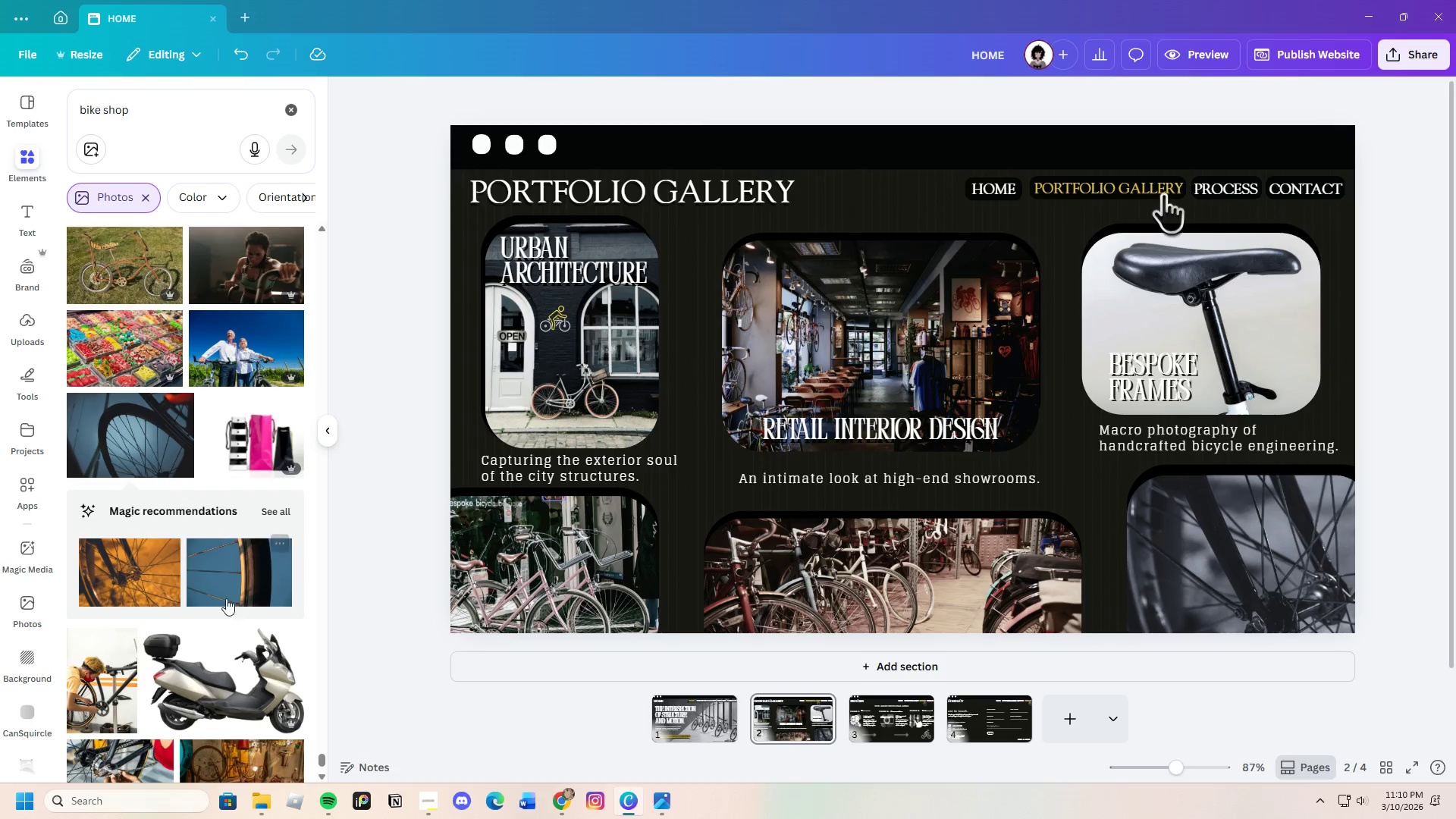 
scroll: coordinate [218, 631], scroll_direction: down, amount: 23.0
 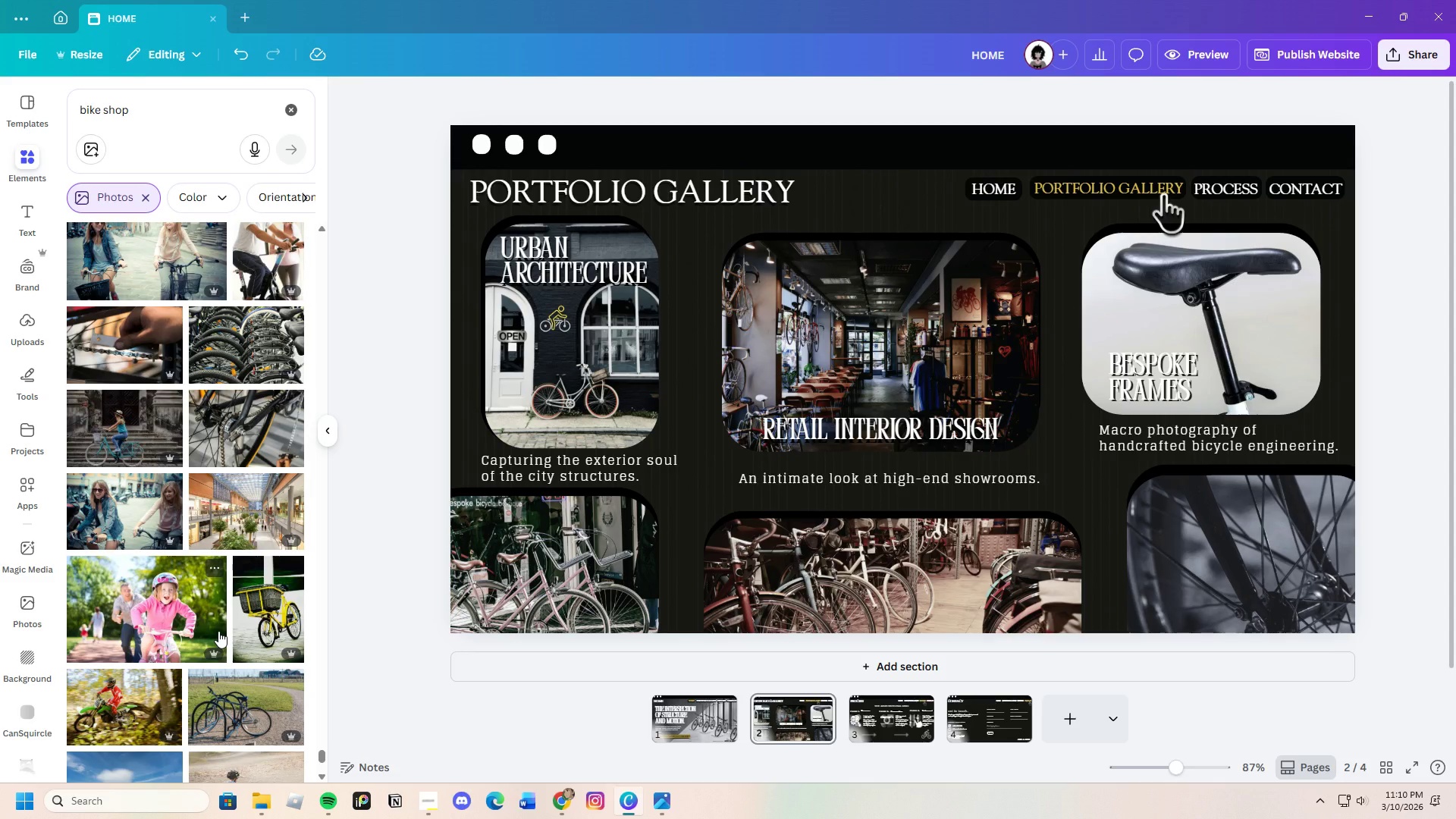 
scroll: coordinate [218, 631], scroll_direction: down, amount: 19.0
 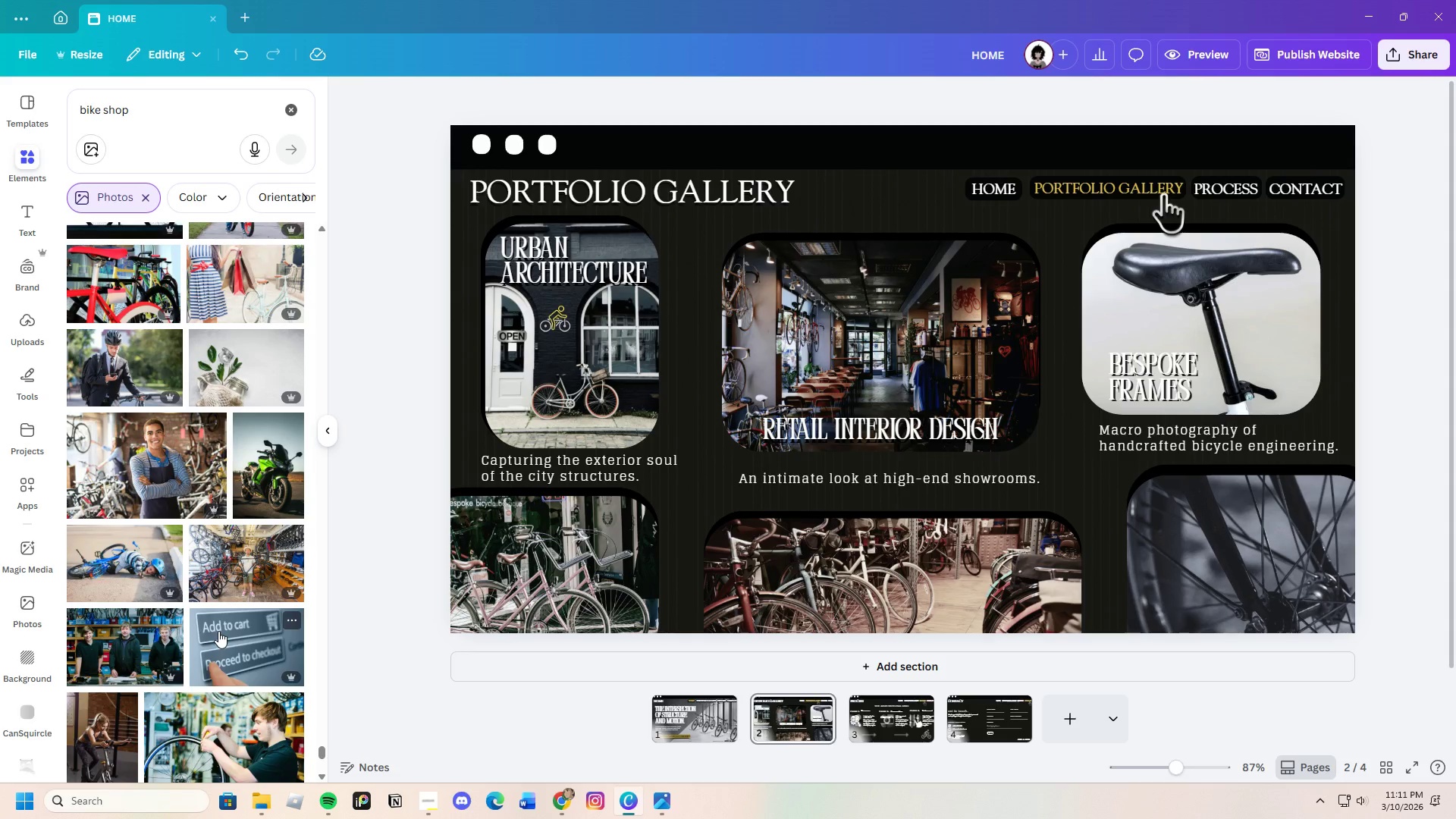 
scroll: coordinate [219, 632], scroll_direction: down, amount: 14.0
 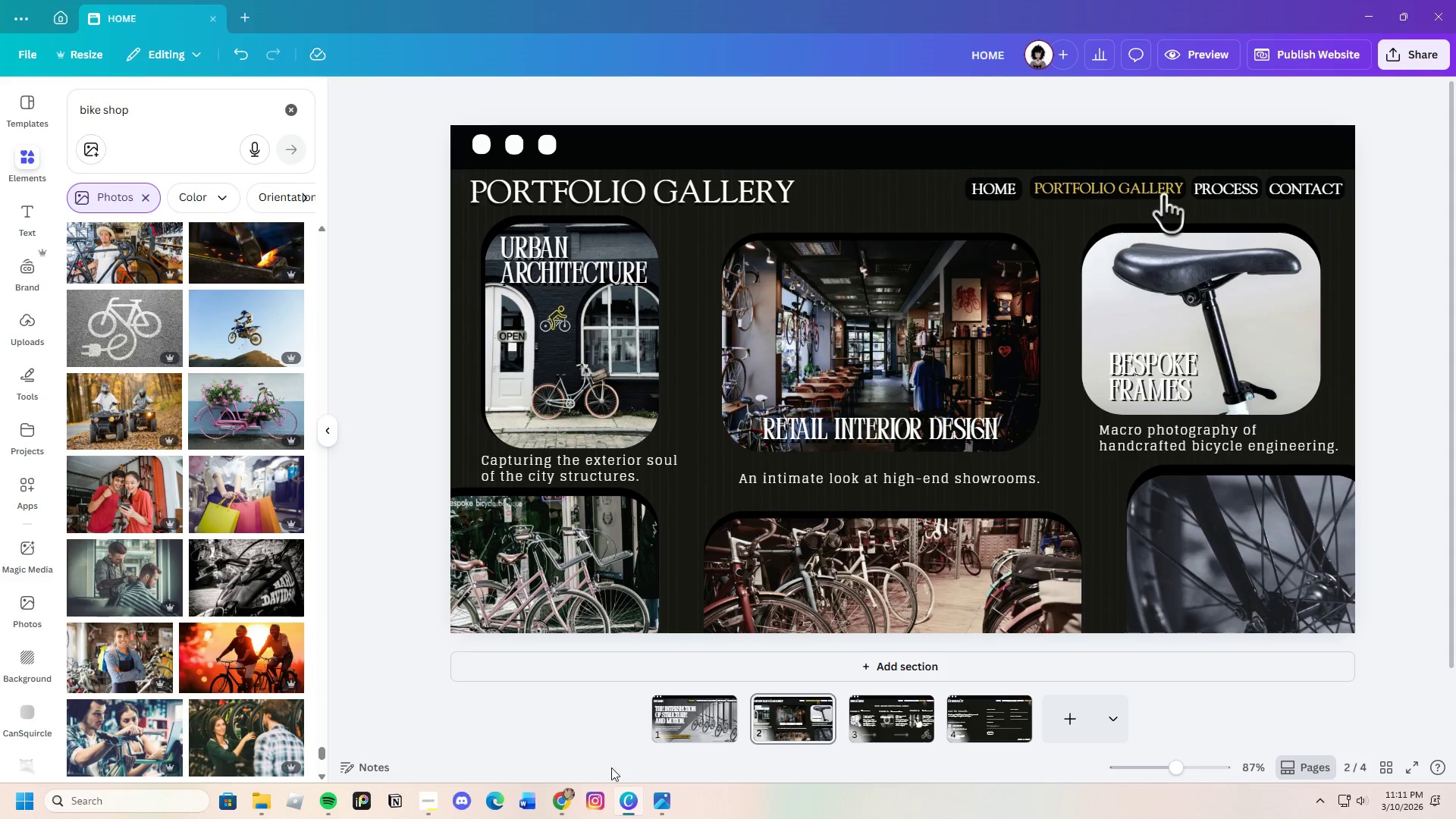 
left_click([561, 800])
 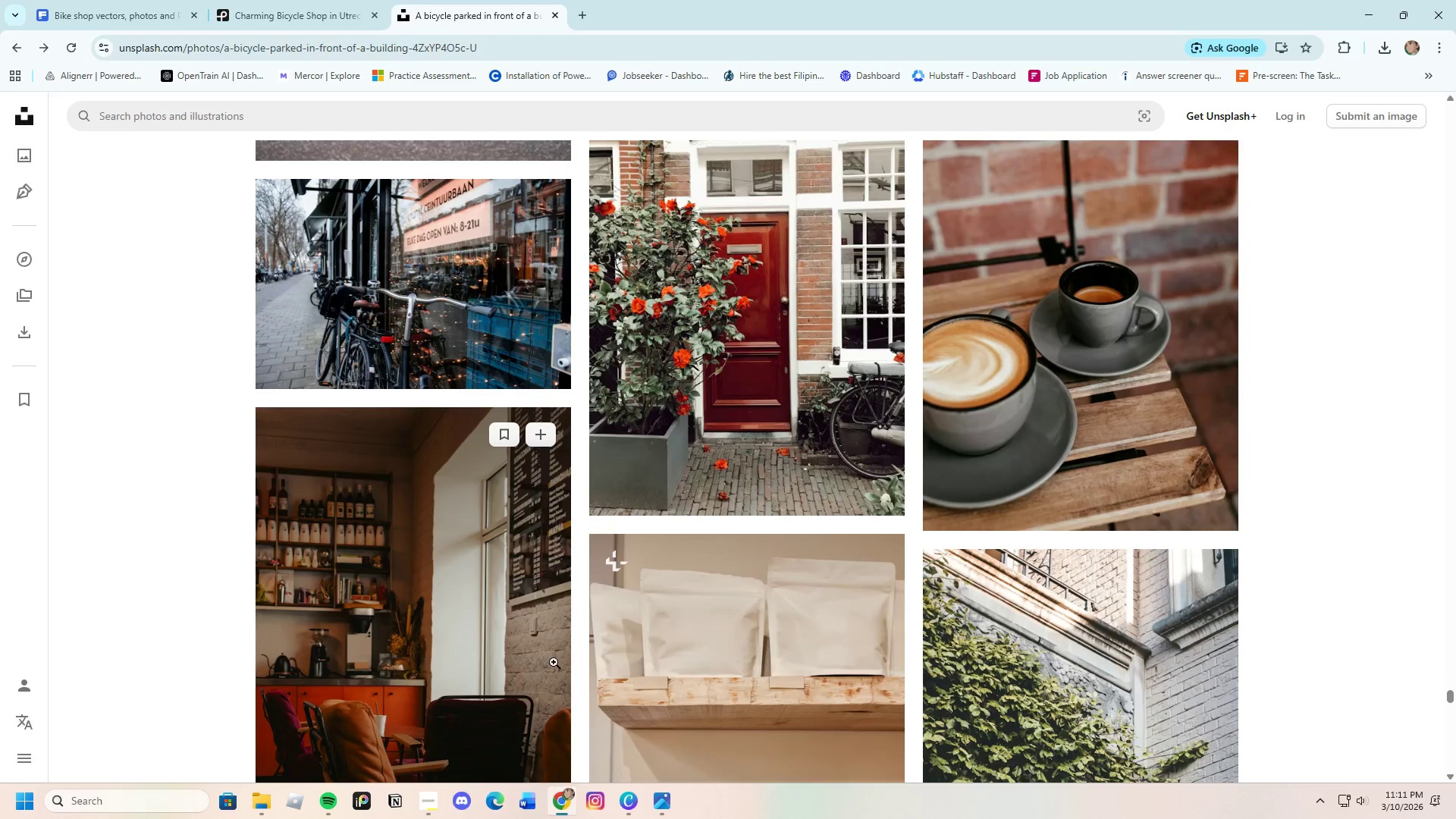 
scroll: coordinate [554, 598], scroll_direction: down, amount: 25.0
 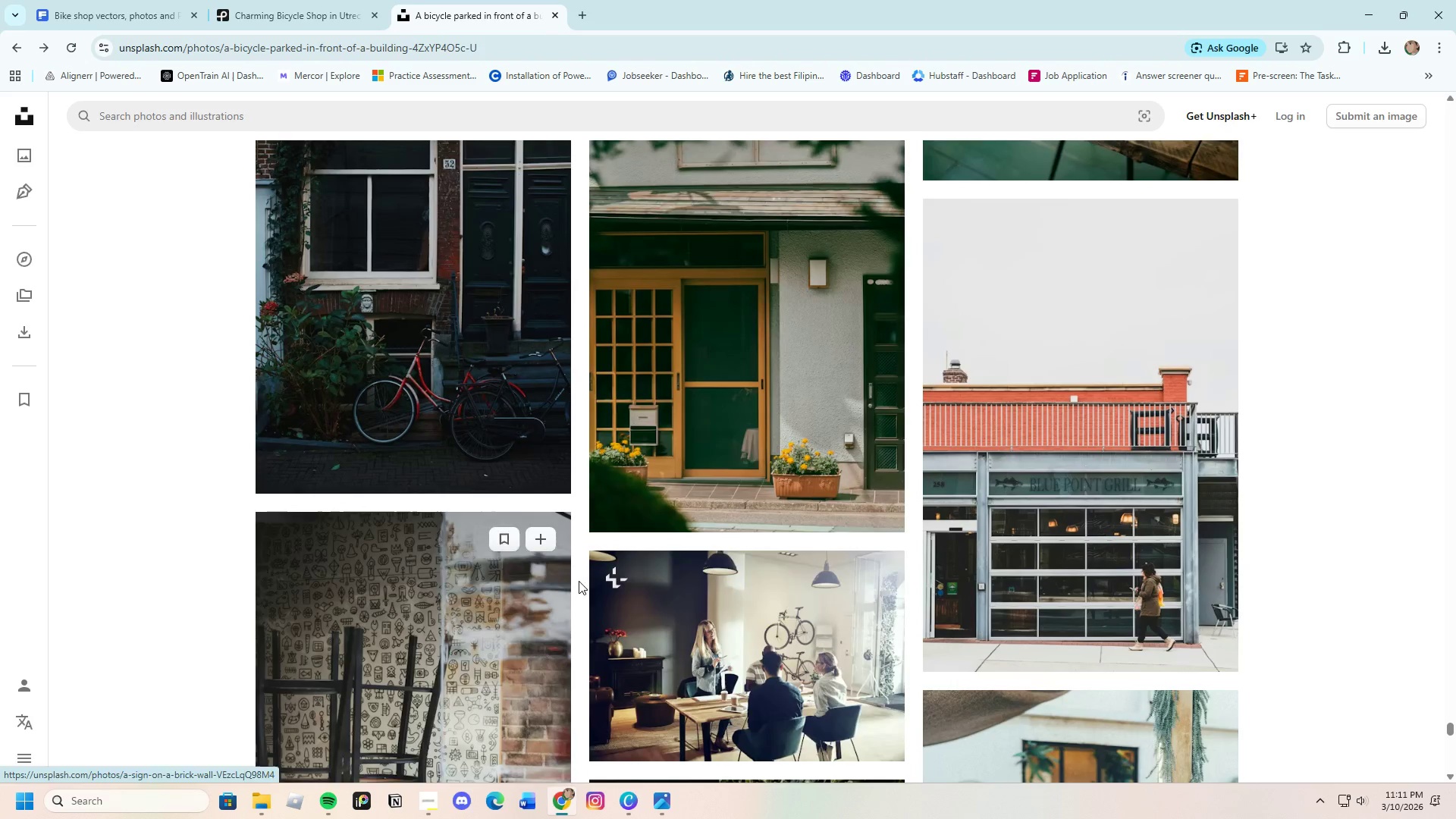 
scroll: coordinate [821, 476], scroll_direction: down, amount: 28.0
 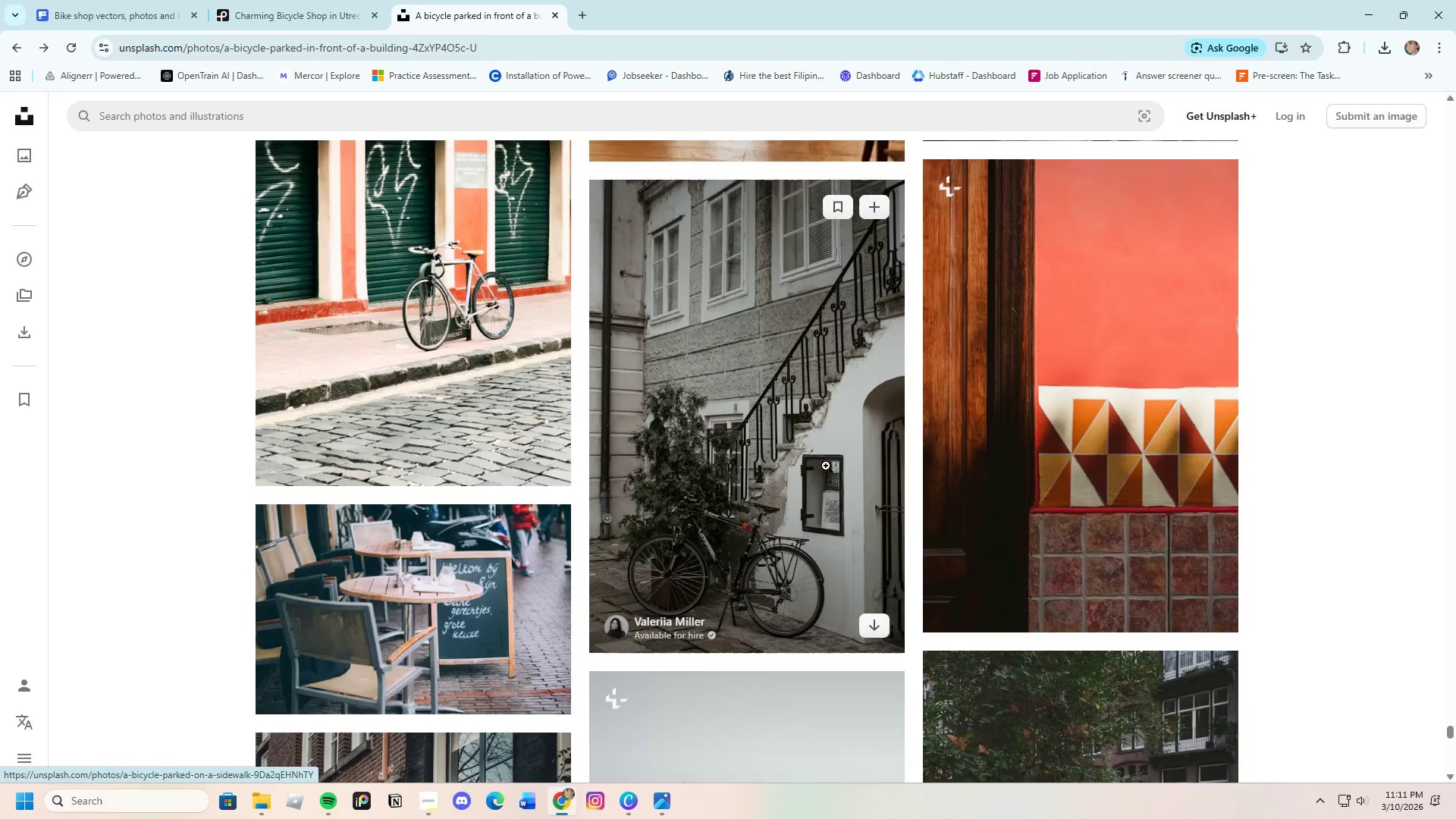 
scroll: coordinate [826, 441], scroll_direction: down, amount: 19.0
 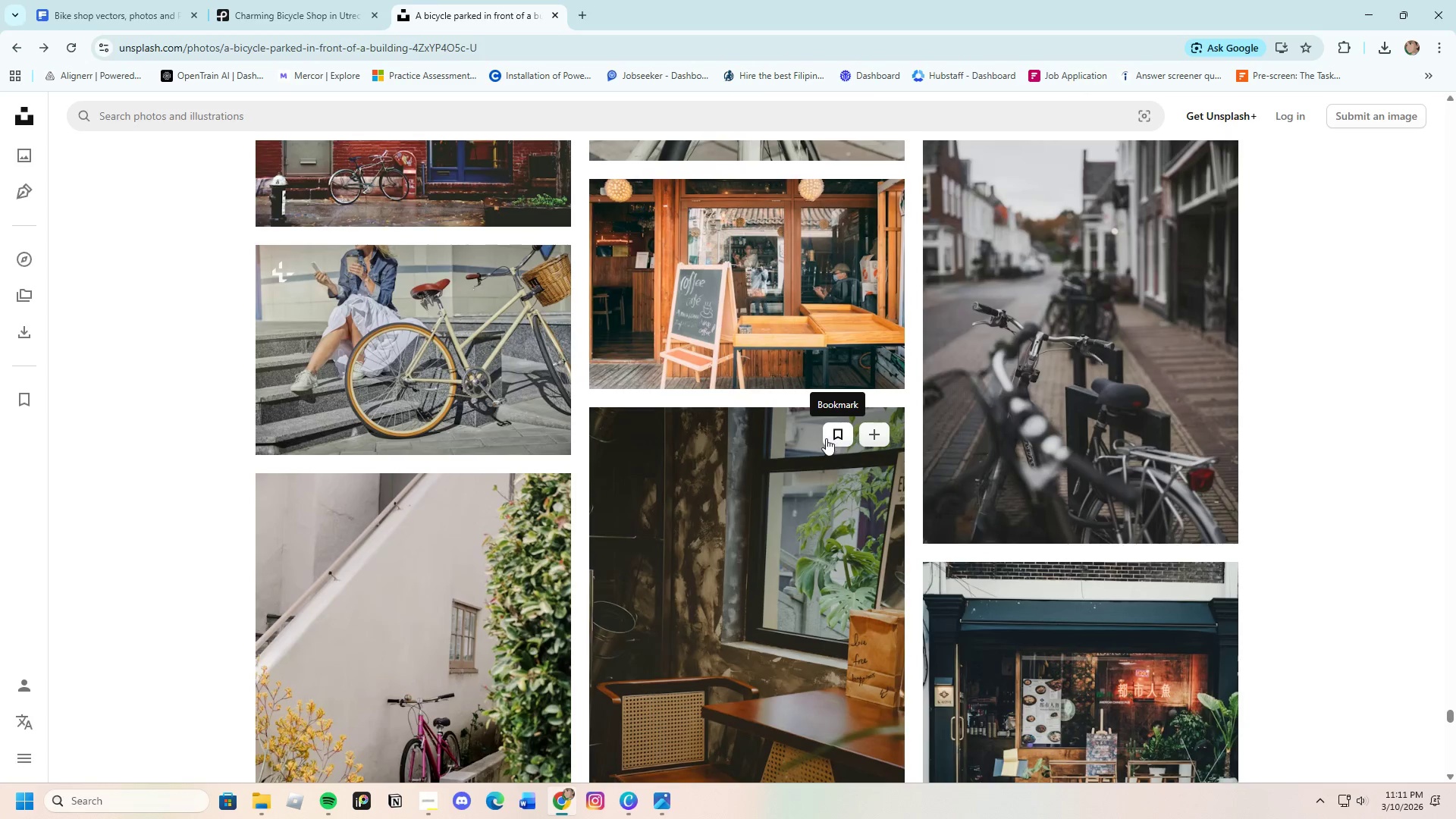 
scroll: coordinate [817, 460], scroll_direction: down, amount: 18.0
 